 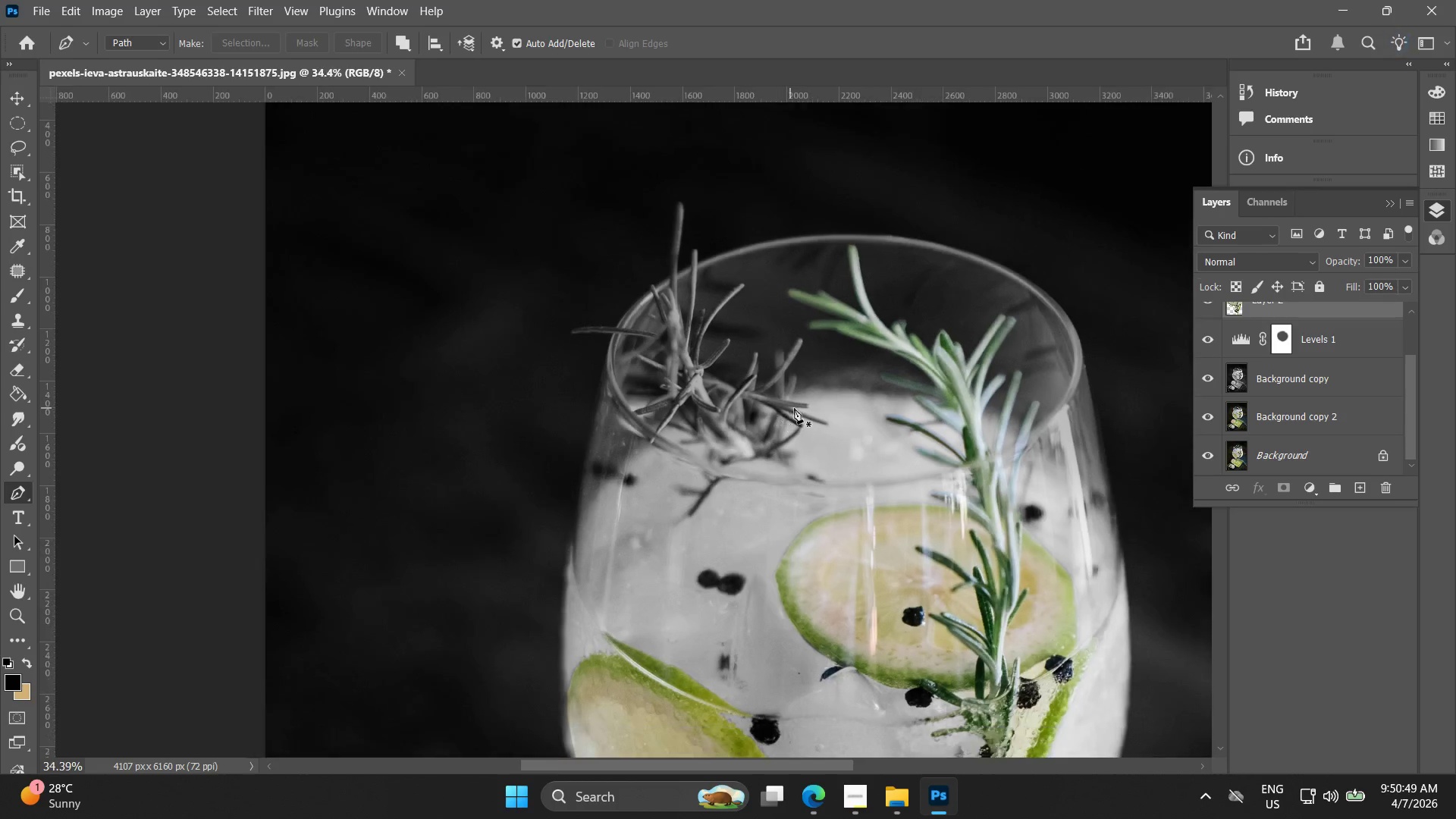 
hold_key(key=Space, duration=0.73)
 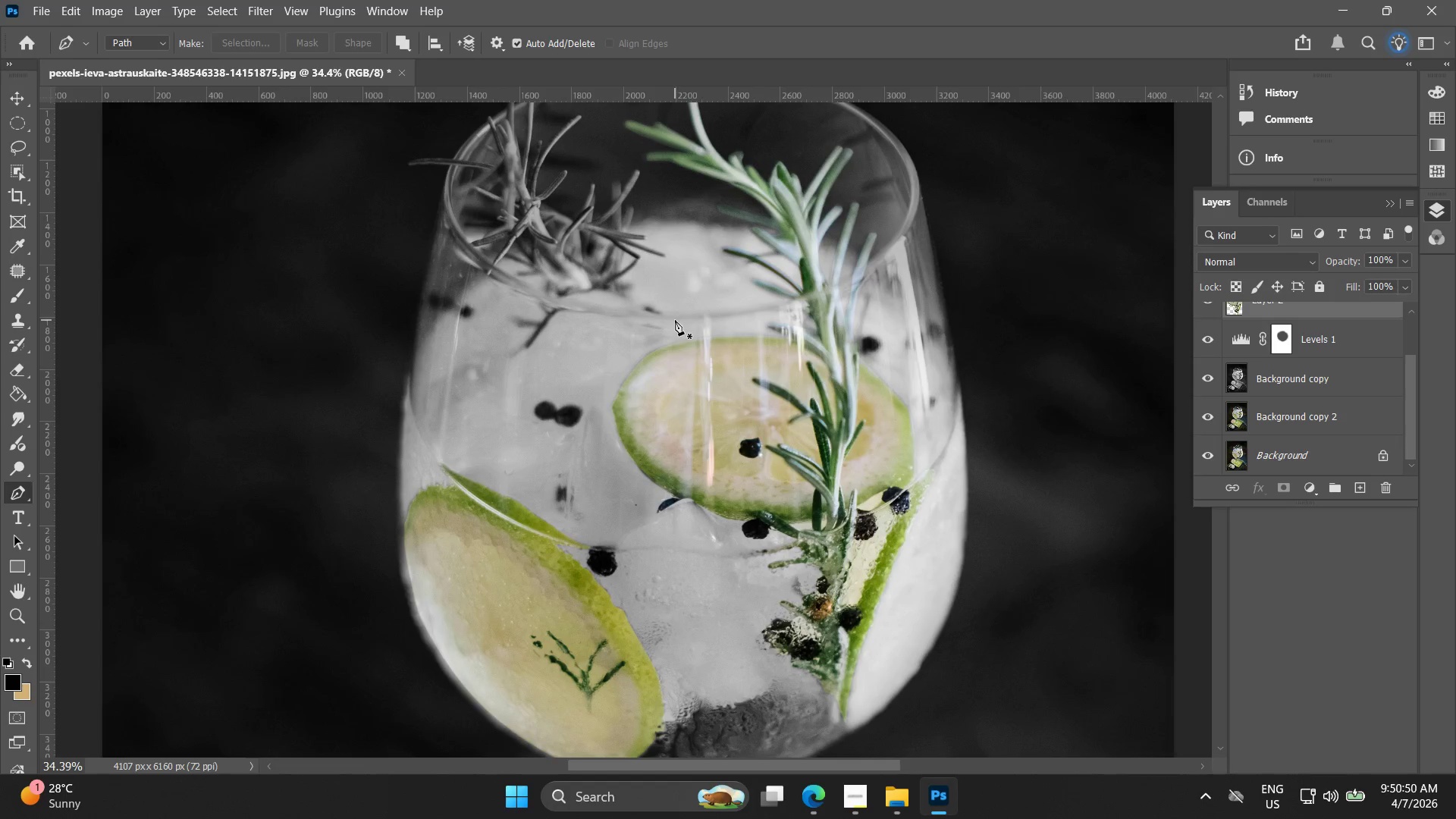 
left_click_drag(start_coordinate=[832, 480], to_coordinate=[669, 312])
 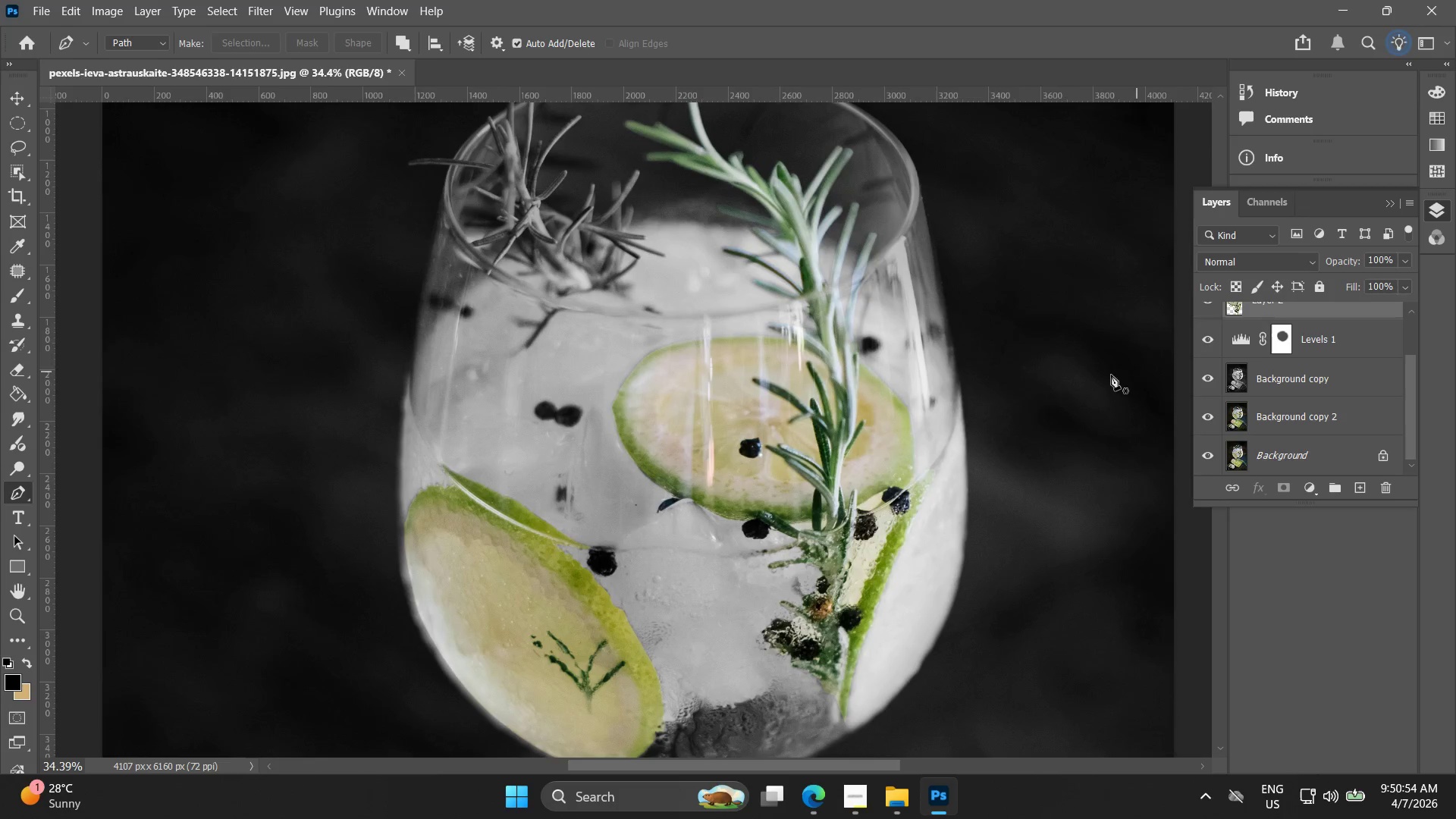 
scroll: coordinate [777, 417], scroll_direction: down, amount: 10.0
 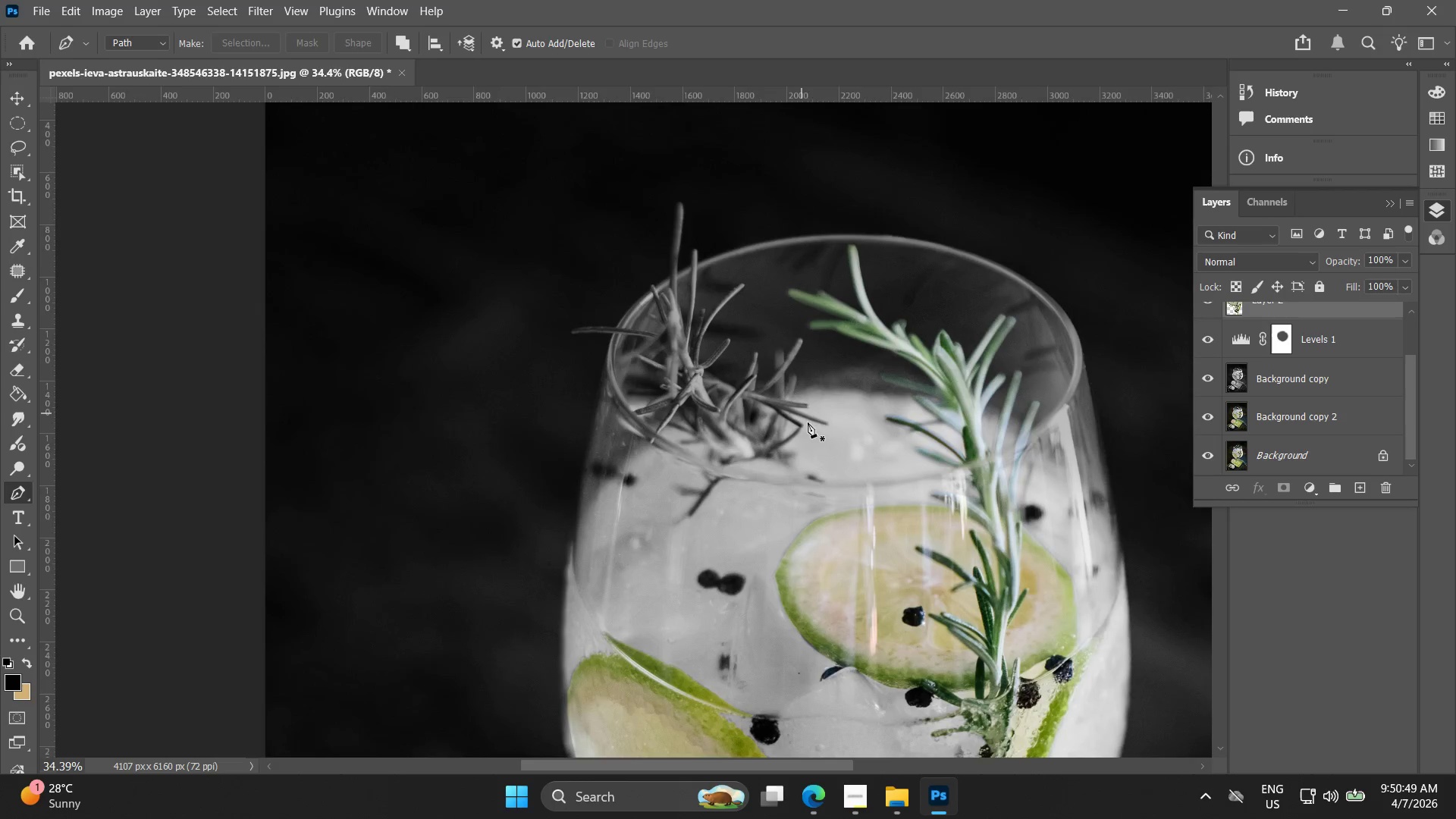 
wait(5.91)
 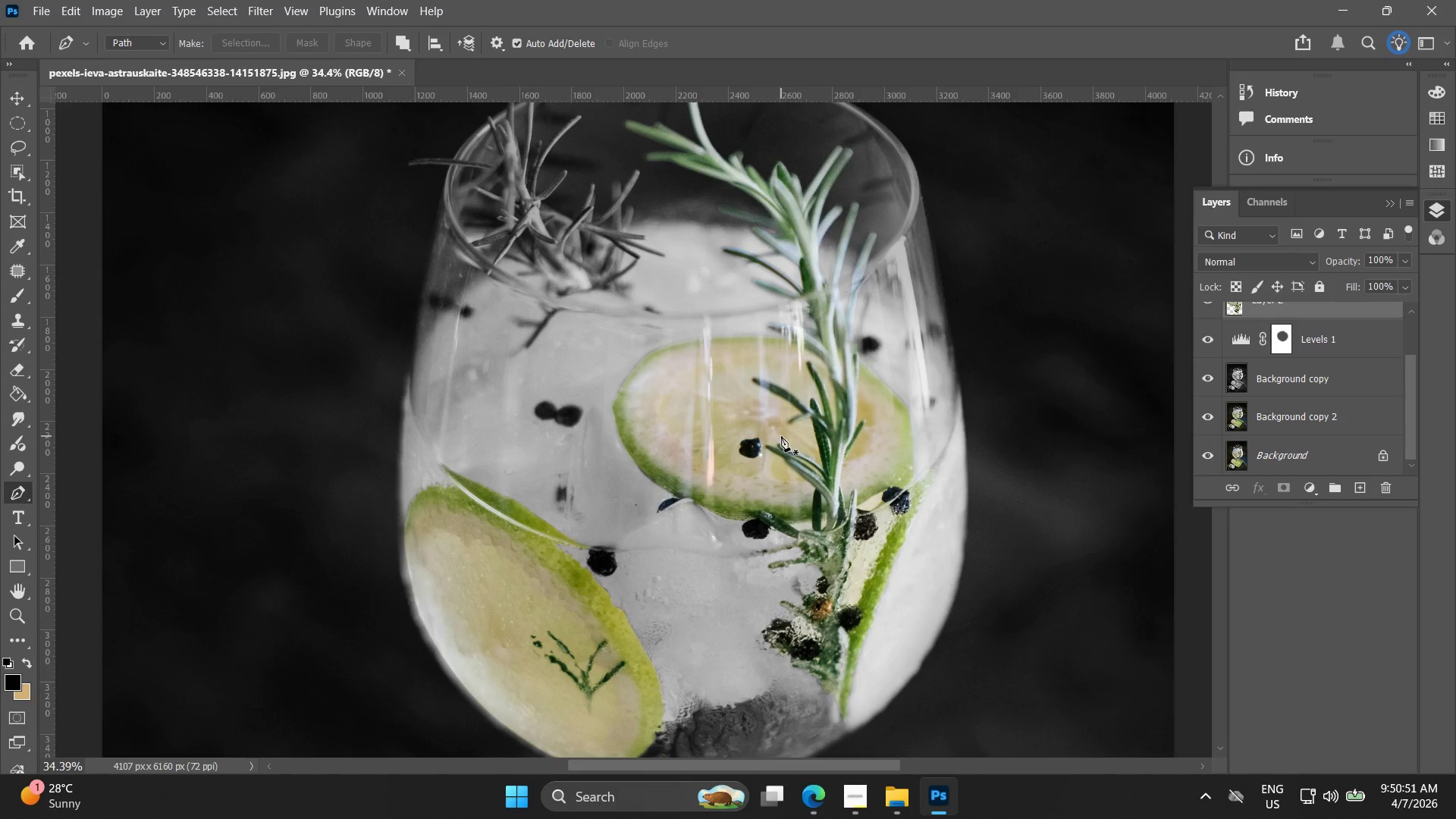 
hold_key(key=AltLeft, duration=1.5)
scroll: coordinate [796, 463], scroll_direction: up, amount: 3.0
 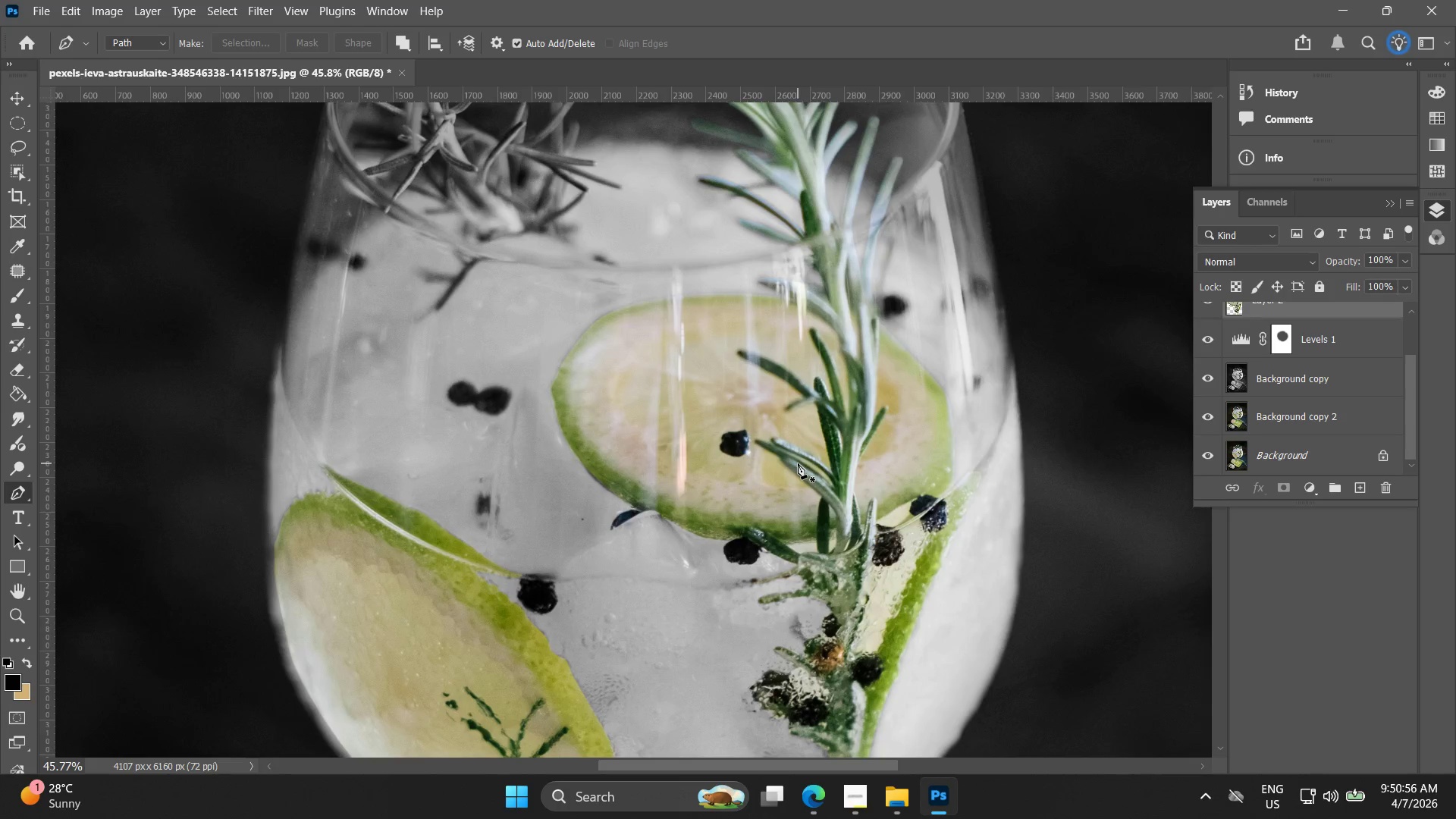 
key(Alt+AltLeft)
 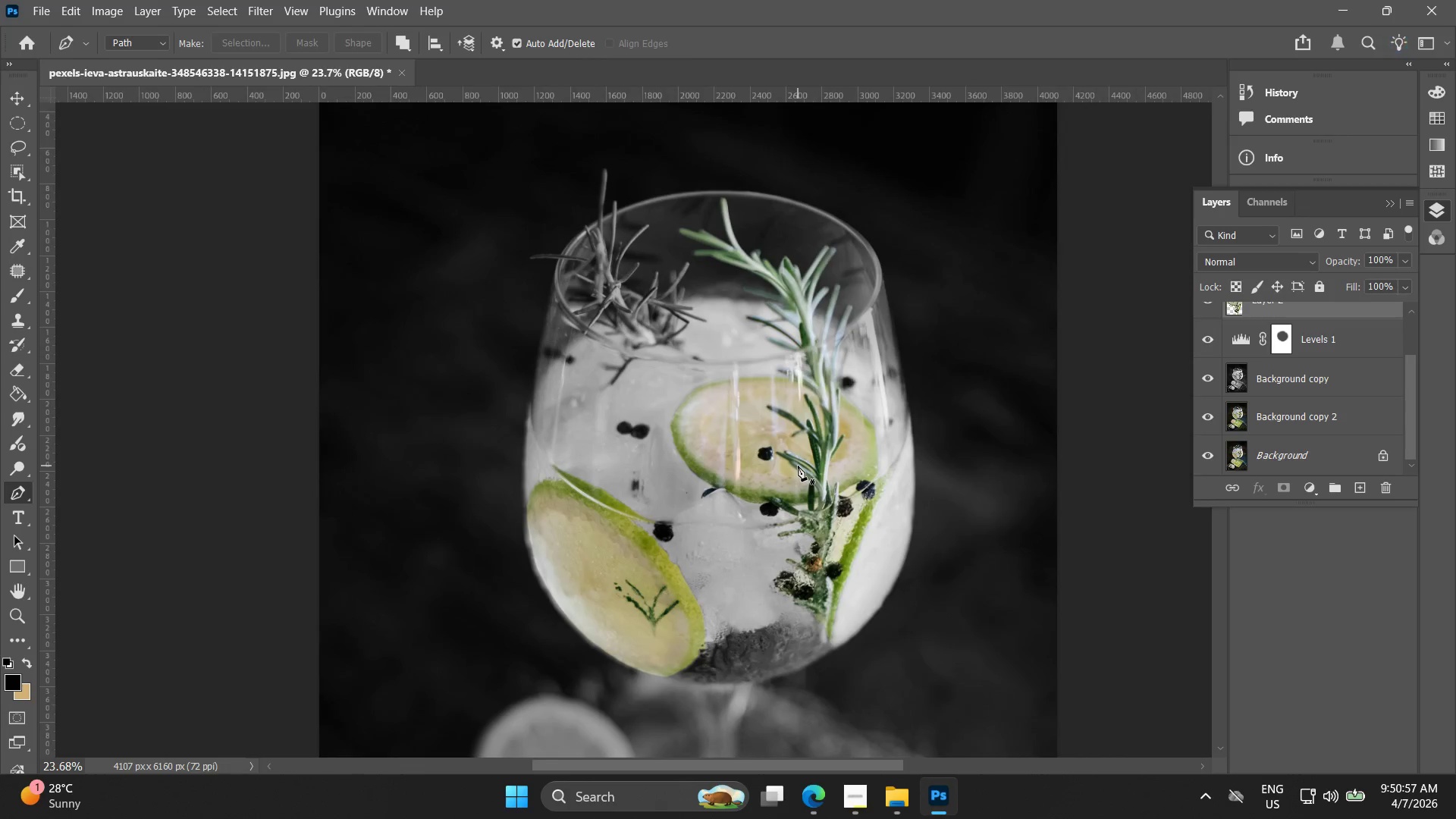 
key(Alt+AltLeft)
 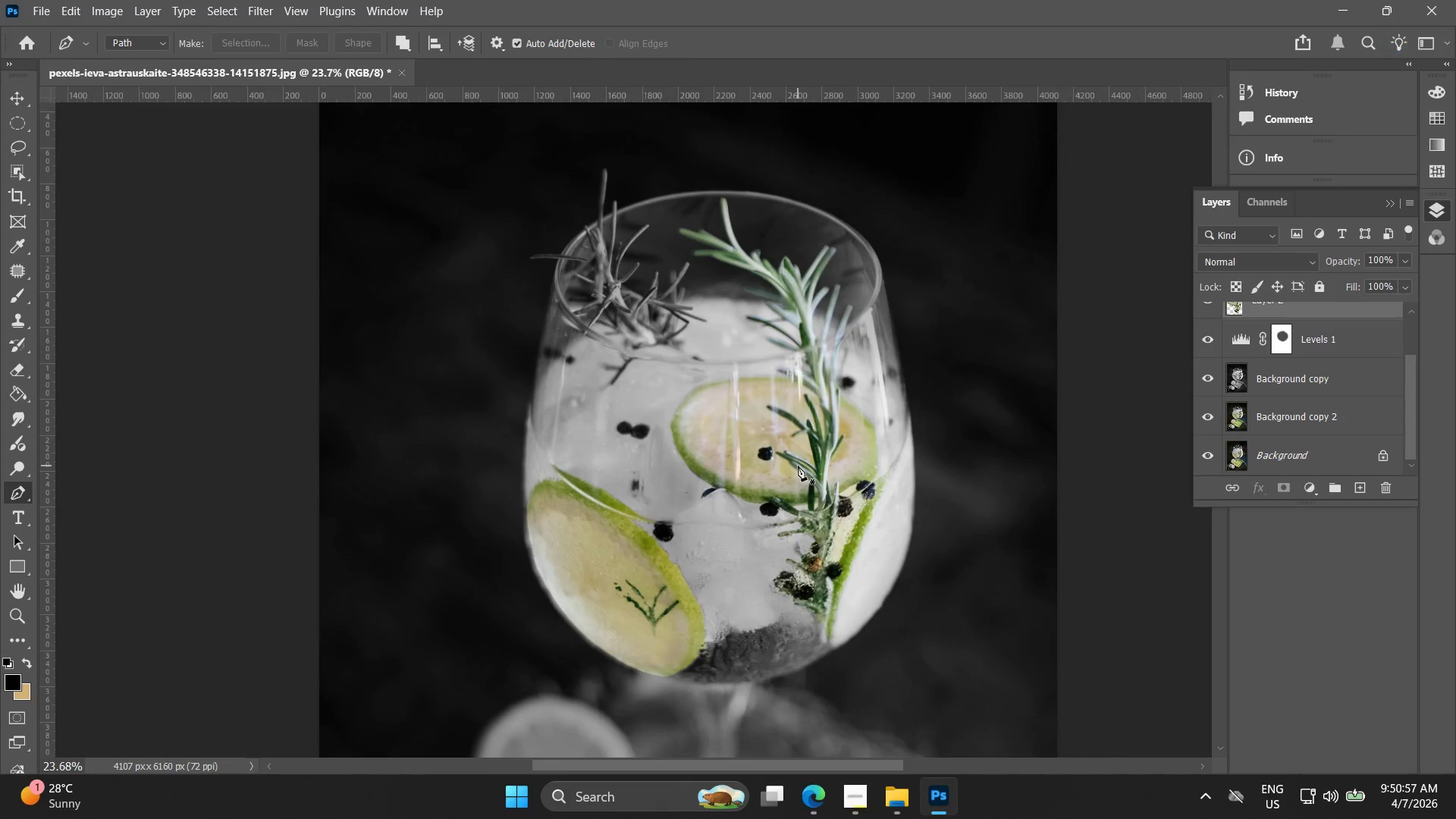 
key(Alt+AltLeft)
 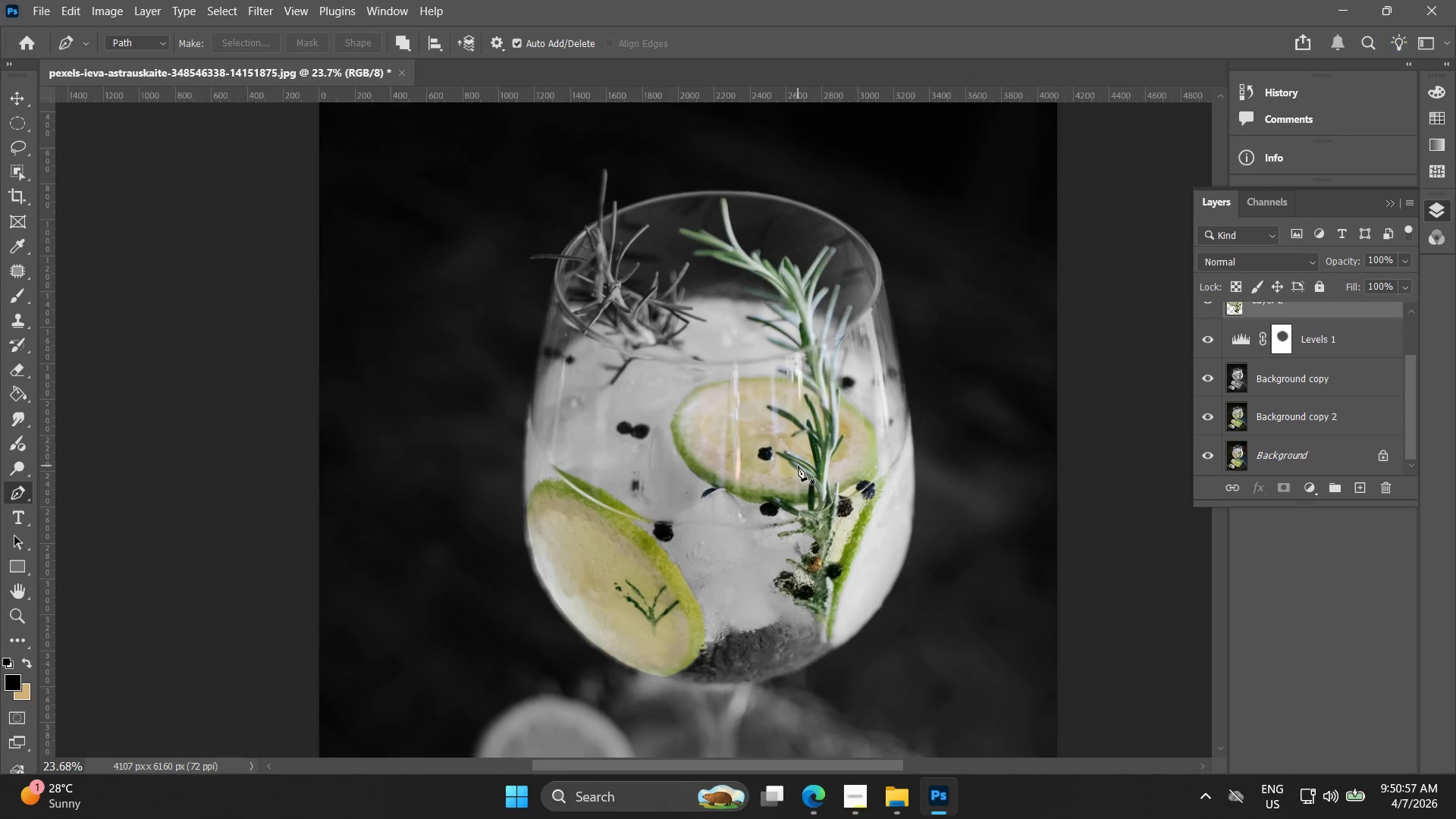 
key(Alt+AltLeft)
 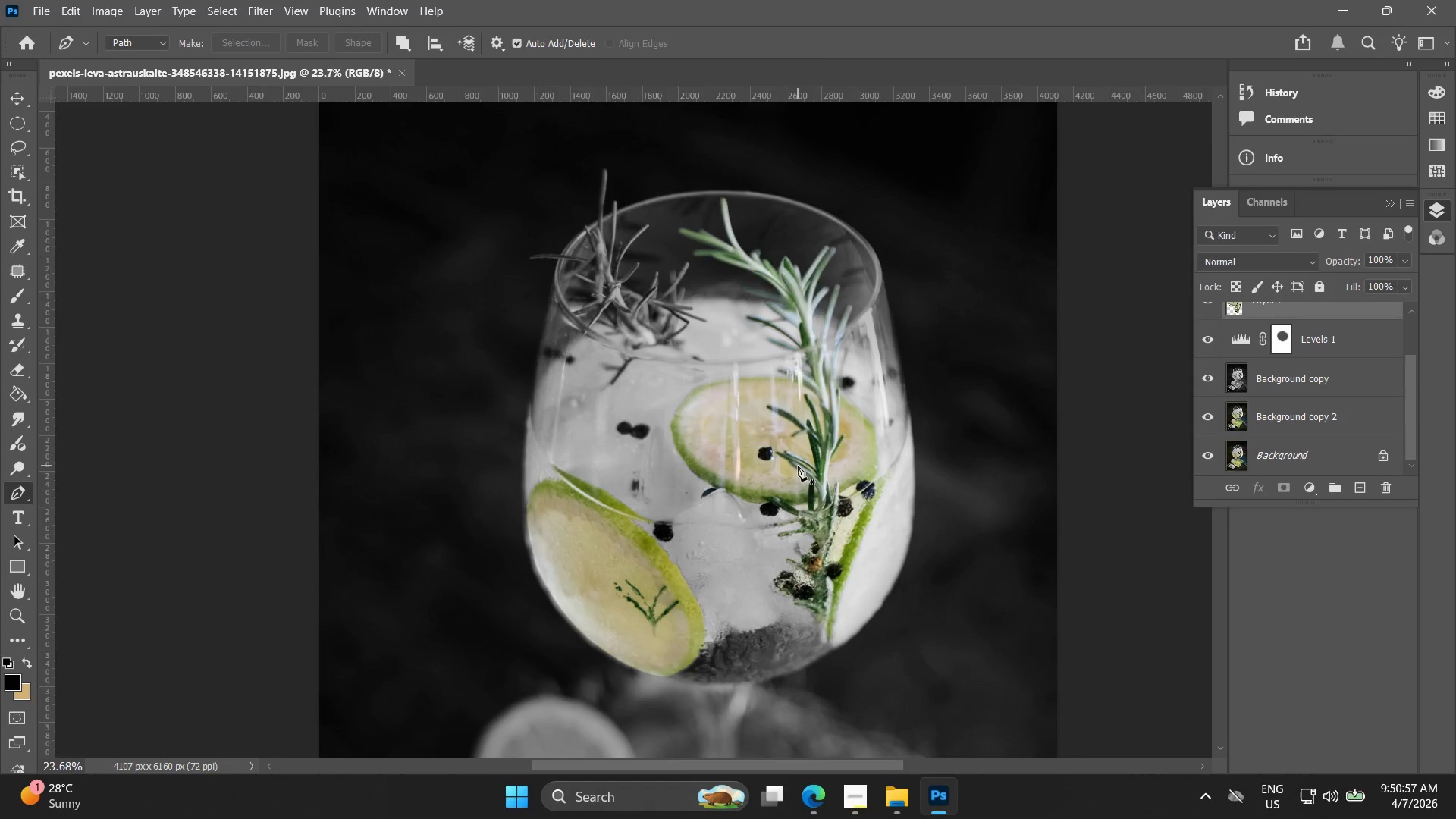 
key(Alt+AltLeft)
 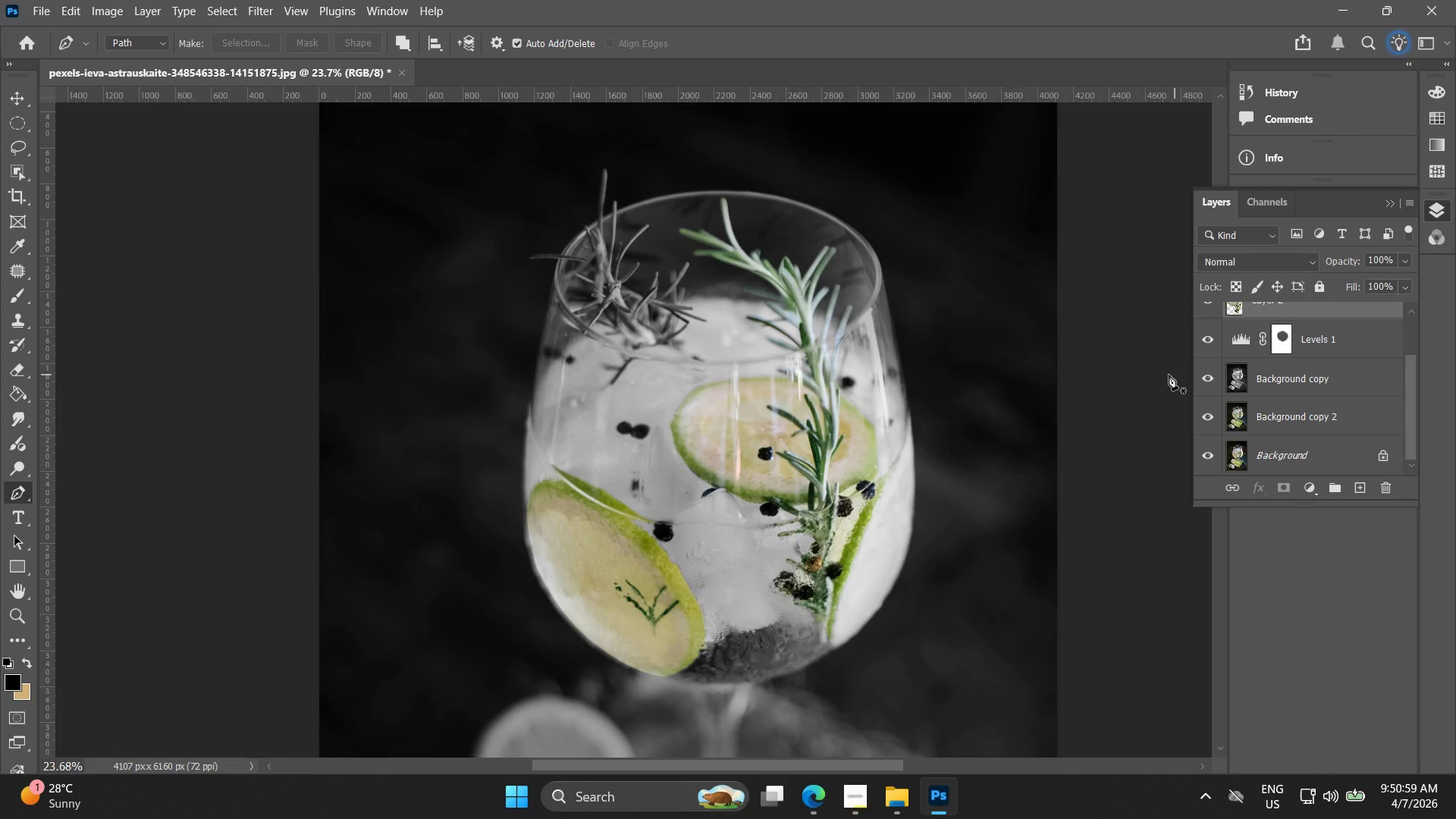 
scroll: coordinate [798, 466], scroll_direction: down, amount: 7.0
 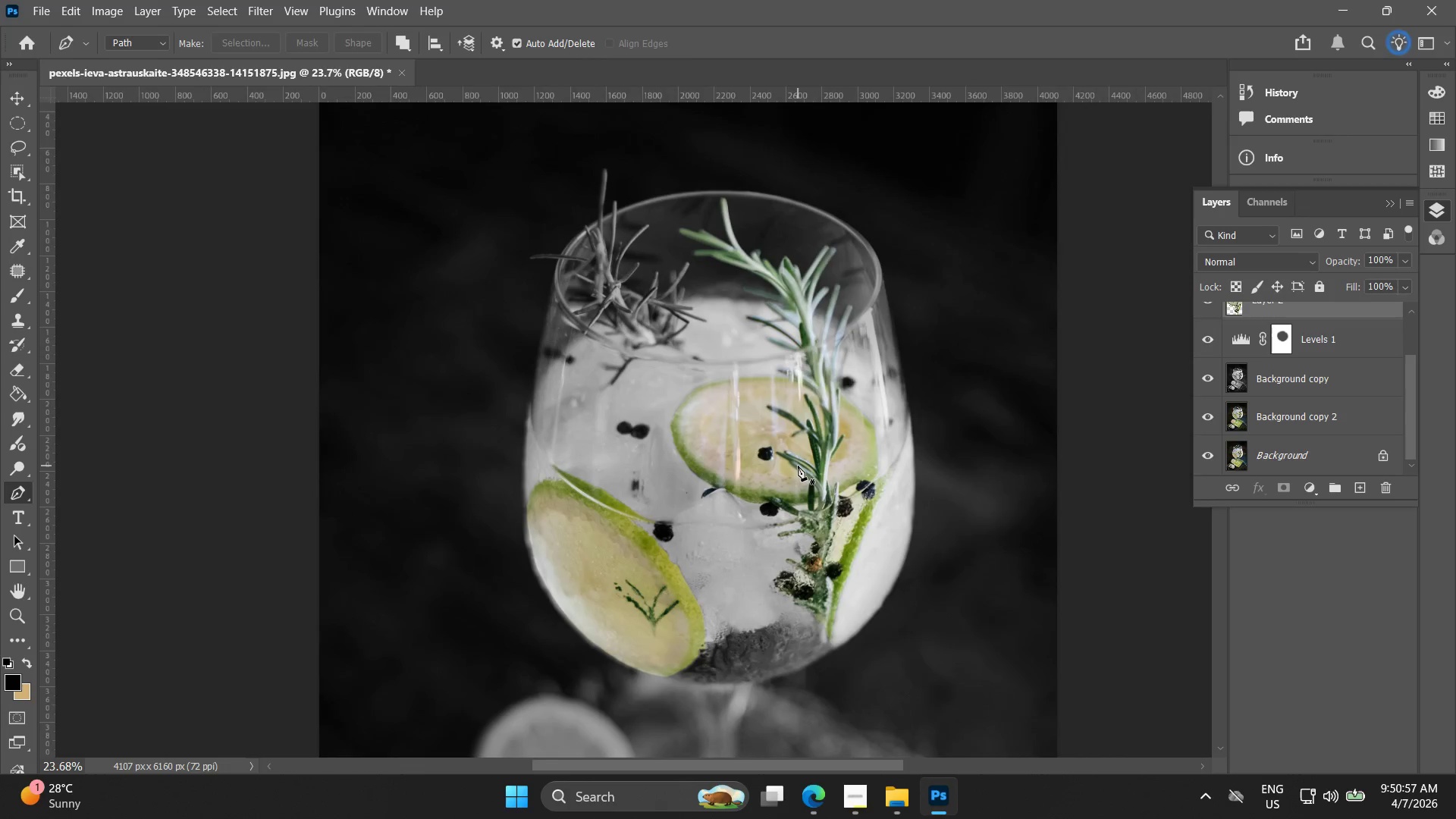 
hold_key(key=Space, duration=1.3)
 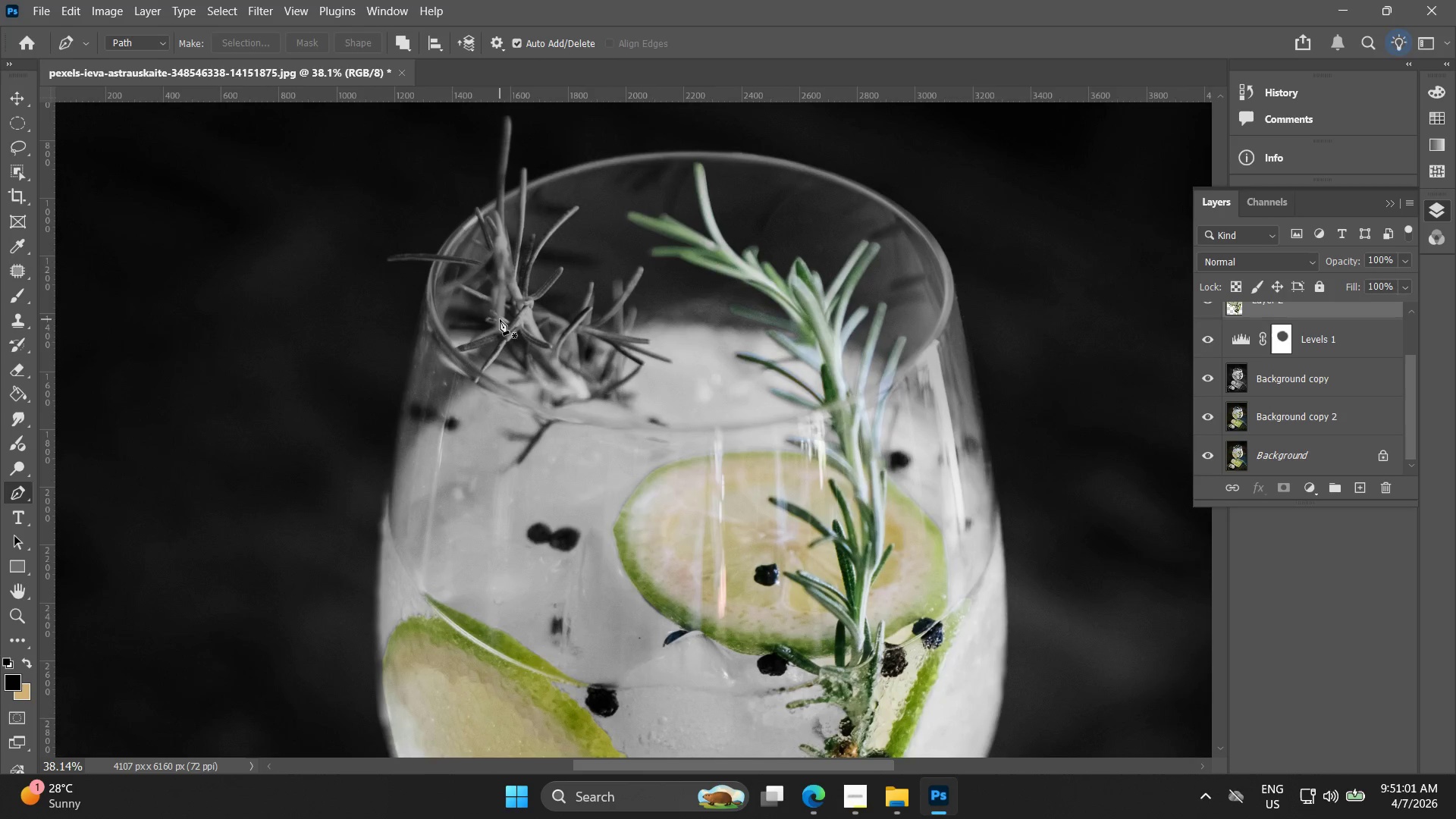 
left_click_drag(start_coordinate=[899, 370], to_coordinate=[799, 394])
 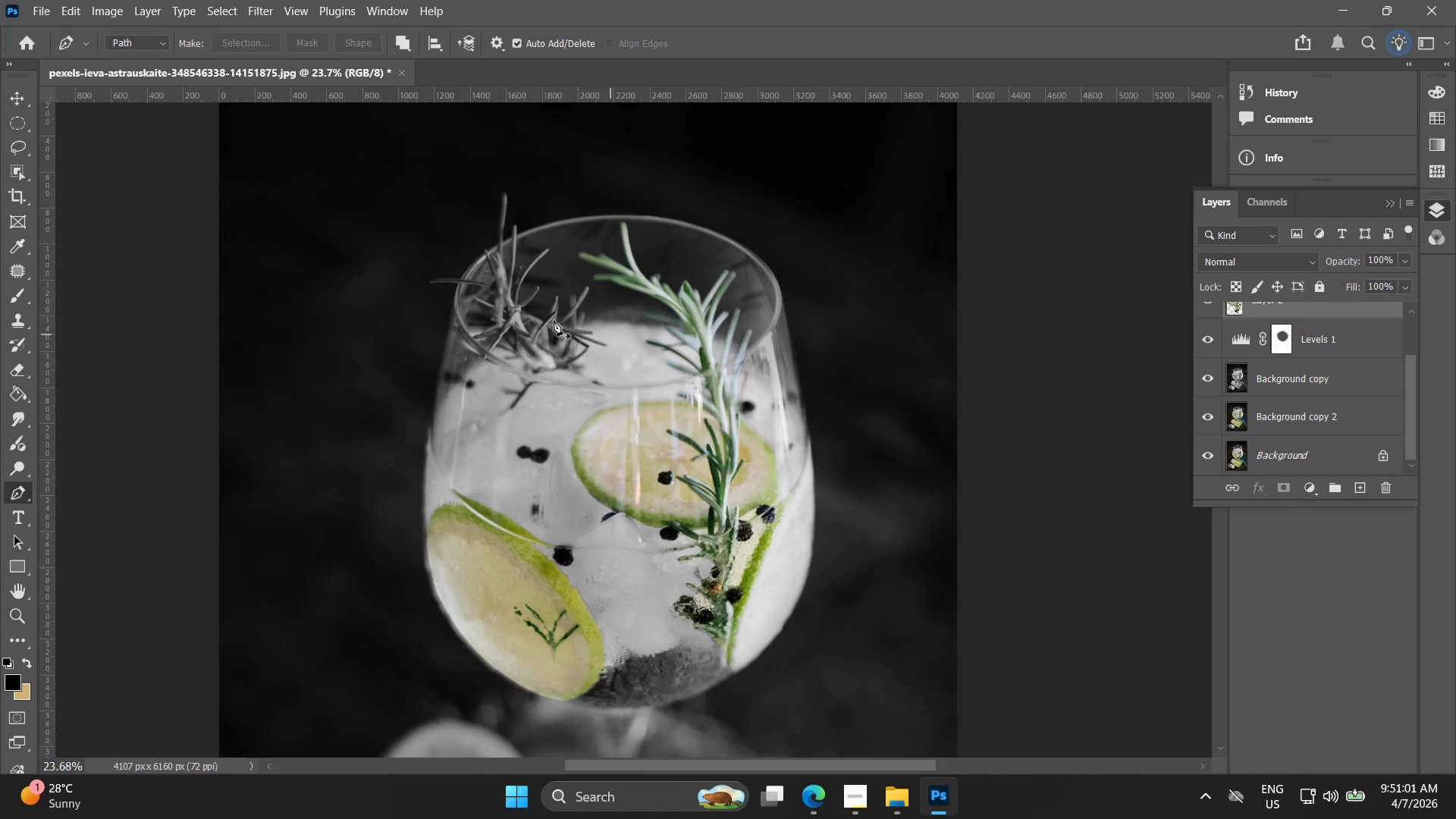 
hold_key(key=AltLeft, duration=1.5)
scroll: coordinate [557, 300], scroll_direction: up, amount: 15.0
 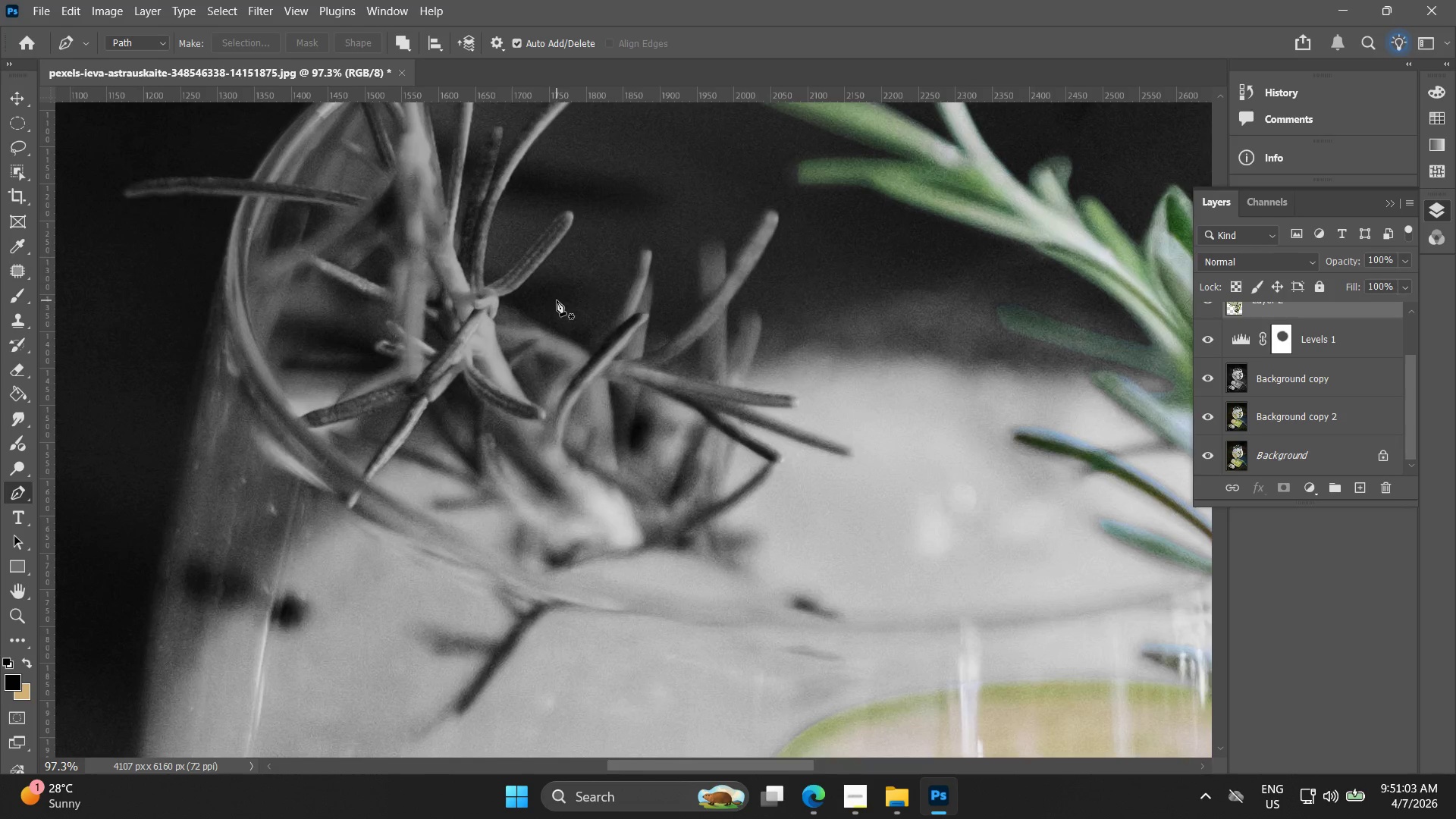 
hold_key(key=AltLeft, duration=0.66)
scroll: coordinate [563, 305], scroll_direction: down, amount: 11.0
 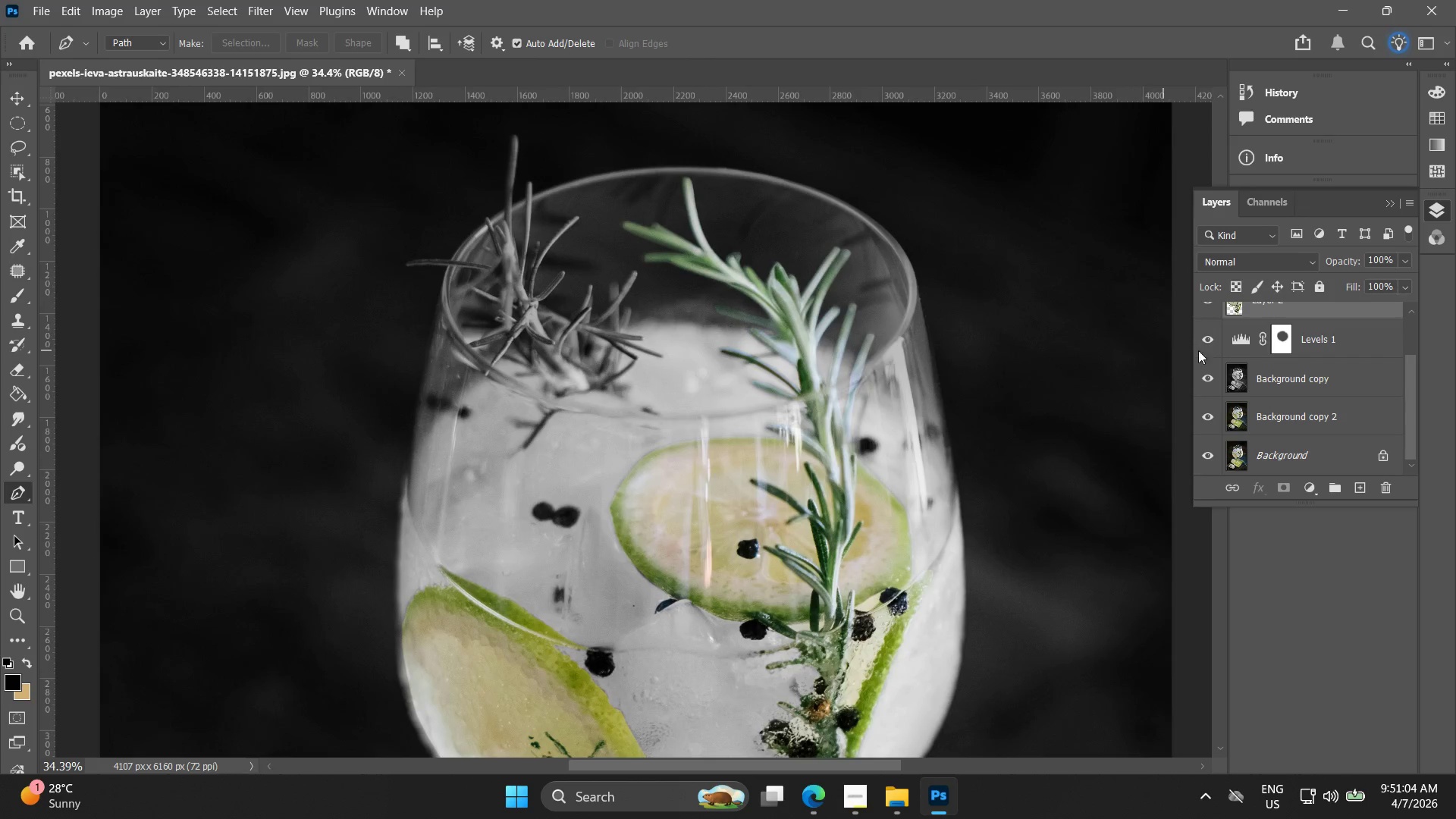 
scroll: coordinate [1271, 339], scroll_direction: up, amount: 2.0
 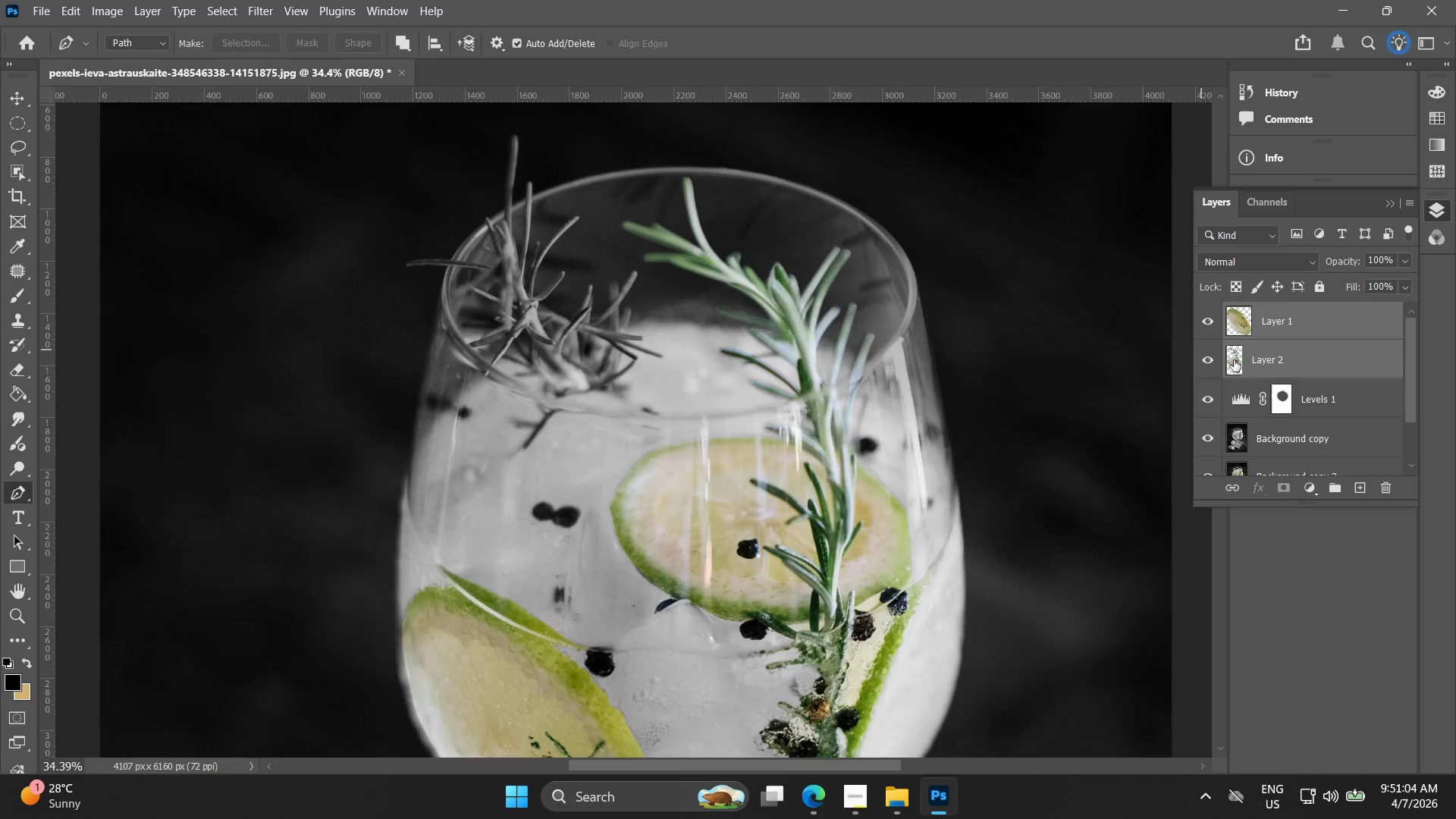 
left_click([1233, 362])
 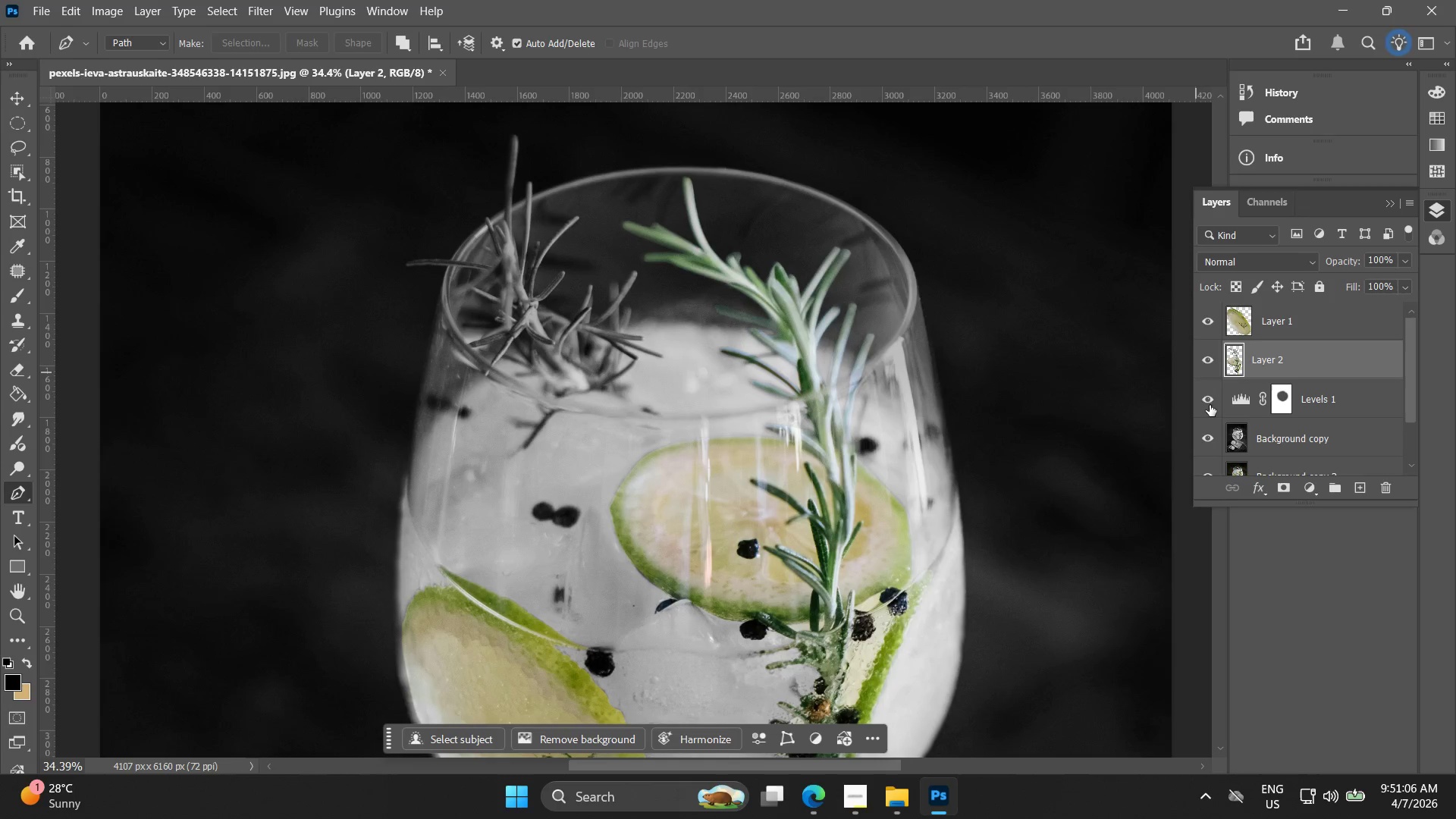 
key(Alt+AltLeft)
 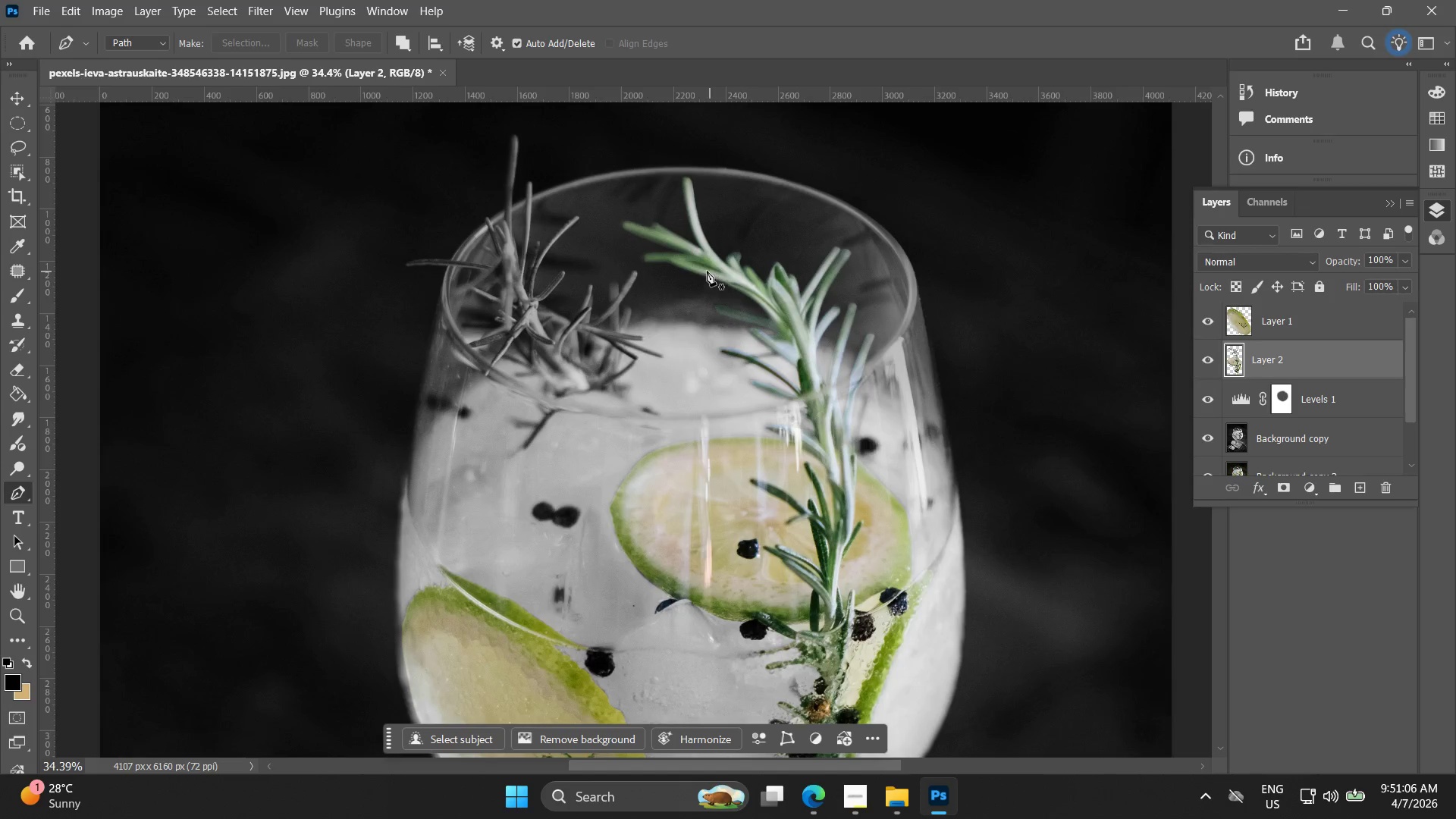 
scroll: coordinate [699, 268], scroll_direction: up, amount: 4.0
 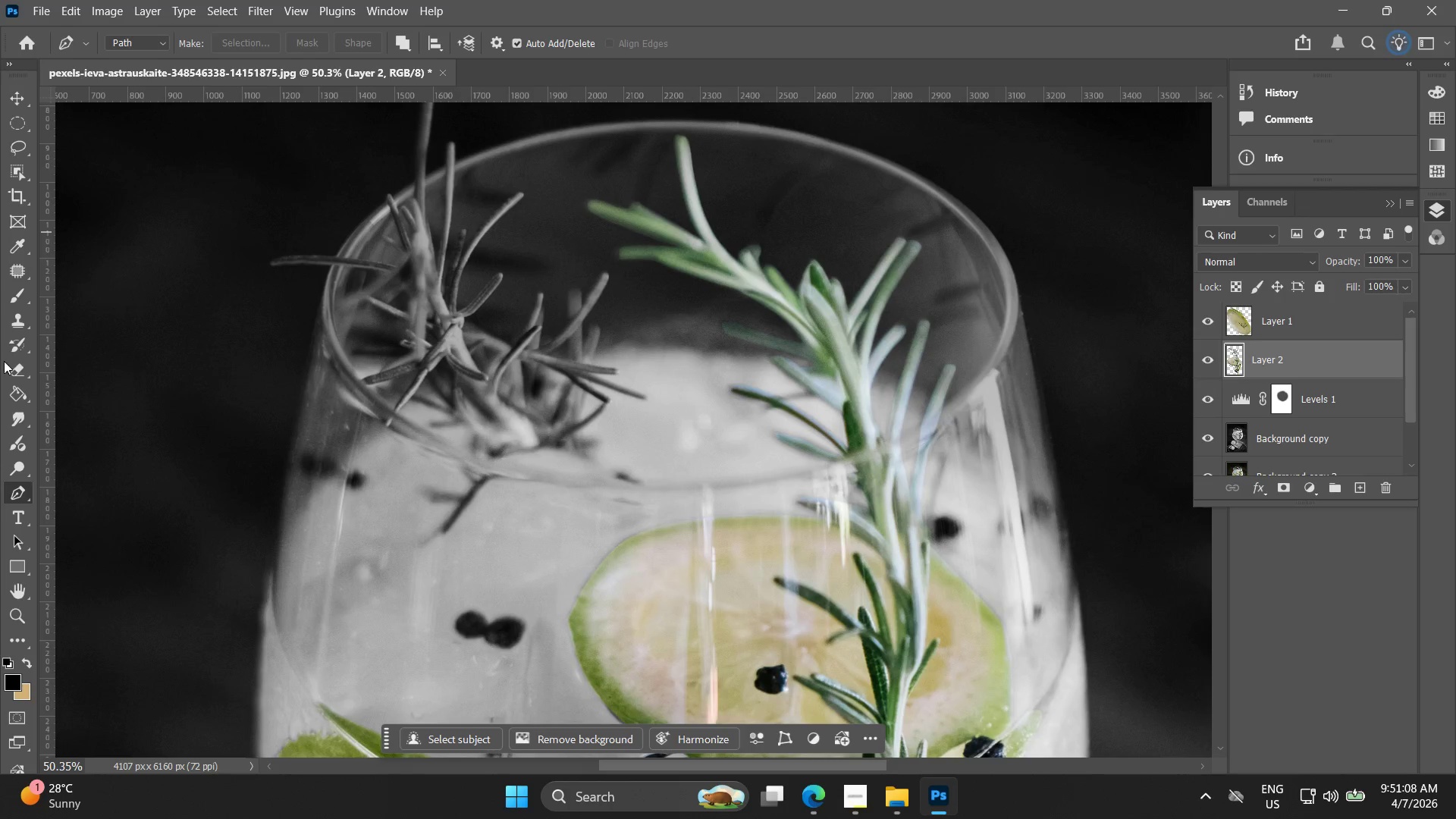 
left_click_drag(start_coordinate=[6, 361], to_coordinate=[17, 372])
 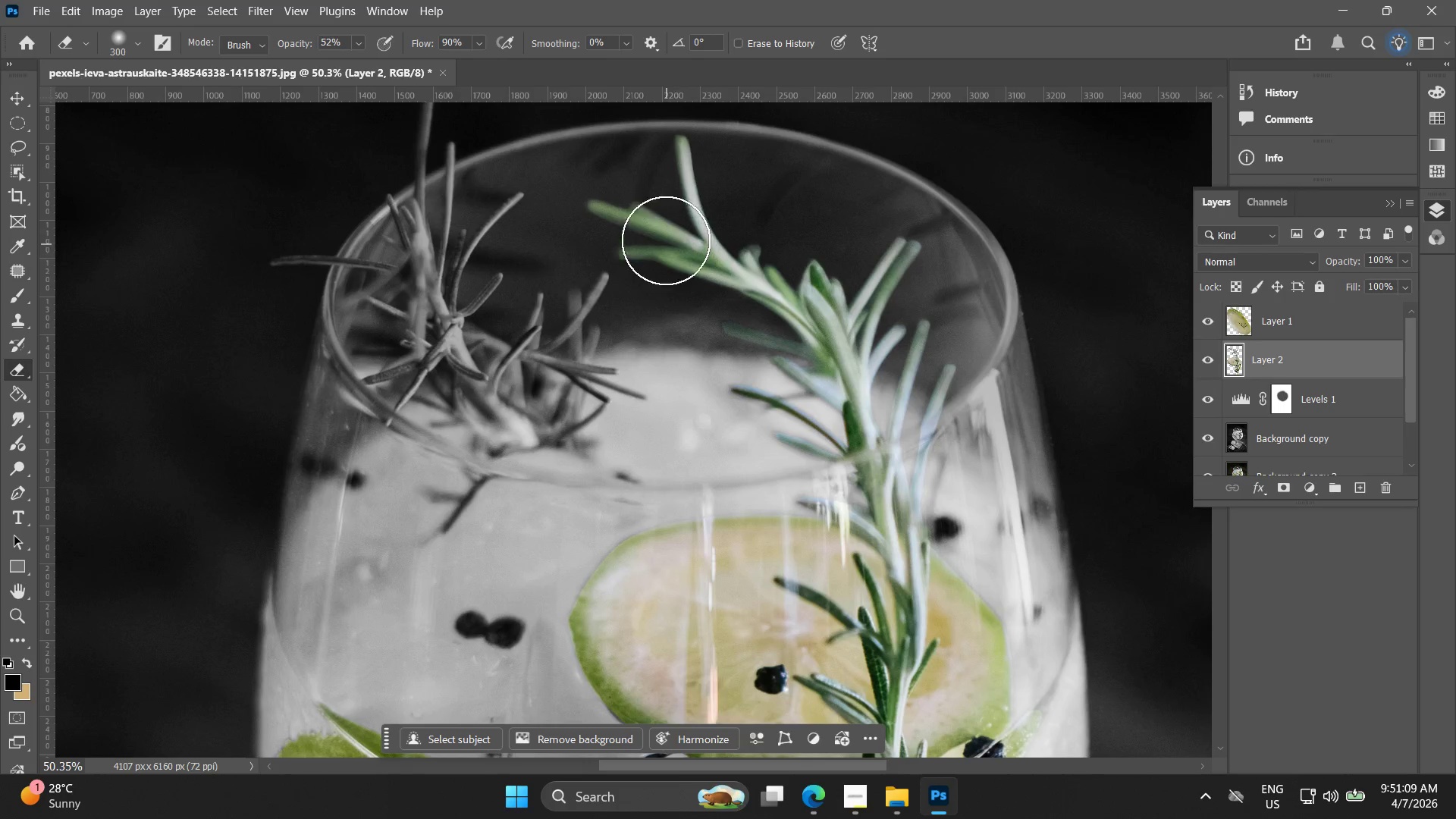 
left_click_drag(start_coordinate=[646, 218], to_coordinate=[703, 187])
 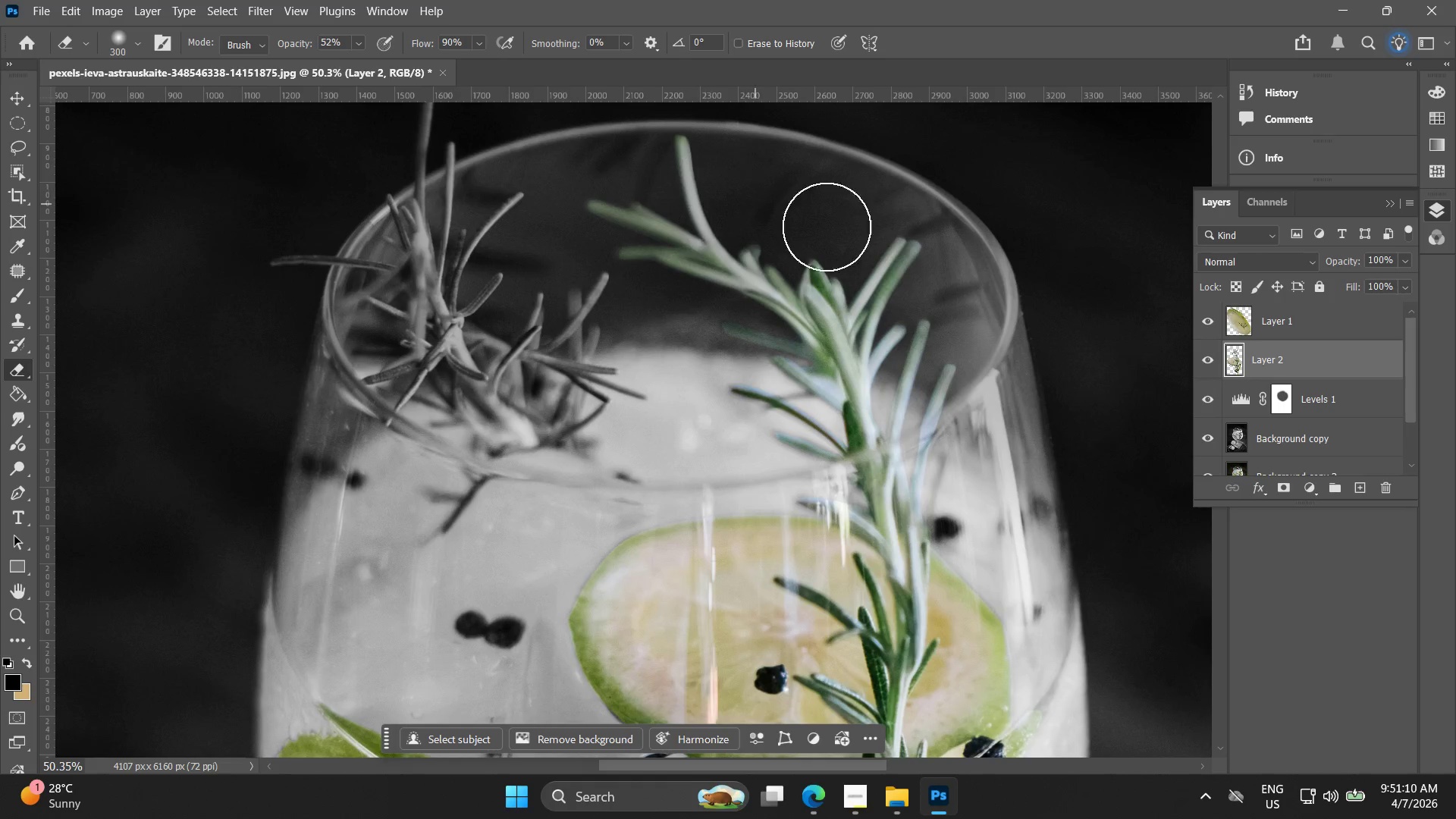 
key(Control+ControlLeft)
 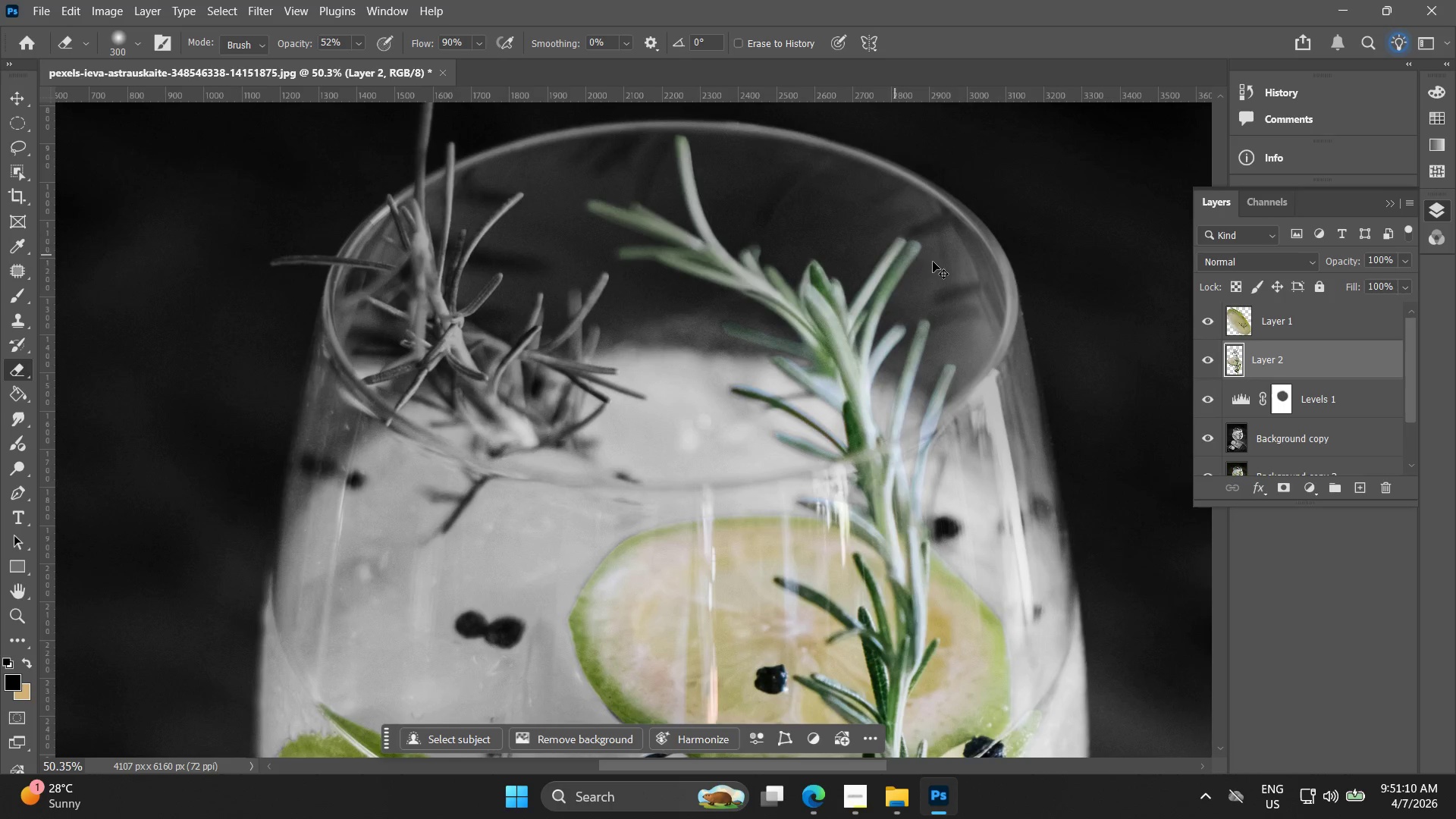 
key(Control+Z)
 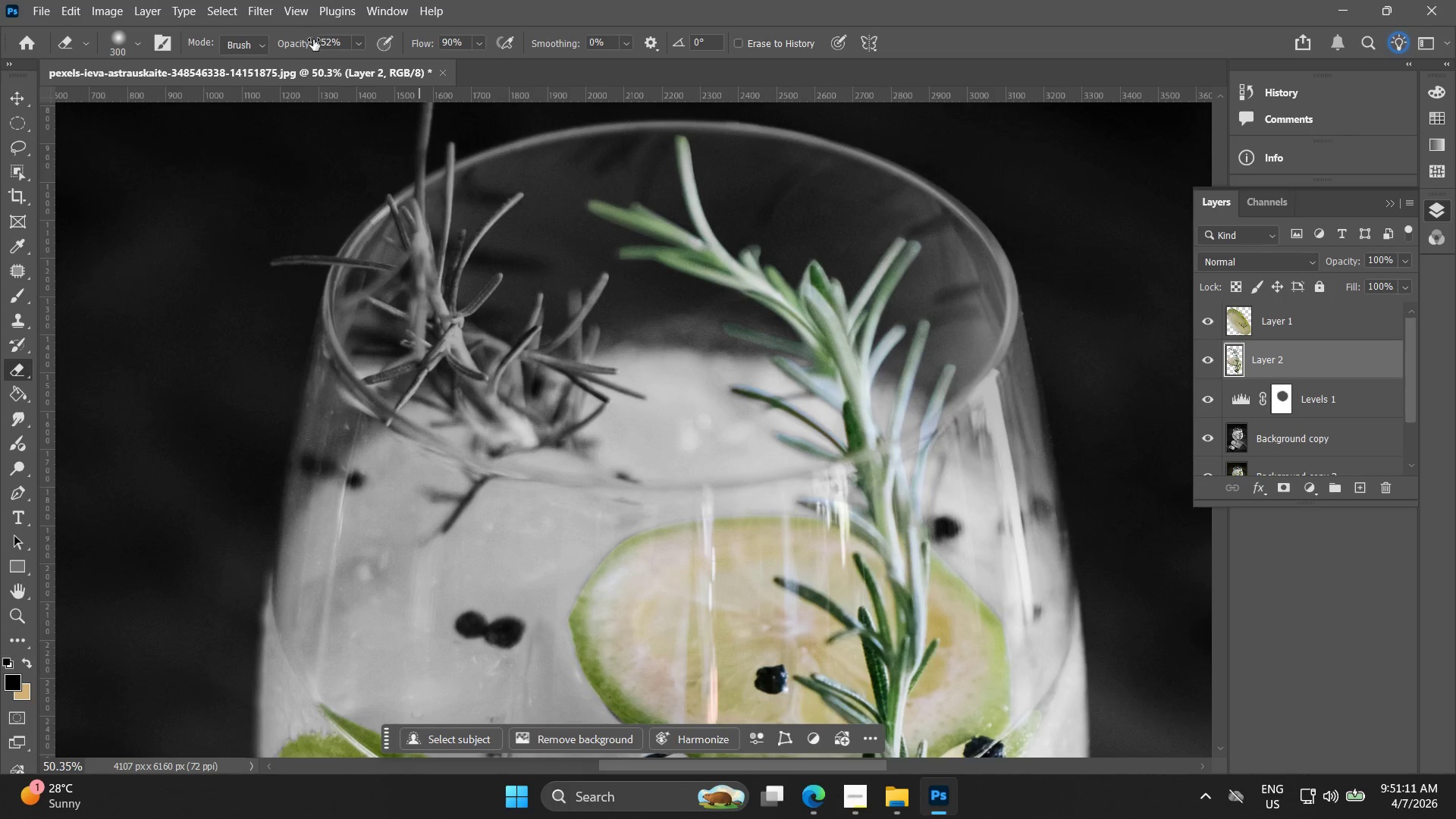 
left_click_drag(start_coordinate=[275, 41], to_coordinate=[620, 64])
 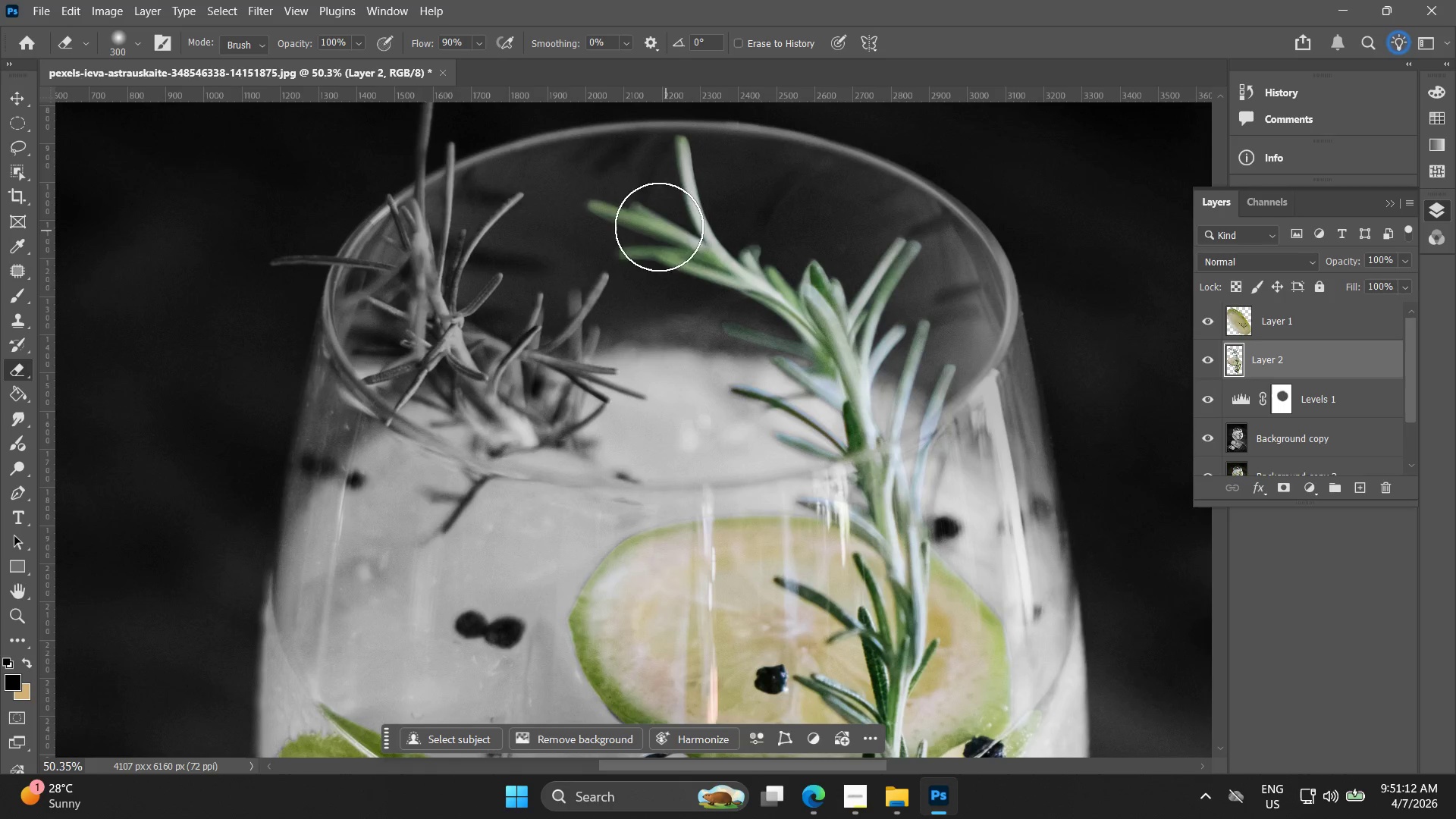 
left_click_drag(start_coordinate=[617, 204], to_coordinate=[869, 372])
 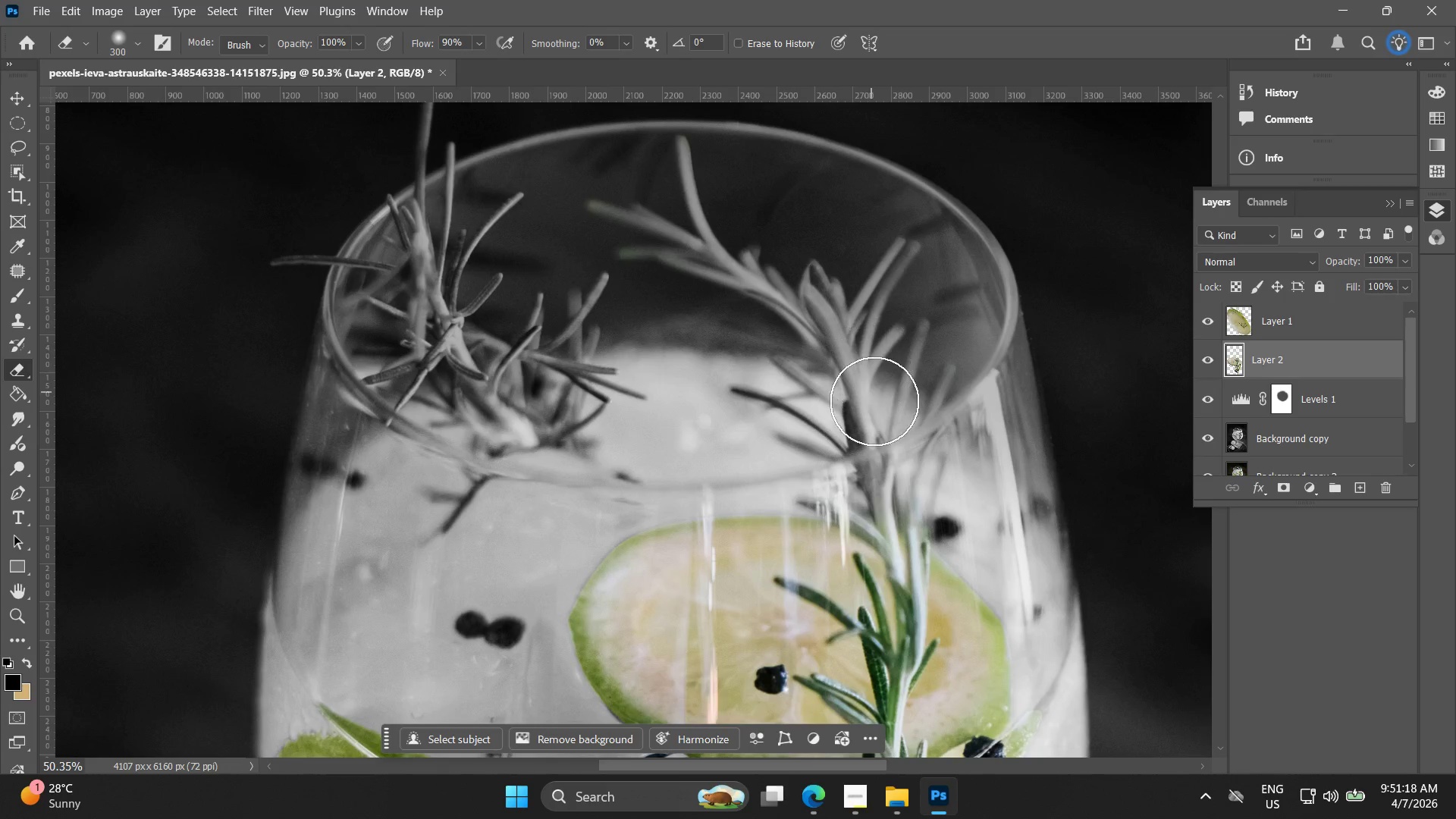 
key(Alt+AltLeft)
 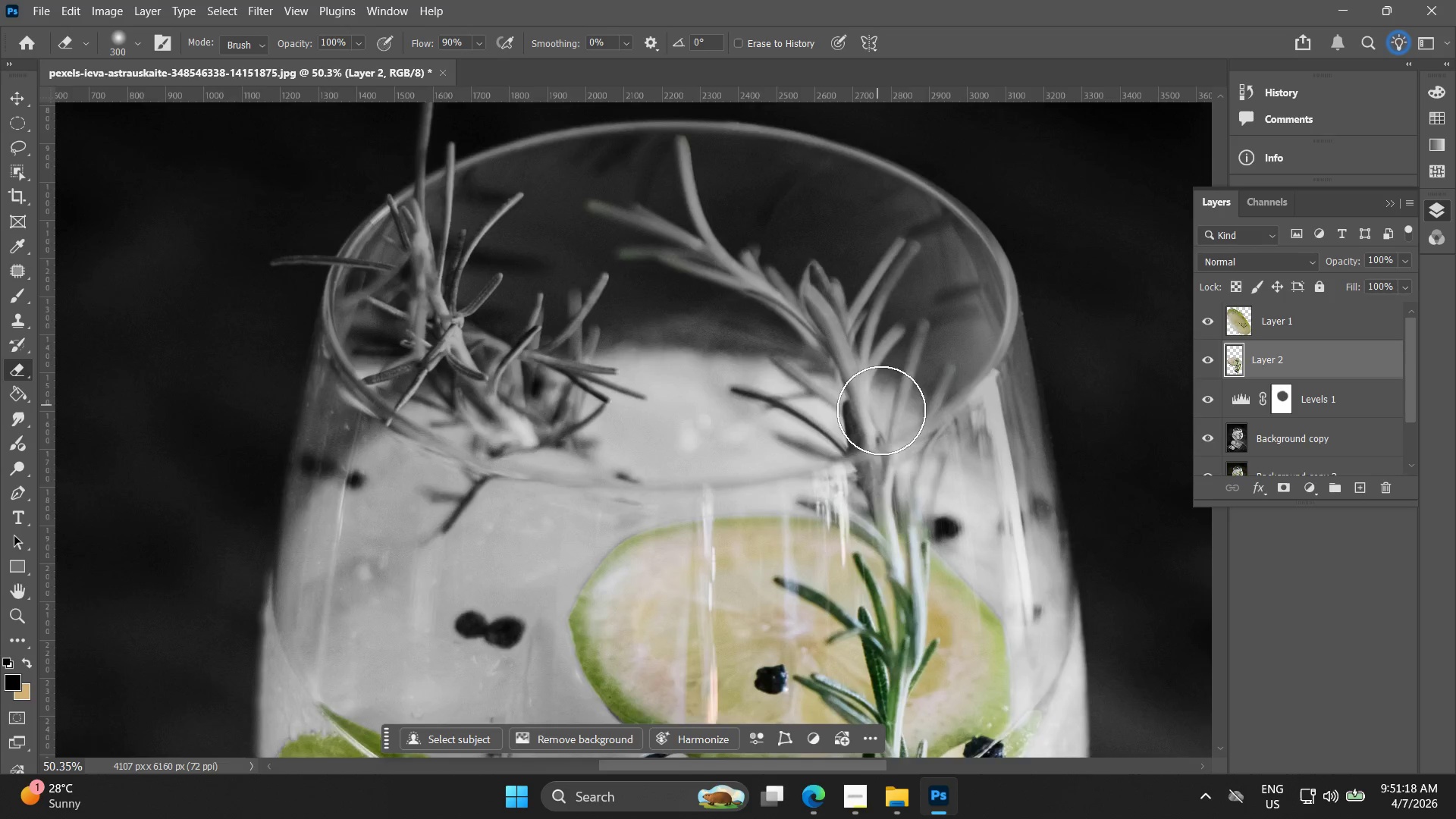 
hold_key(key=Space, duration=0.48)
 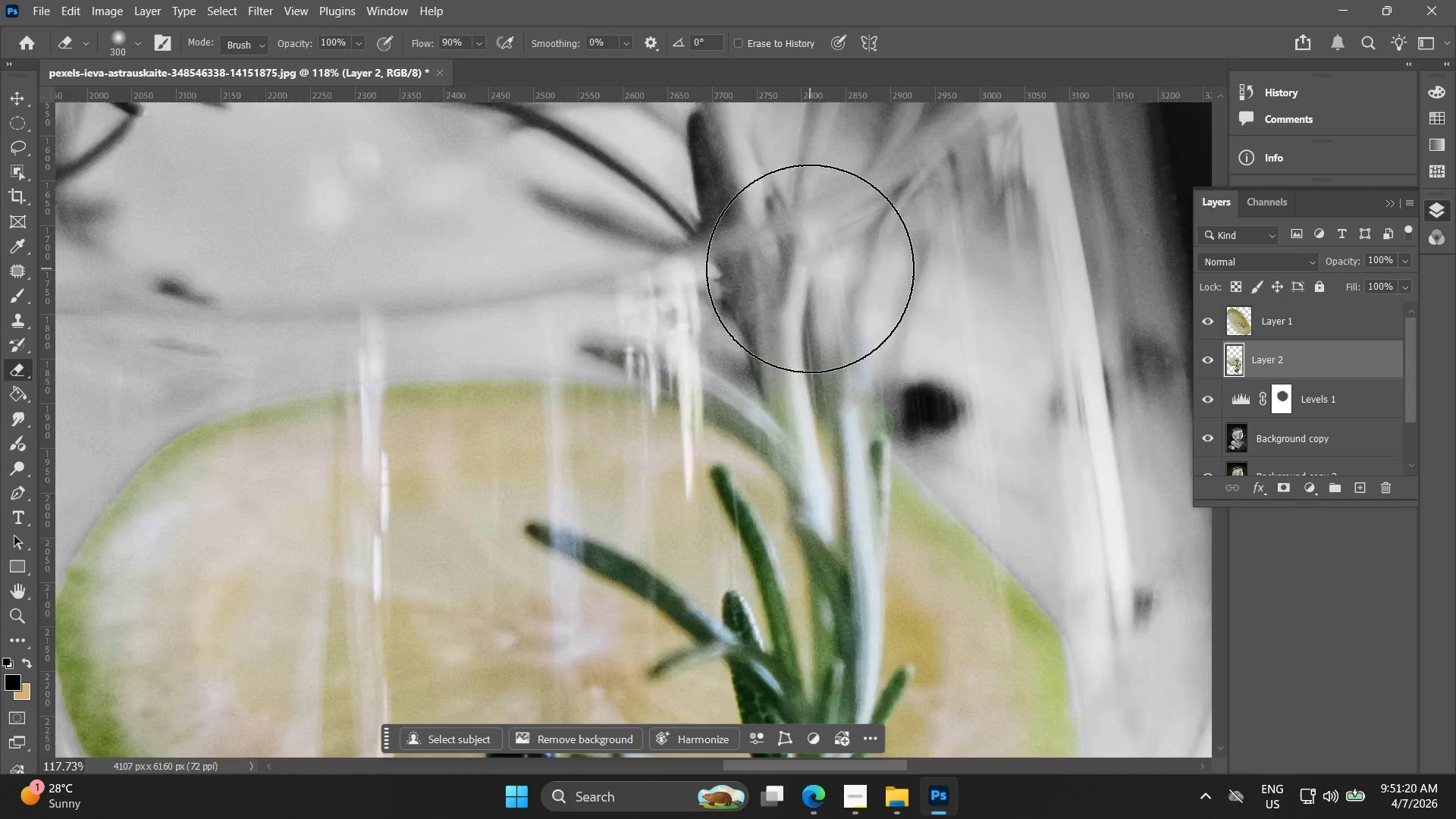 
left_click_drag(start_coordinate=[882, 439], to_coordinate=[790, 207])
 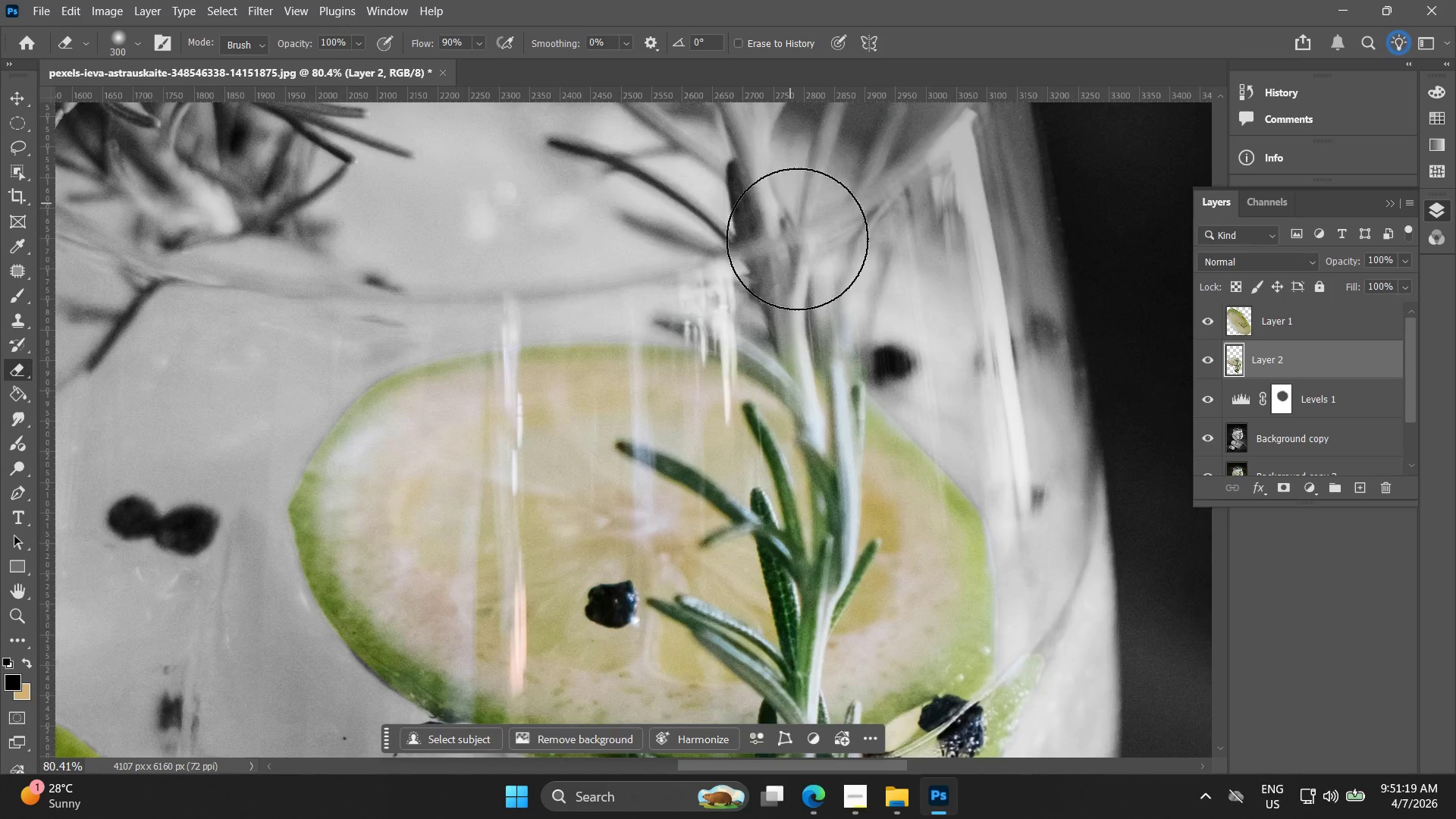 
scroll: coordinate [883, 414], scroll_direction: up, amount: 5.0
 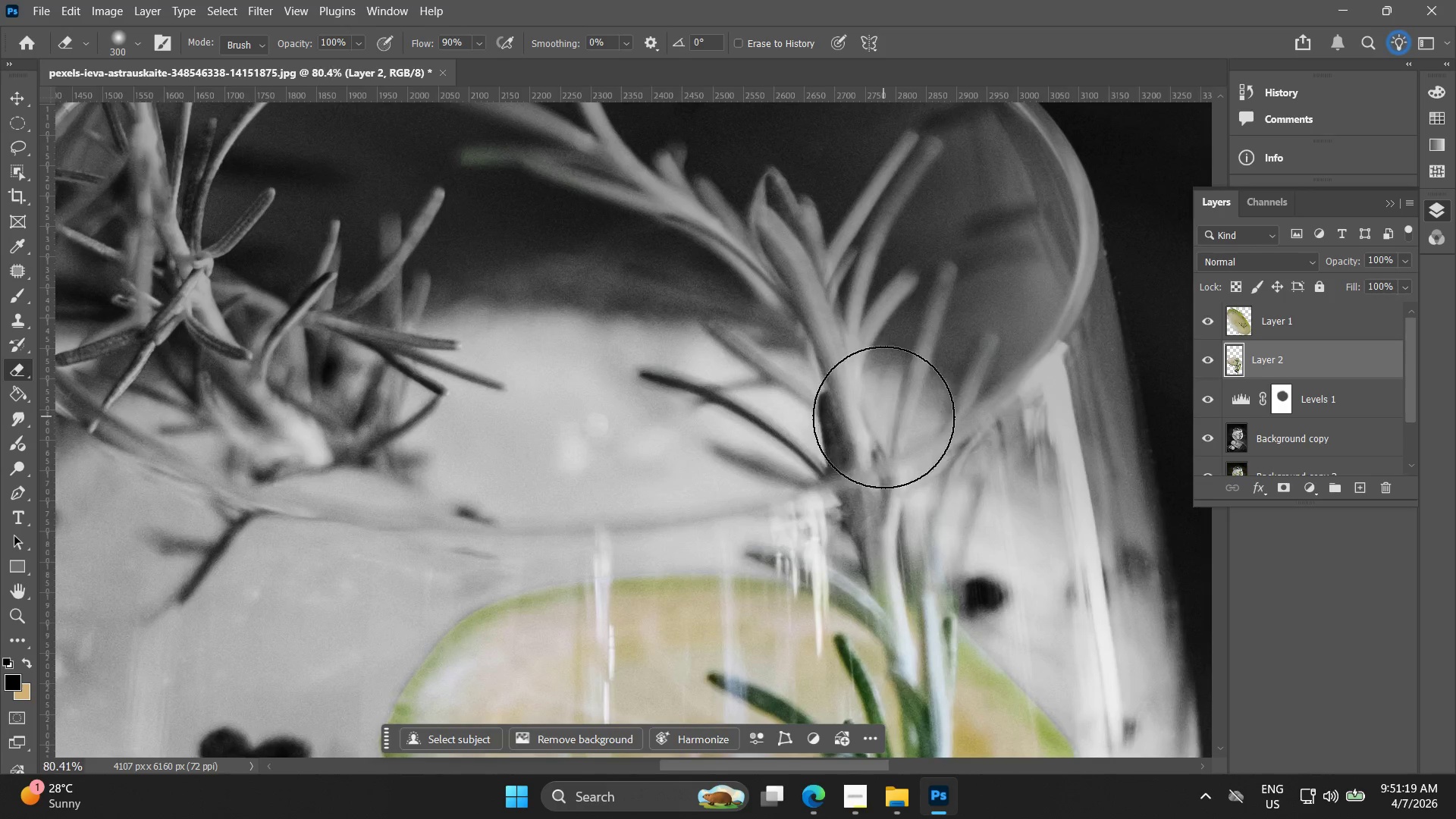 
hold_key(key=AltLeft, duration=0.5)
scroll: coordinate [810, 268], scroll_direction: up, amount: 9.0
 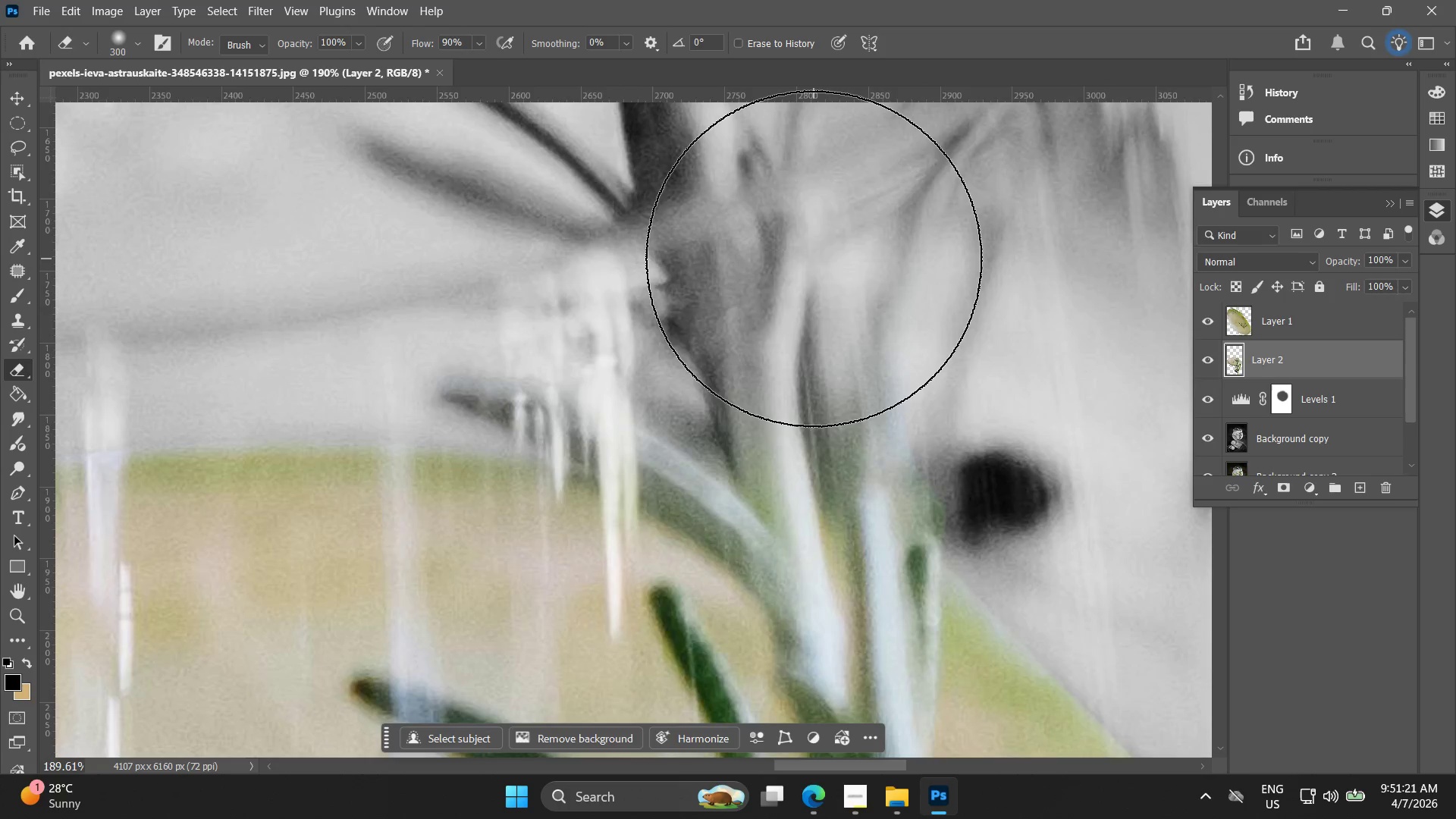 
key(BracketLeft)
 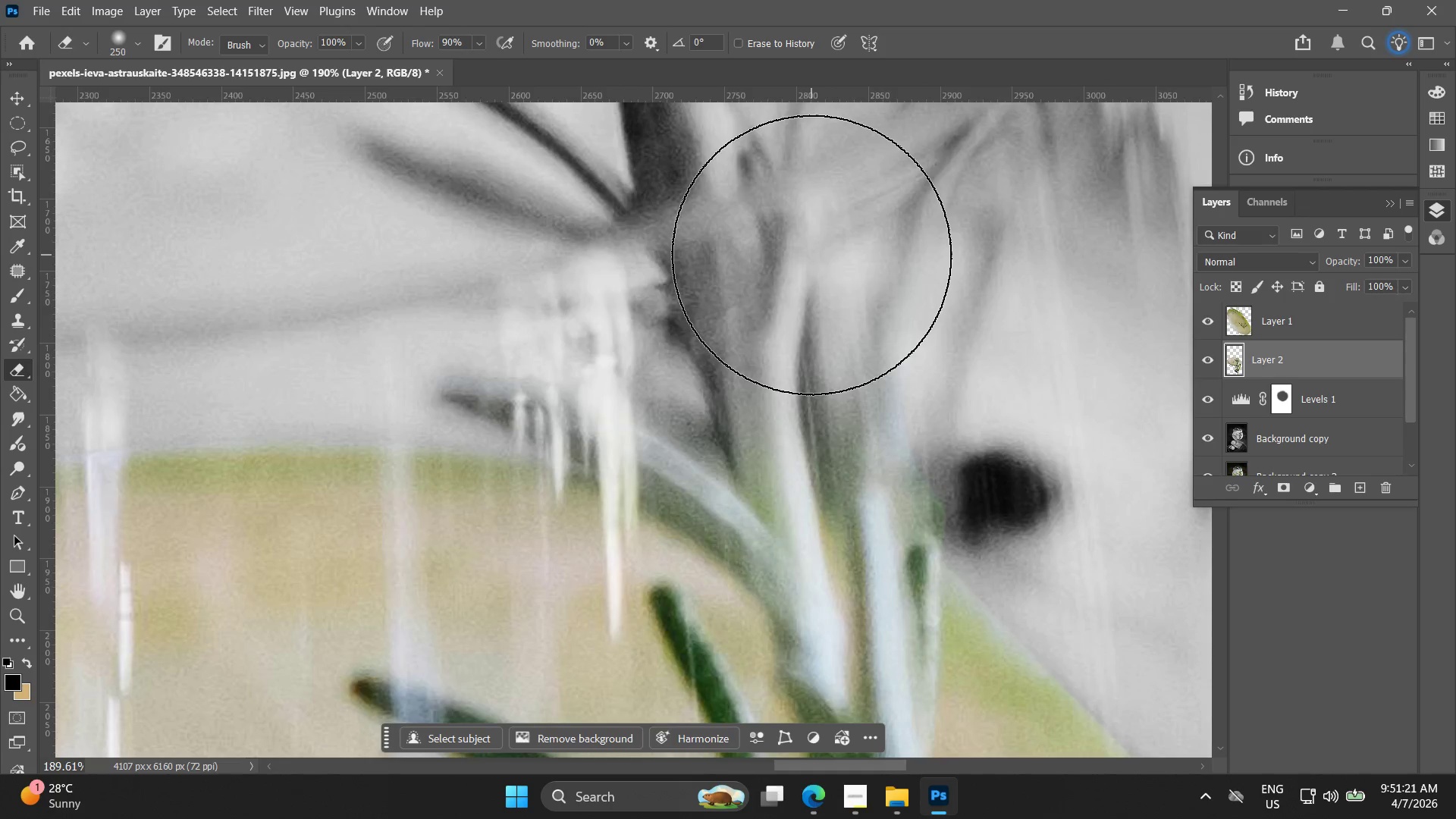 
key(BracketLeft)
 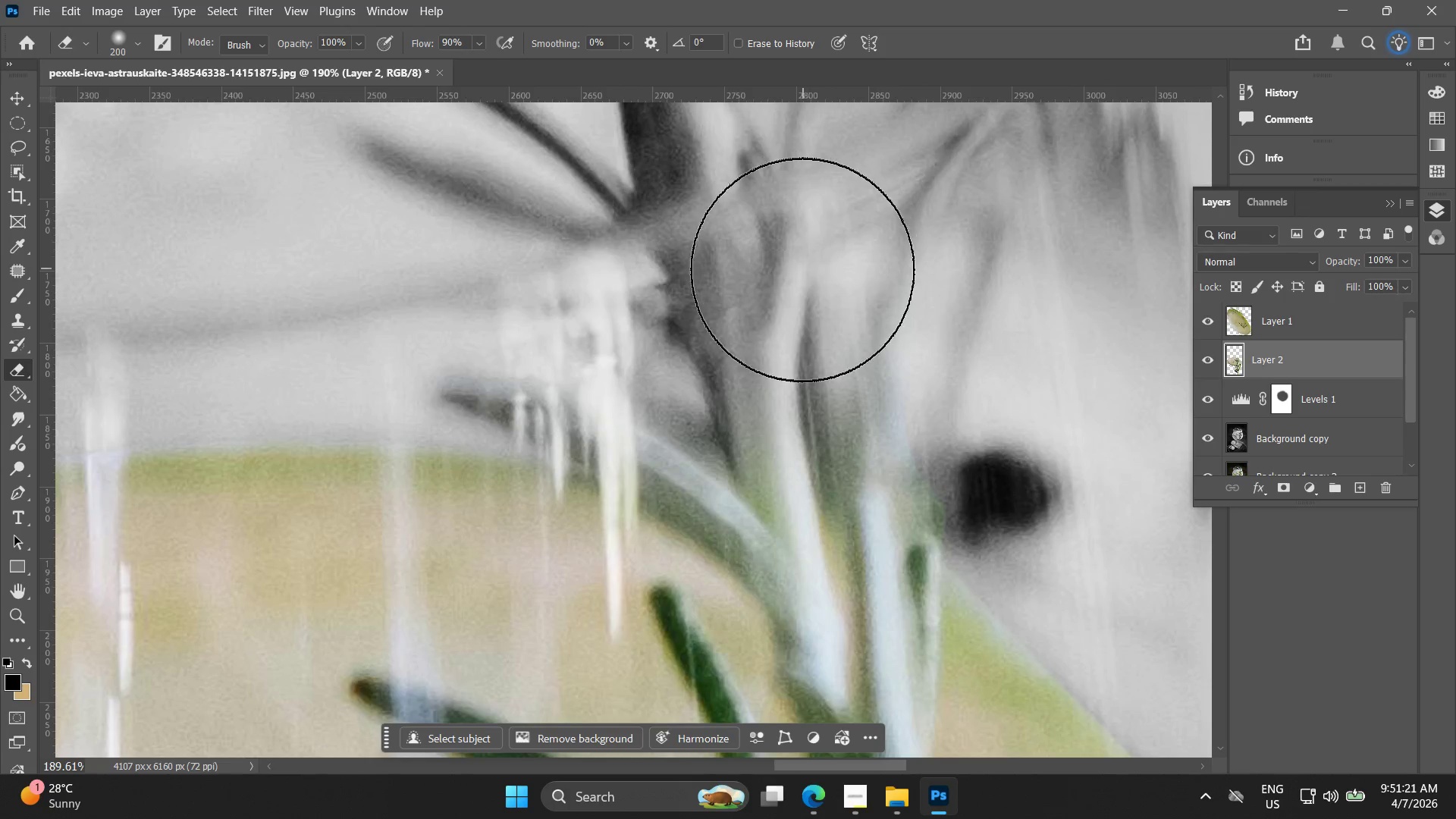 
key(BracketLeft)
 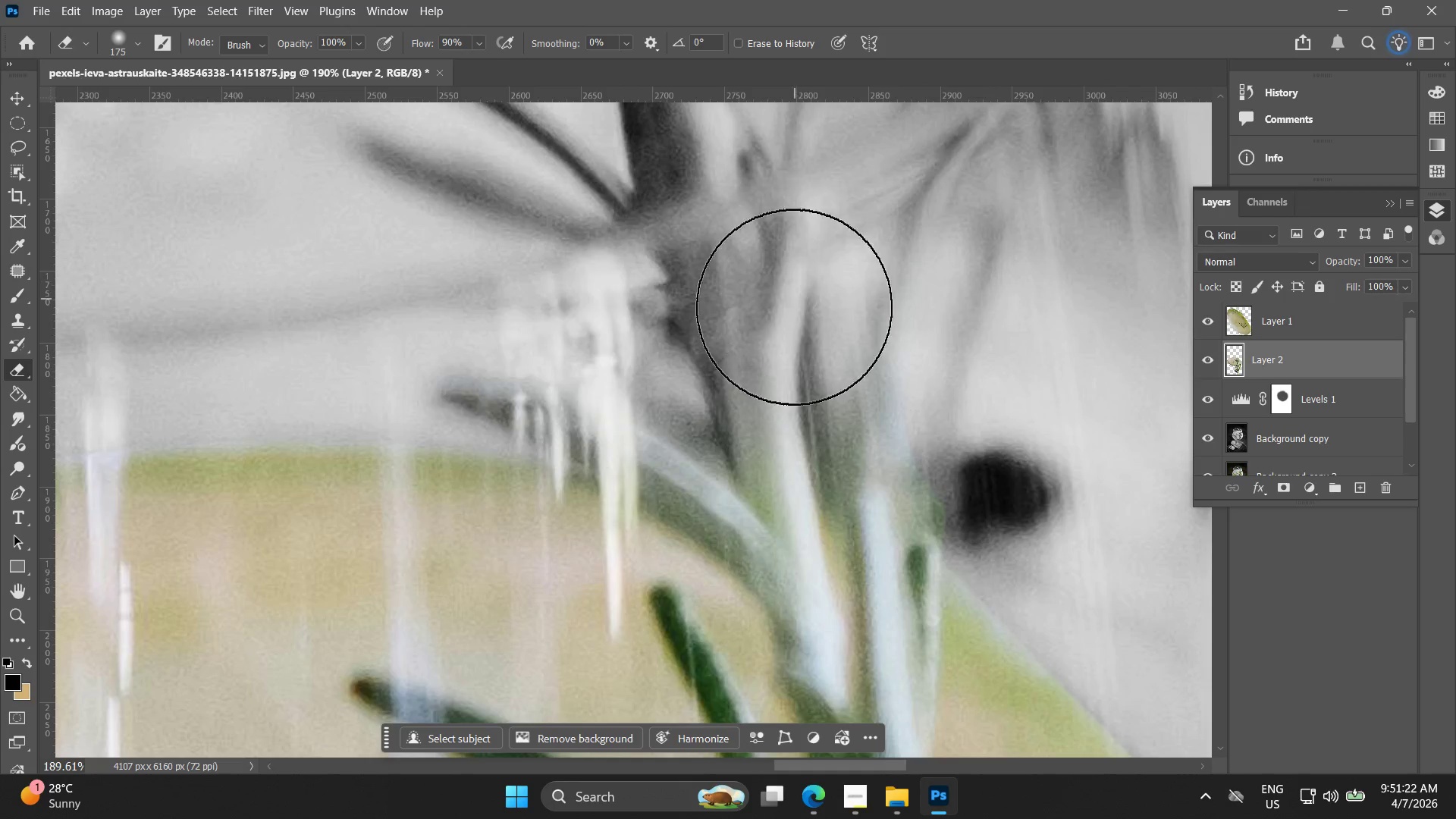 
key(BracketLeft)
 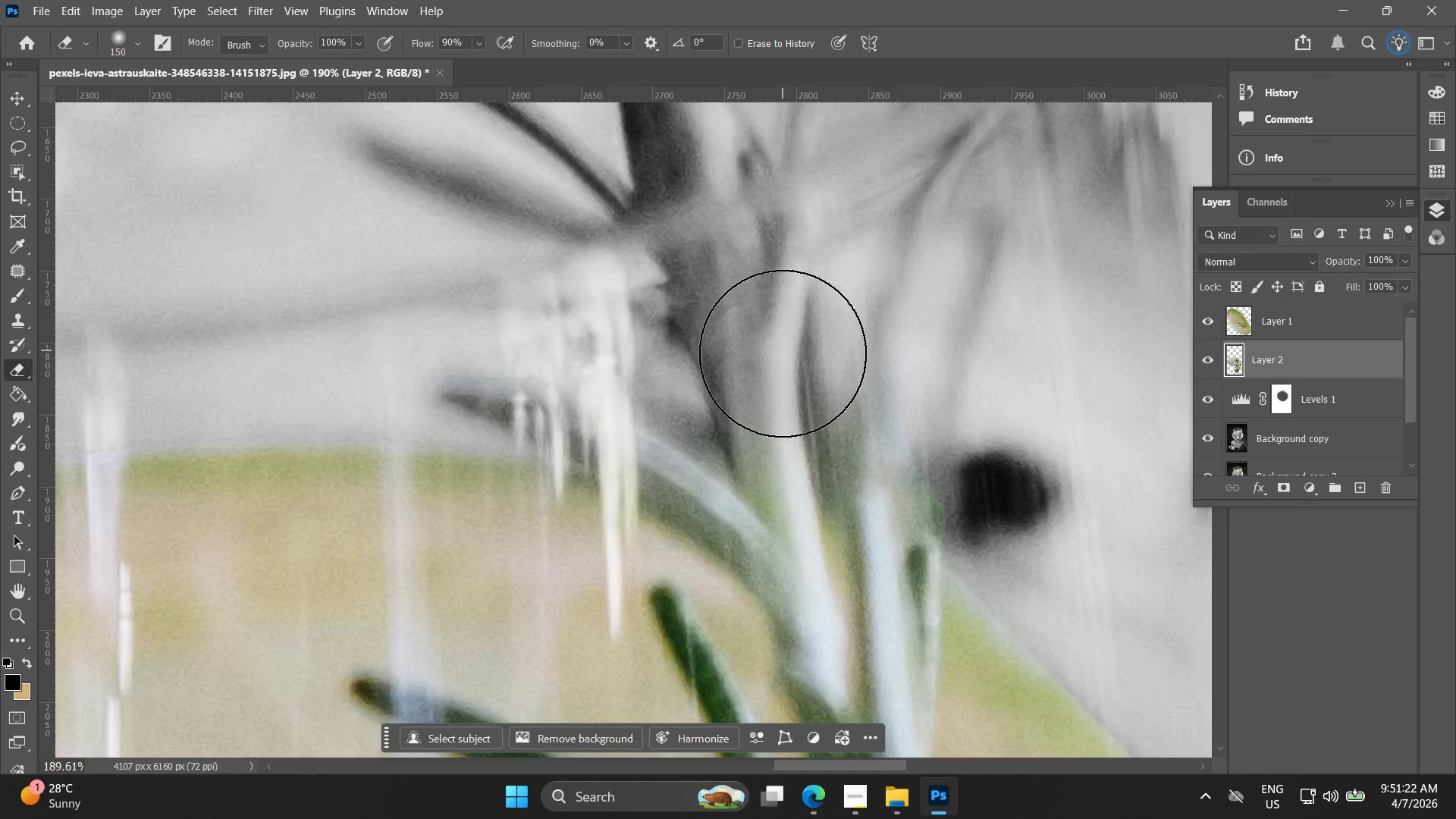 
key(BracketLeft)
 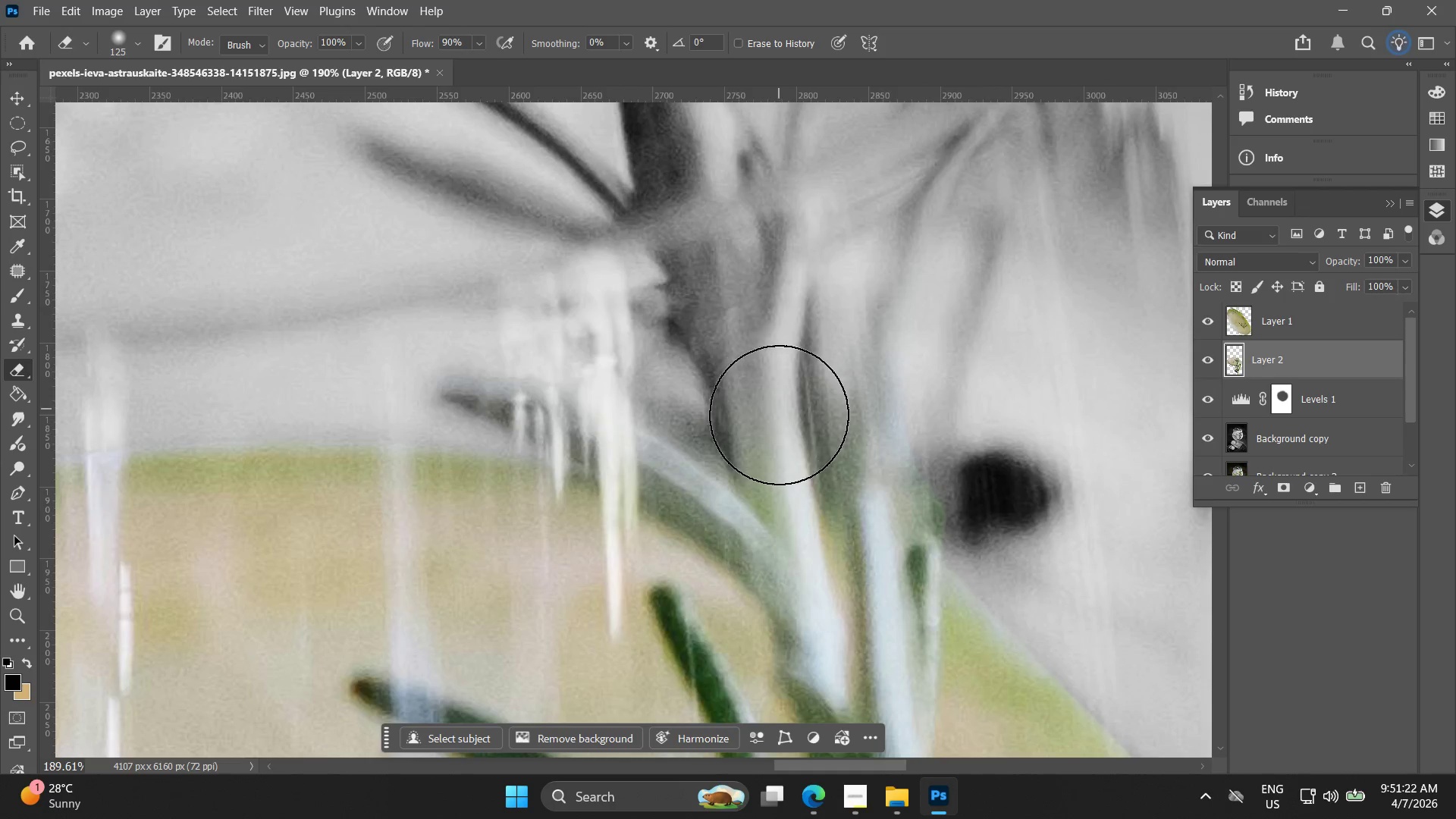 
key(BracketLeft)
 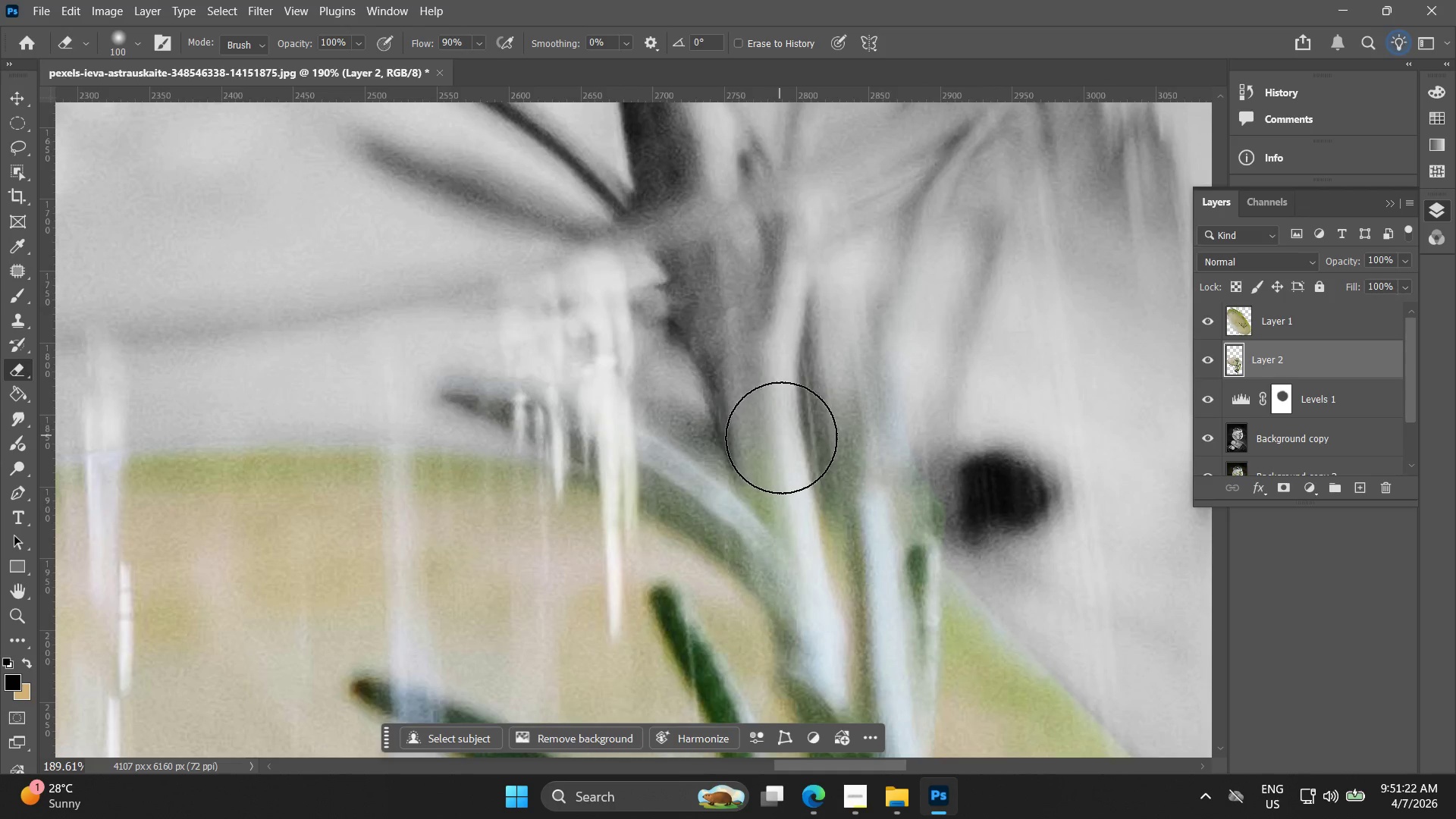 
key(BracketLeft)
 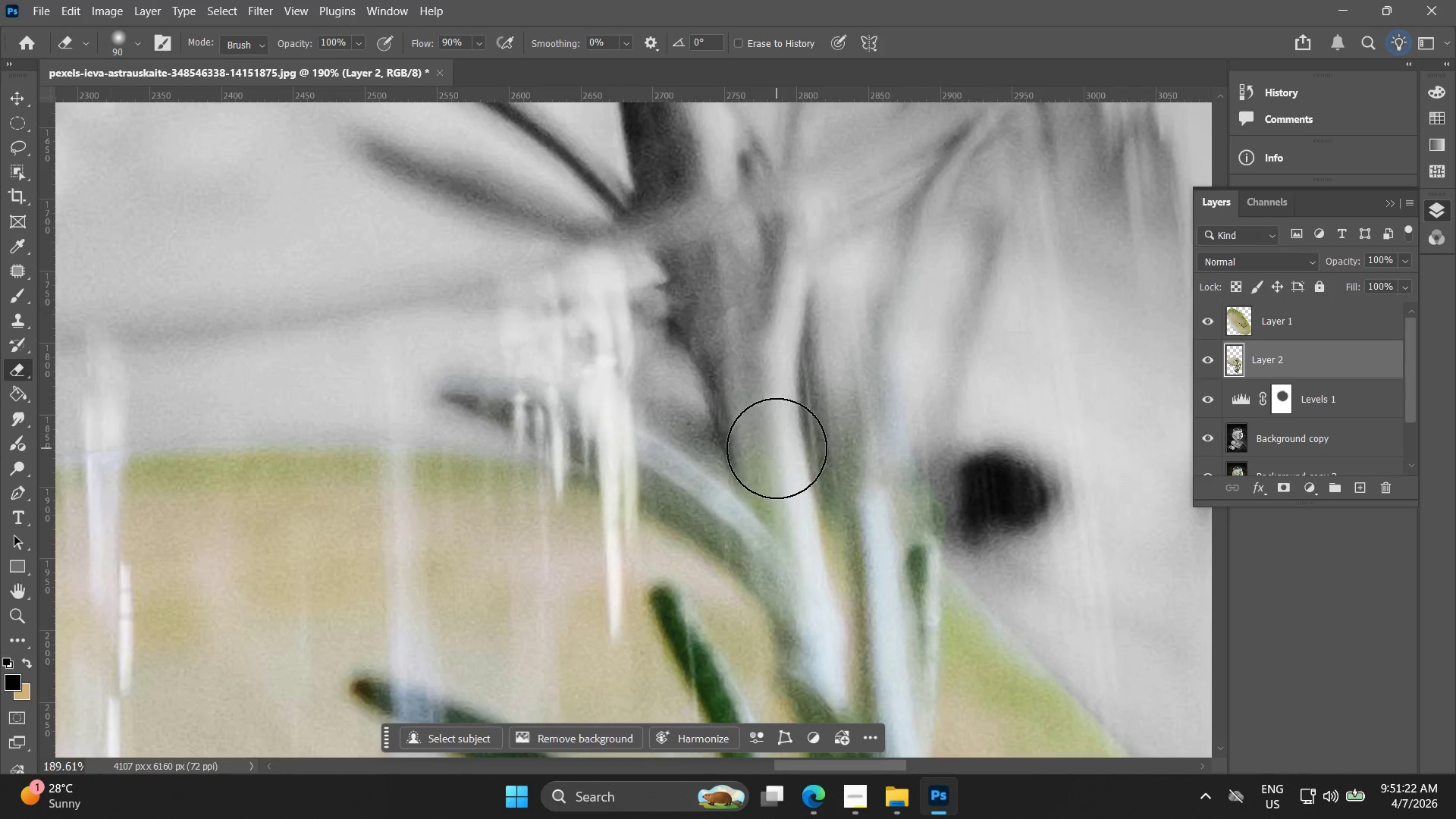 
key(BracketLeft)
 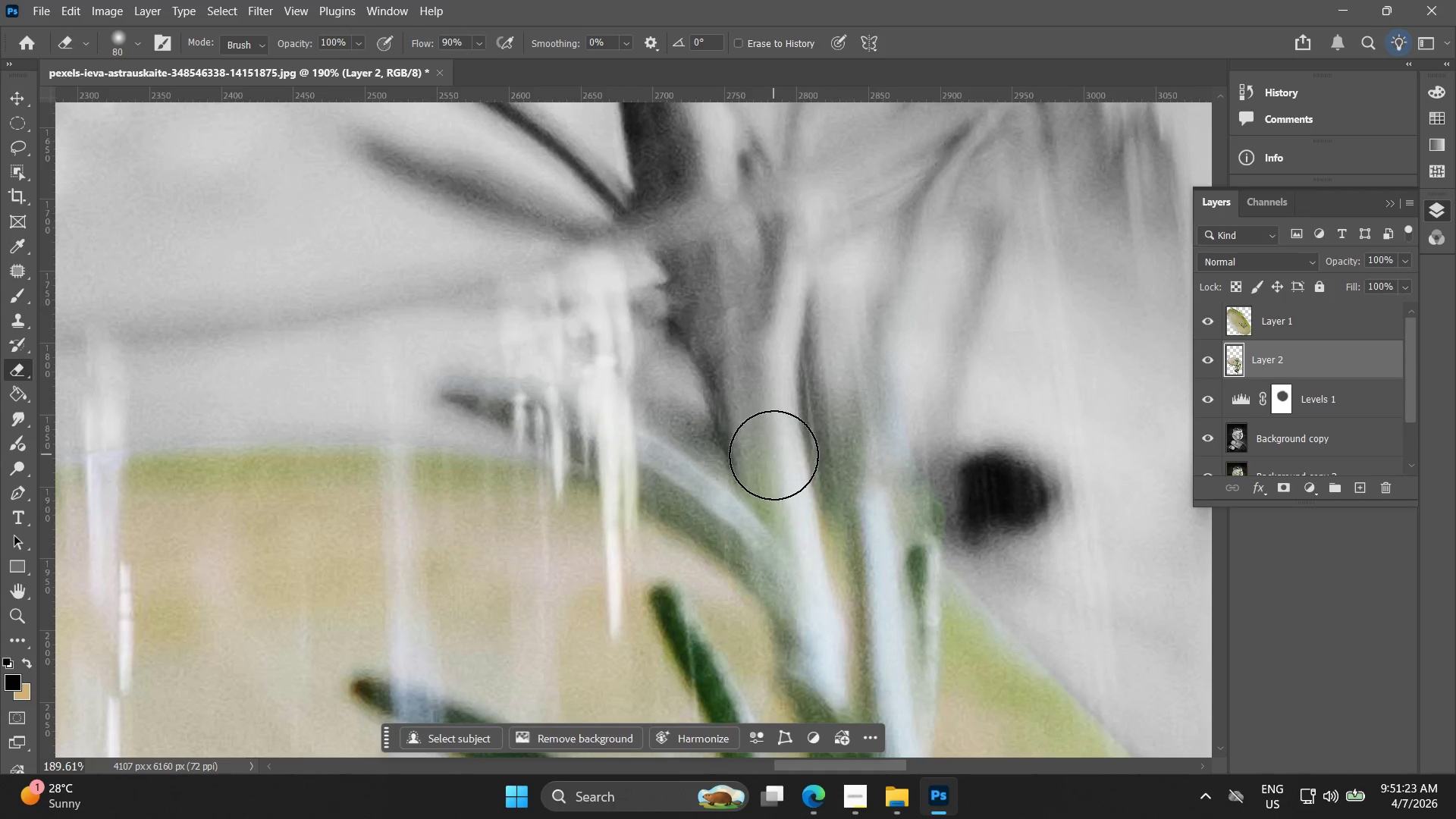 
key(BracketLeft)
 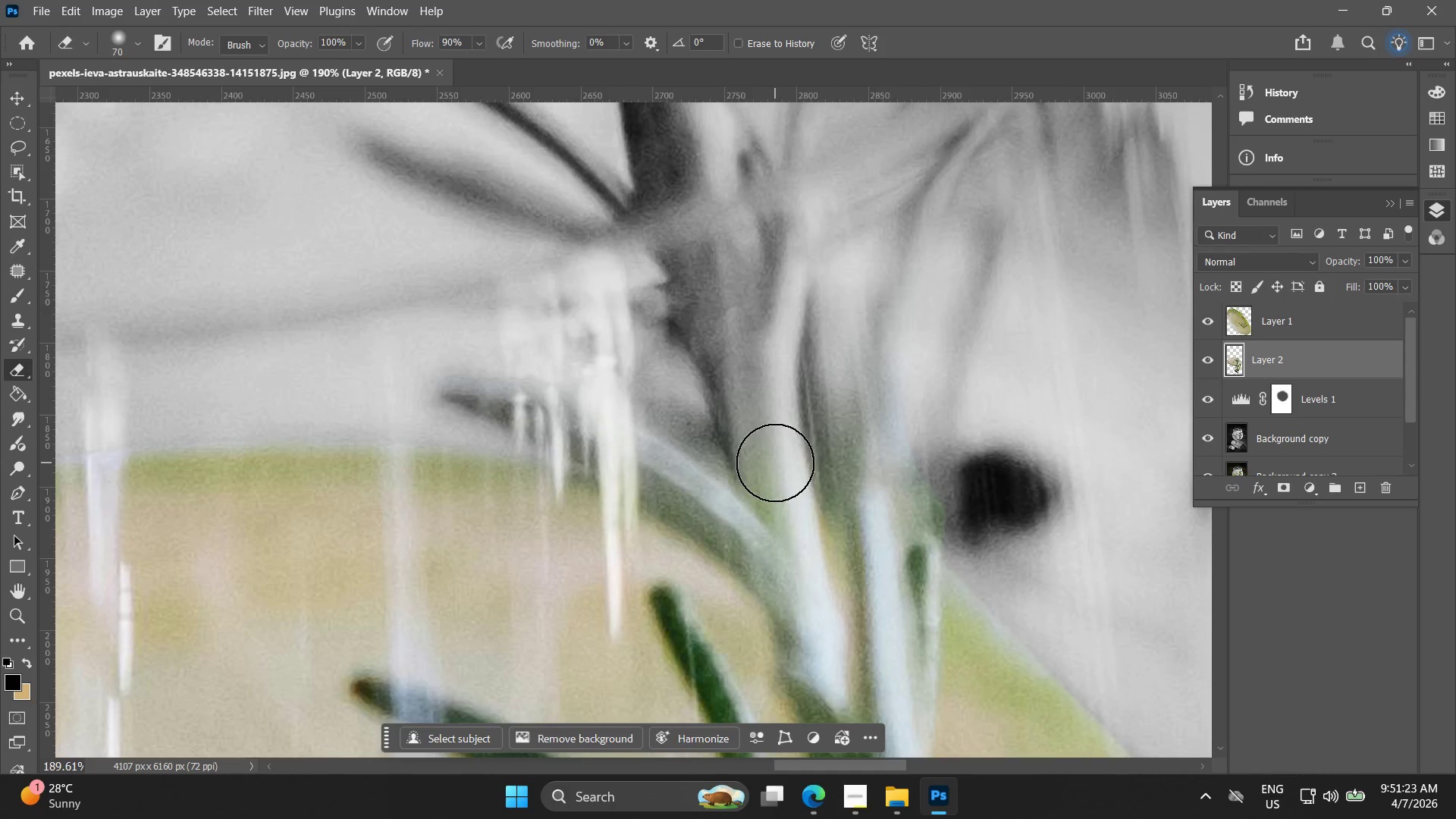 
key(BracketLeft)
 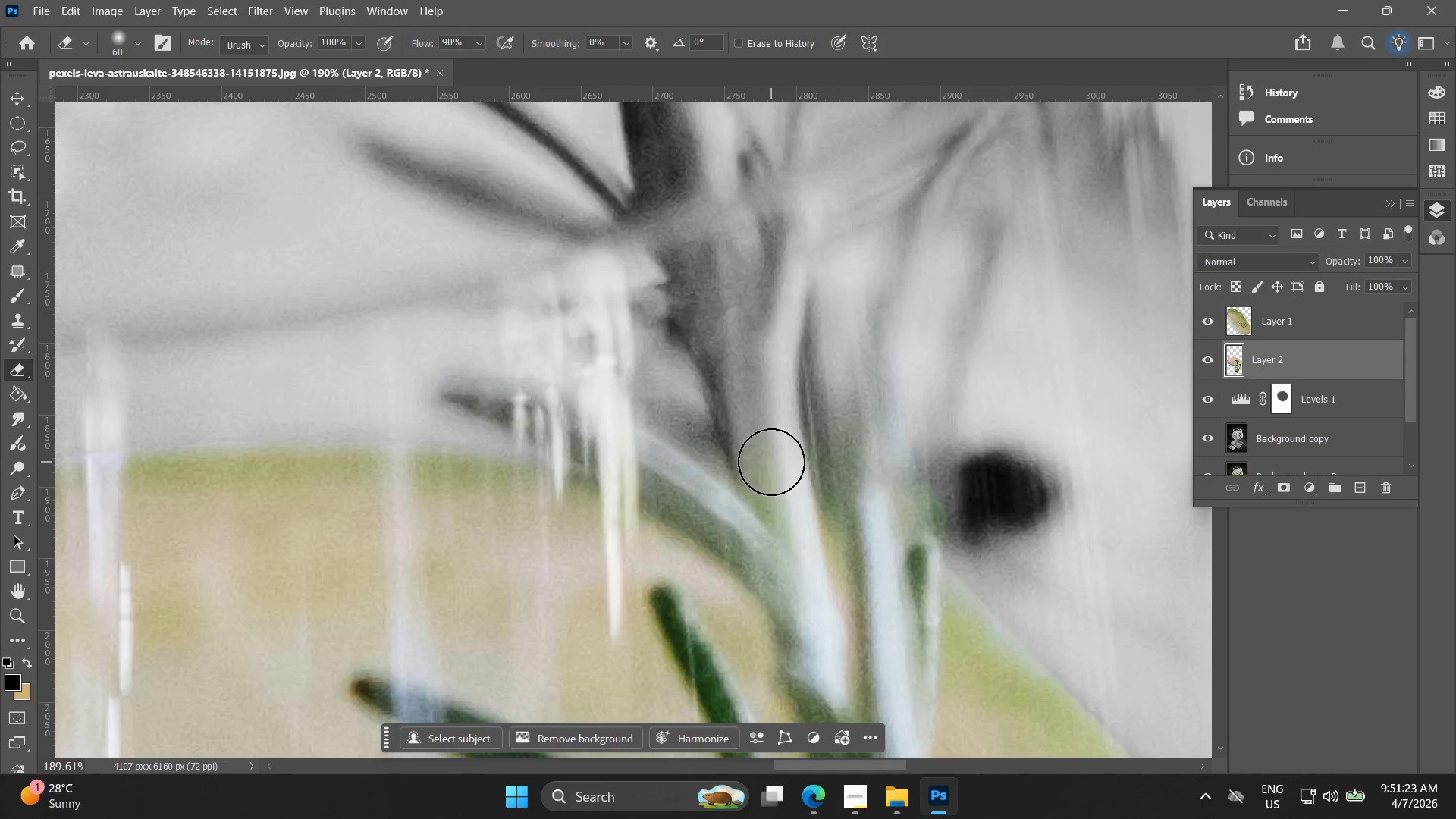 
key(BracketLeft)
 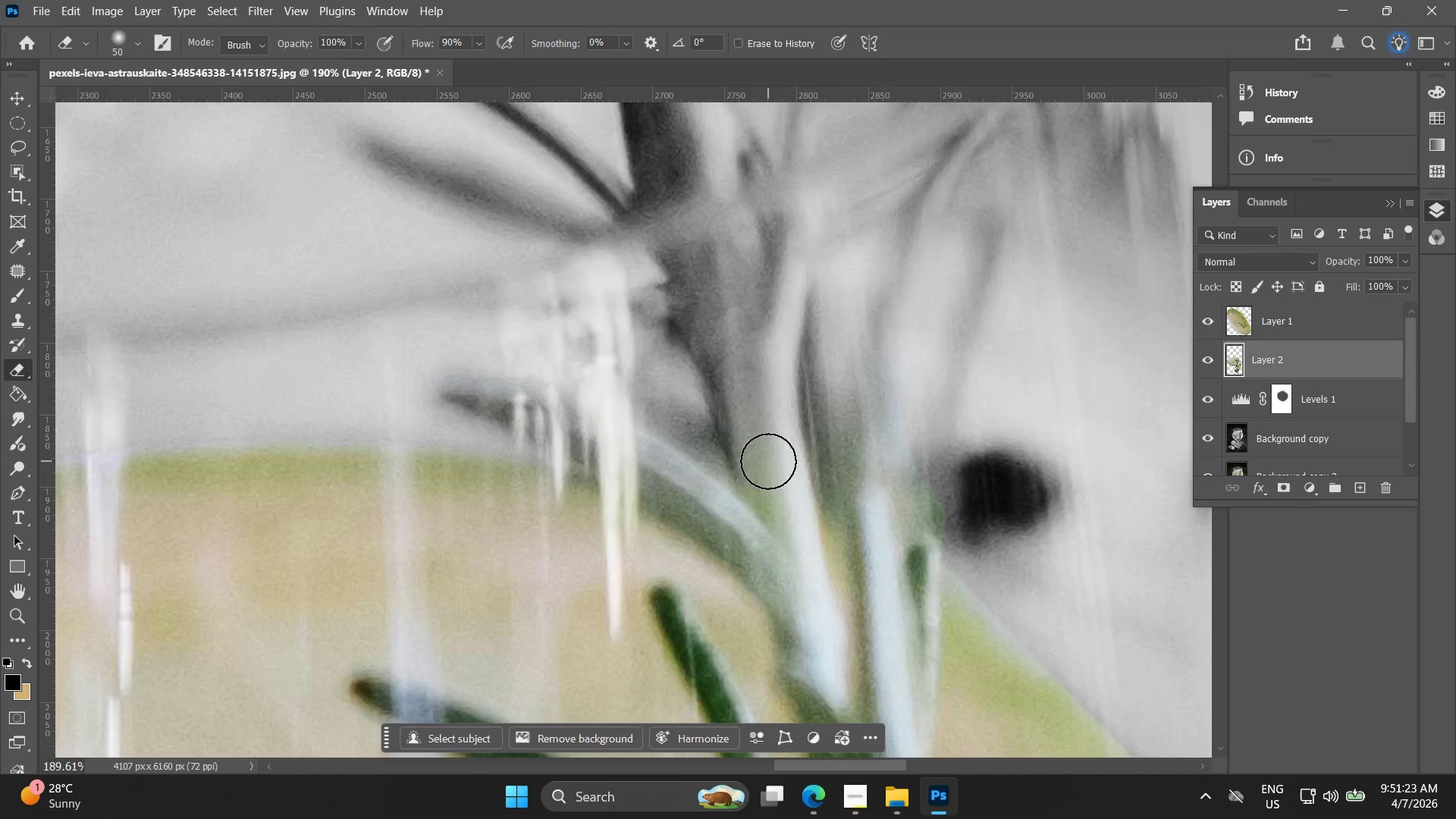 
left_click_drag(start_coordinate=[764, 454], to_coordinate=[904, 665])
 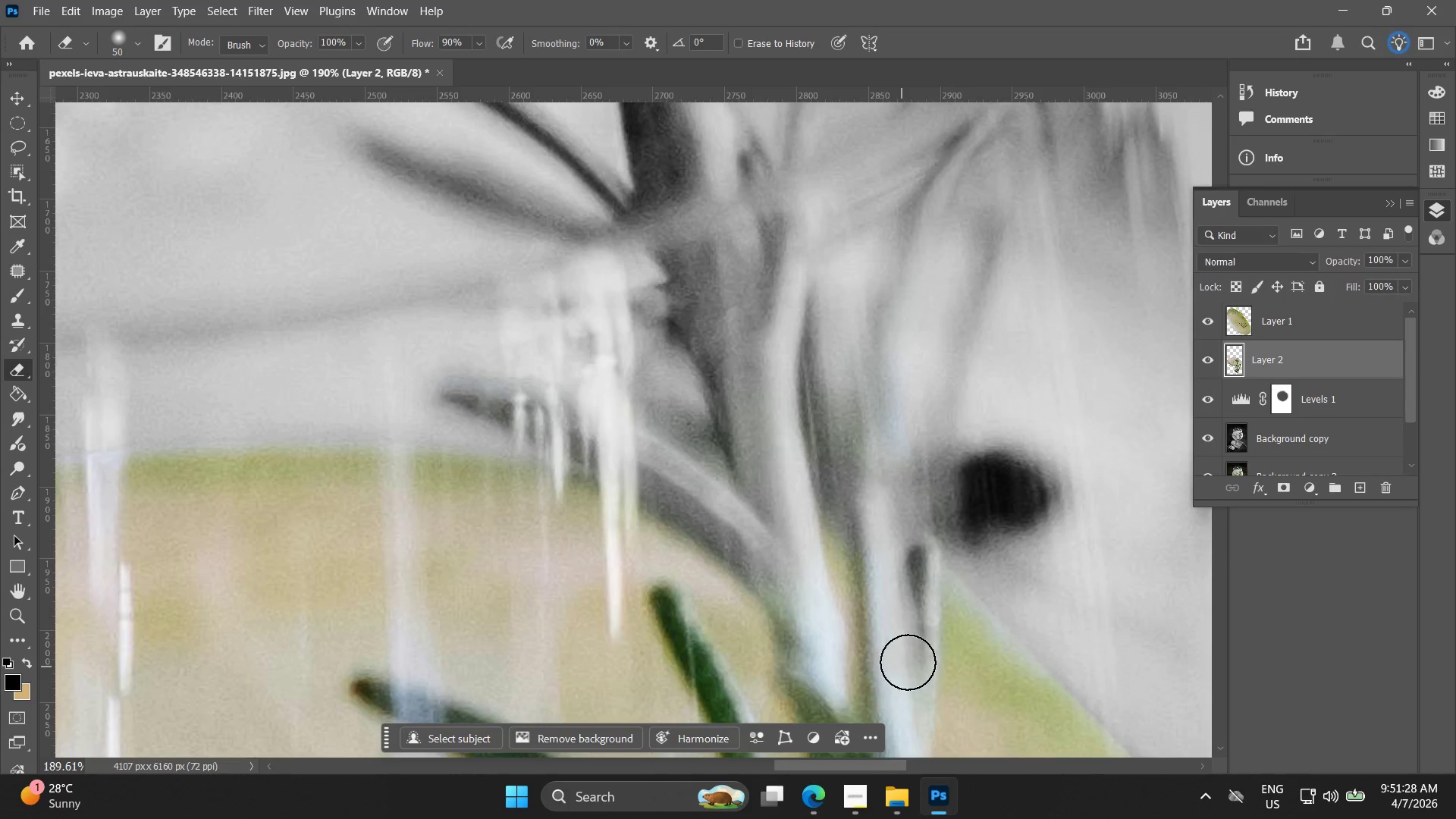 
hold_key(key=Space, duration=0.55)
 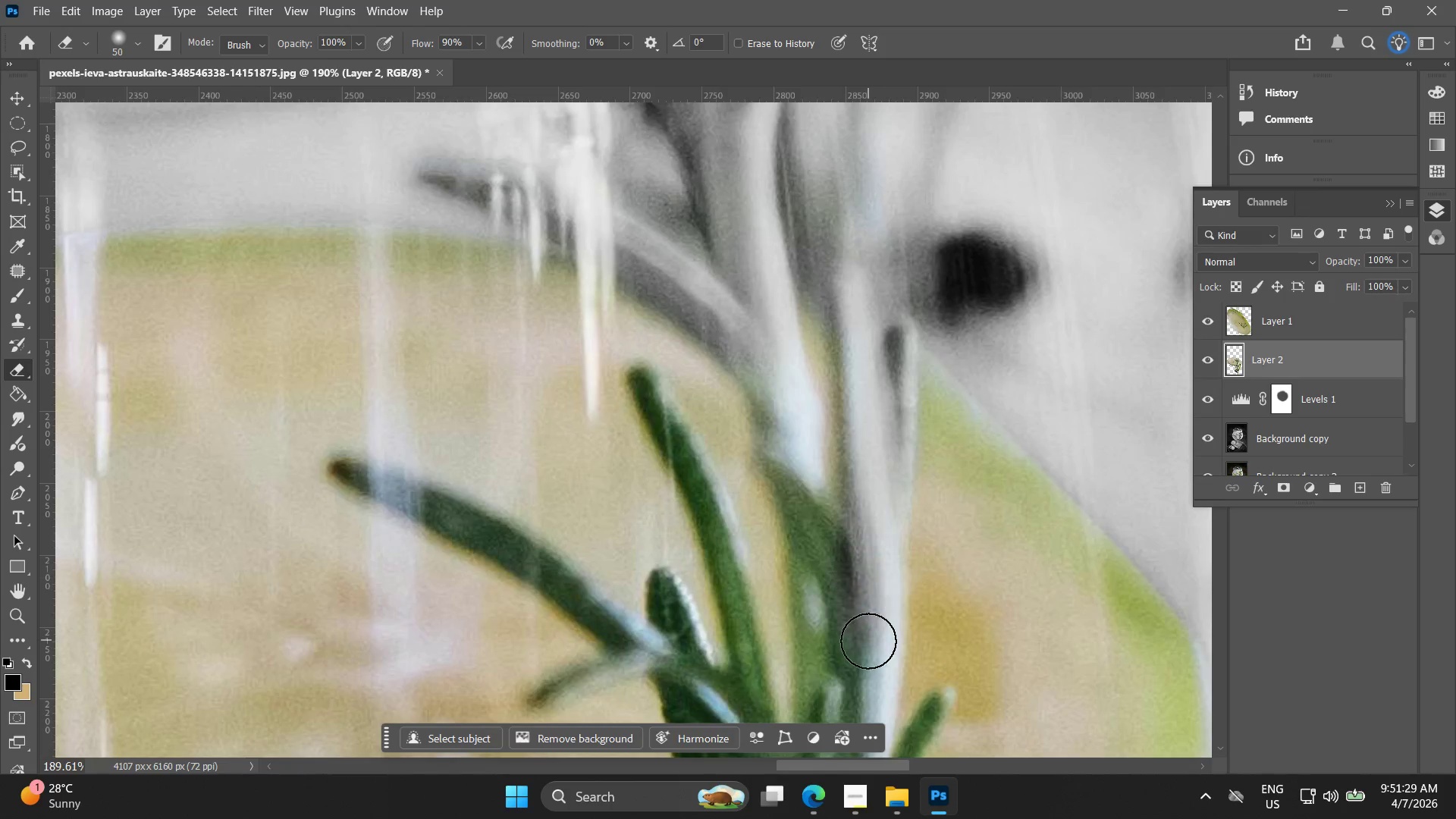 
left_click_drag(start_coordinate=[905, 616], to_coordinate=[882, 397])
 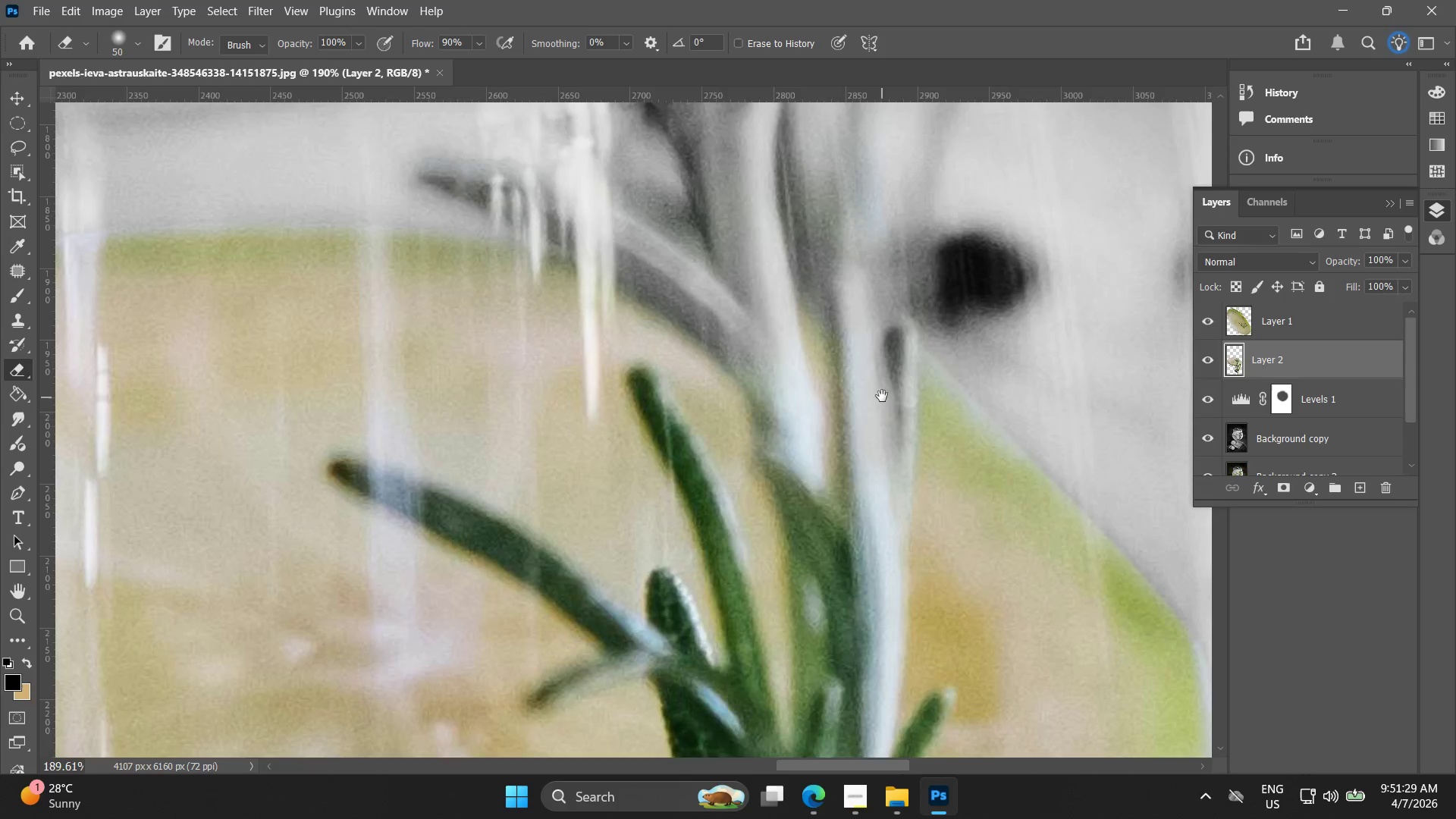 
hold_key(key=Space, duration=3.58)
 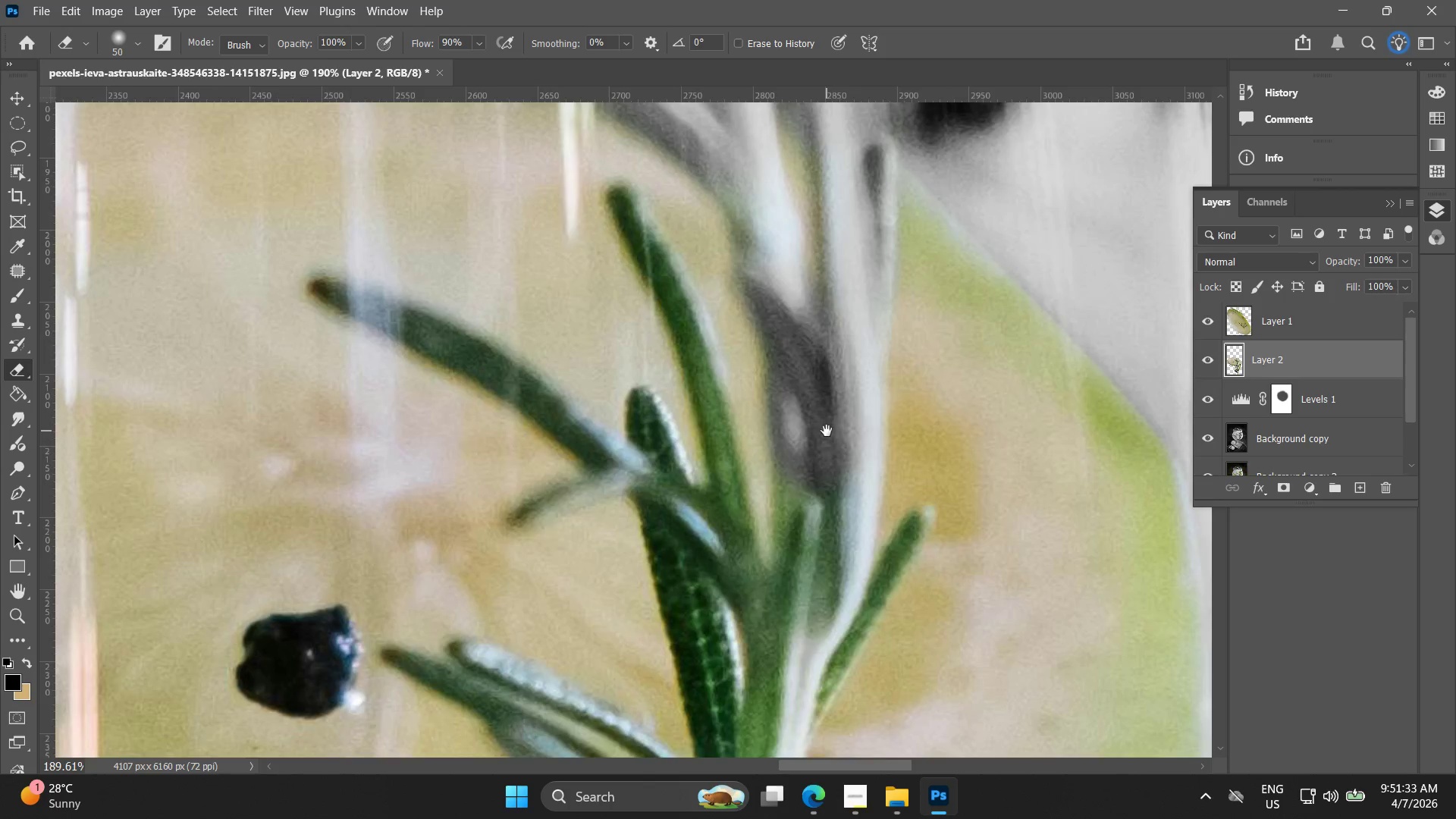 
left_click_drag(start_coordinate=[887, 448], to_coordinate=[829, 628])
 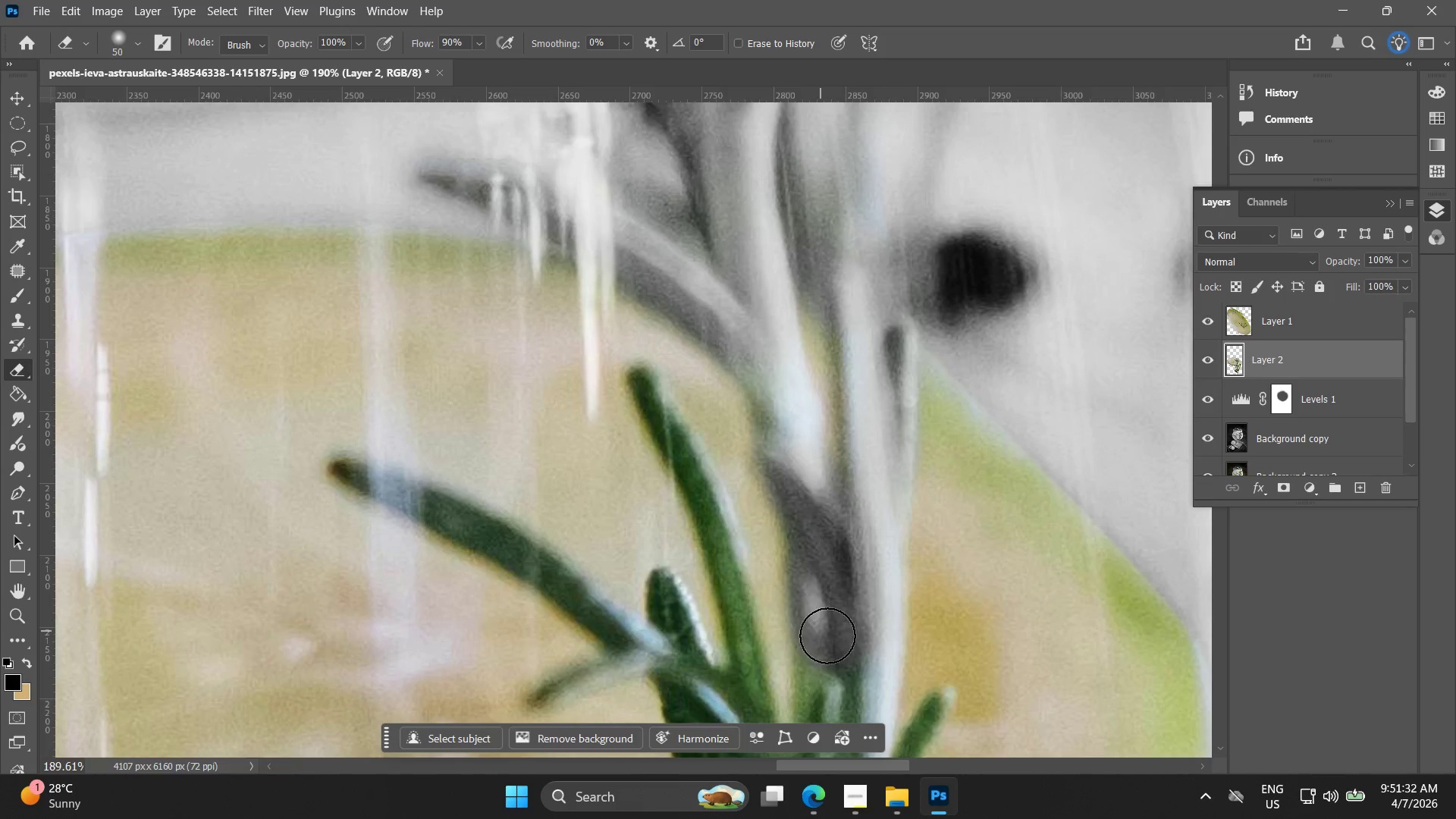 
hold_key(key=Space, duration=0.53)
 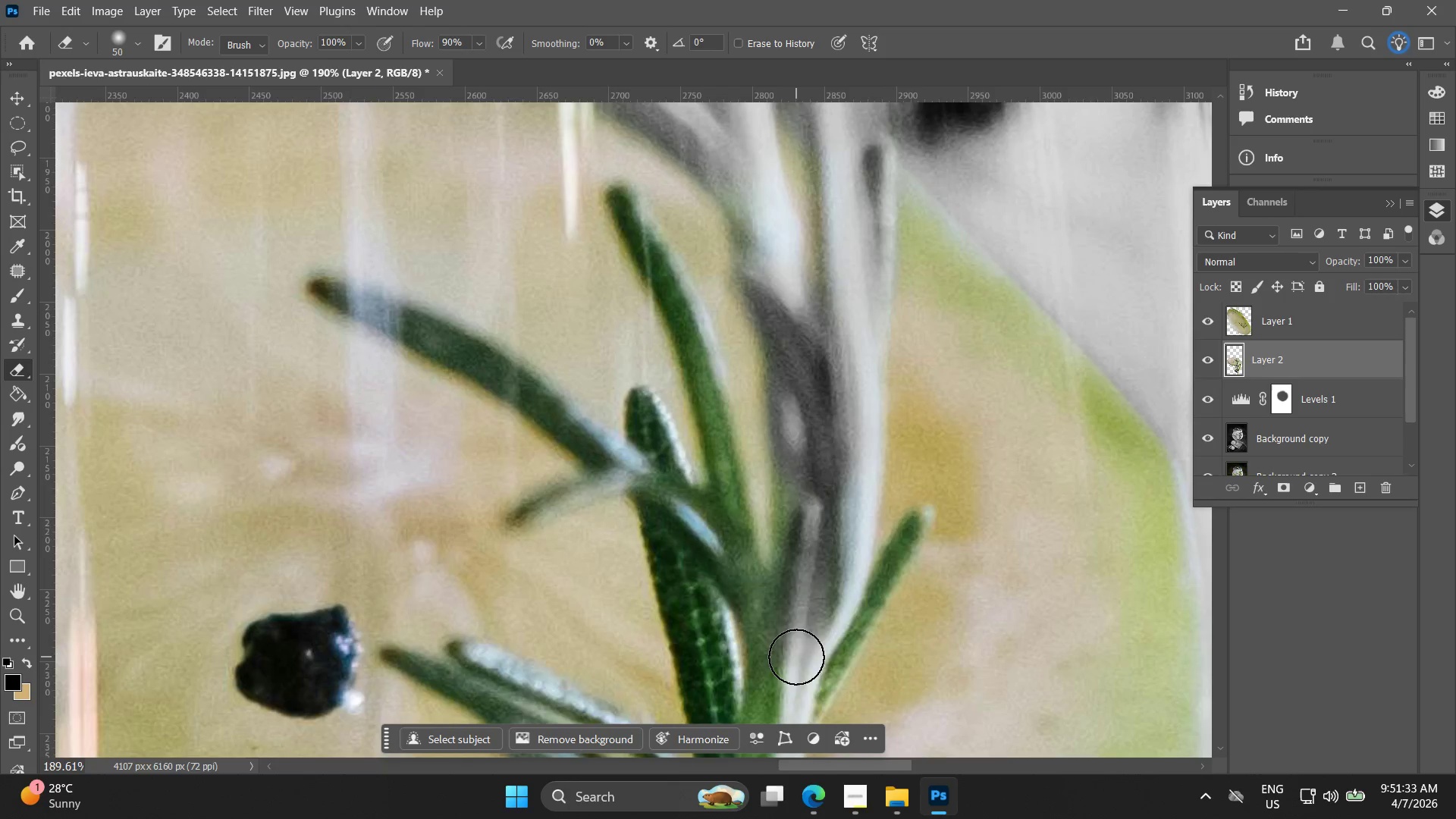 
left_click_drag(start_coordinate=[847, 612], to_coordinate=[826, 431])
 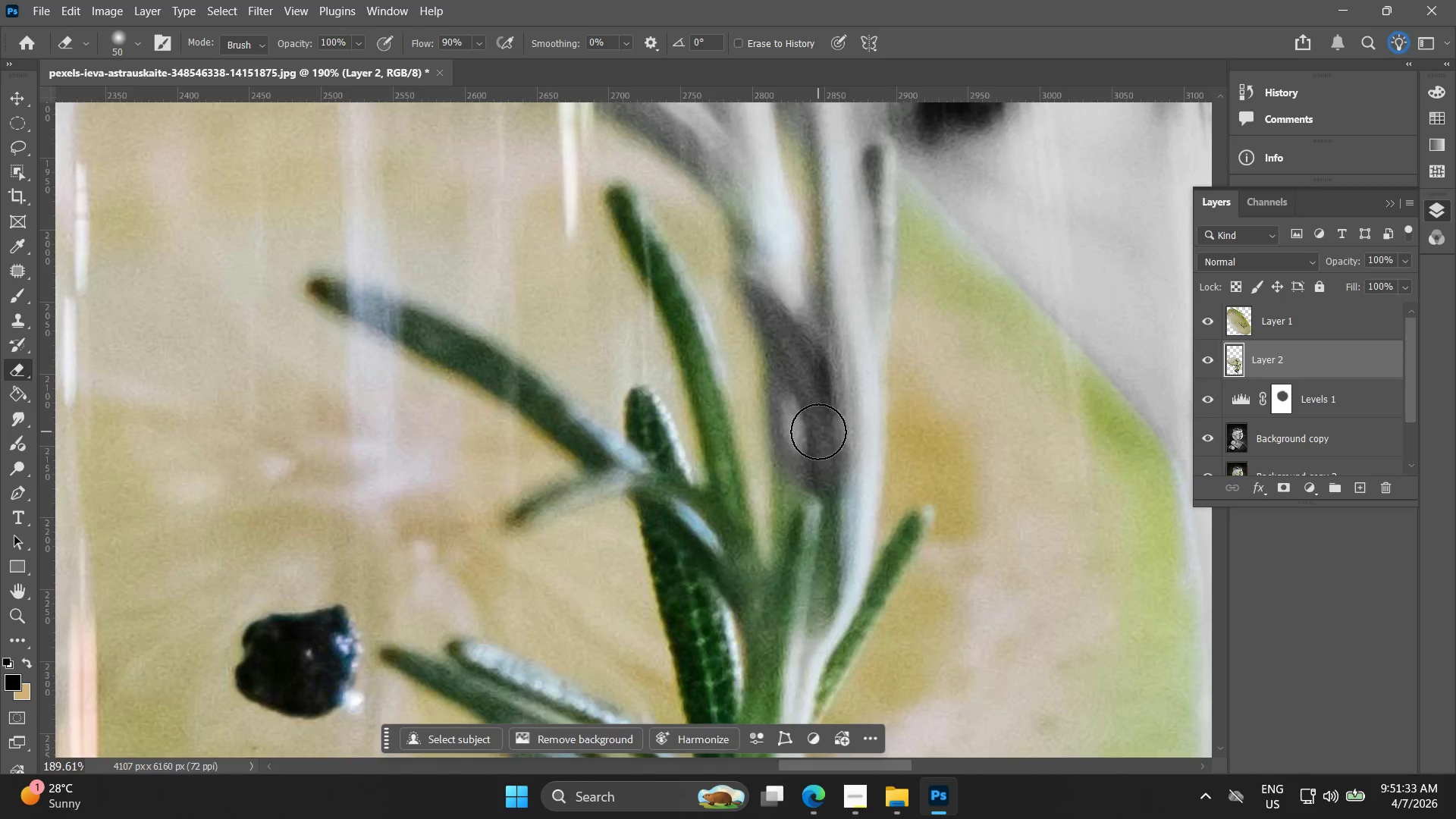 
left_click_drag(start_coordinate=[818, 433], to_coordinate=[792, 667])
 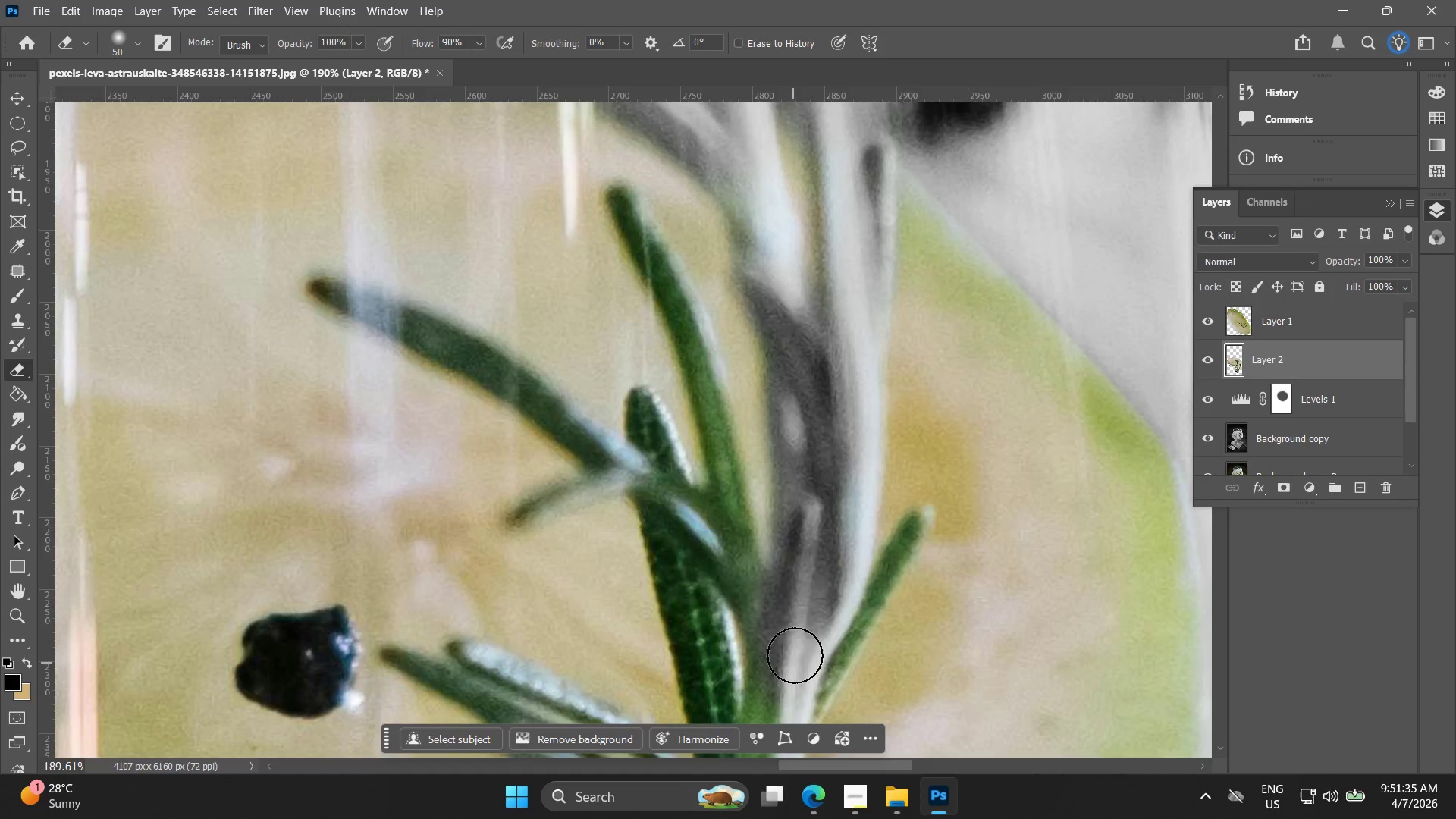 
hold_key(key=Space, duration=0.52)
 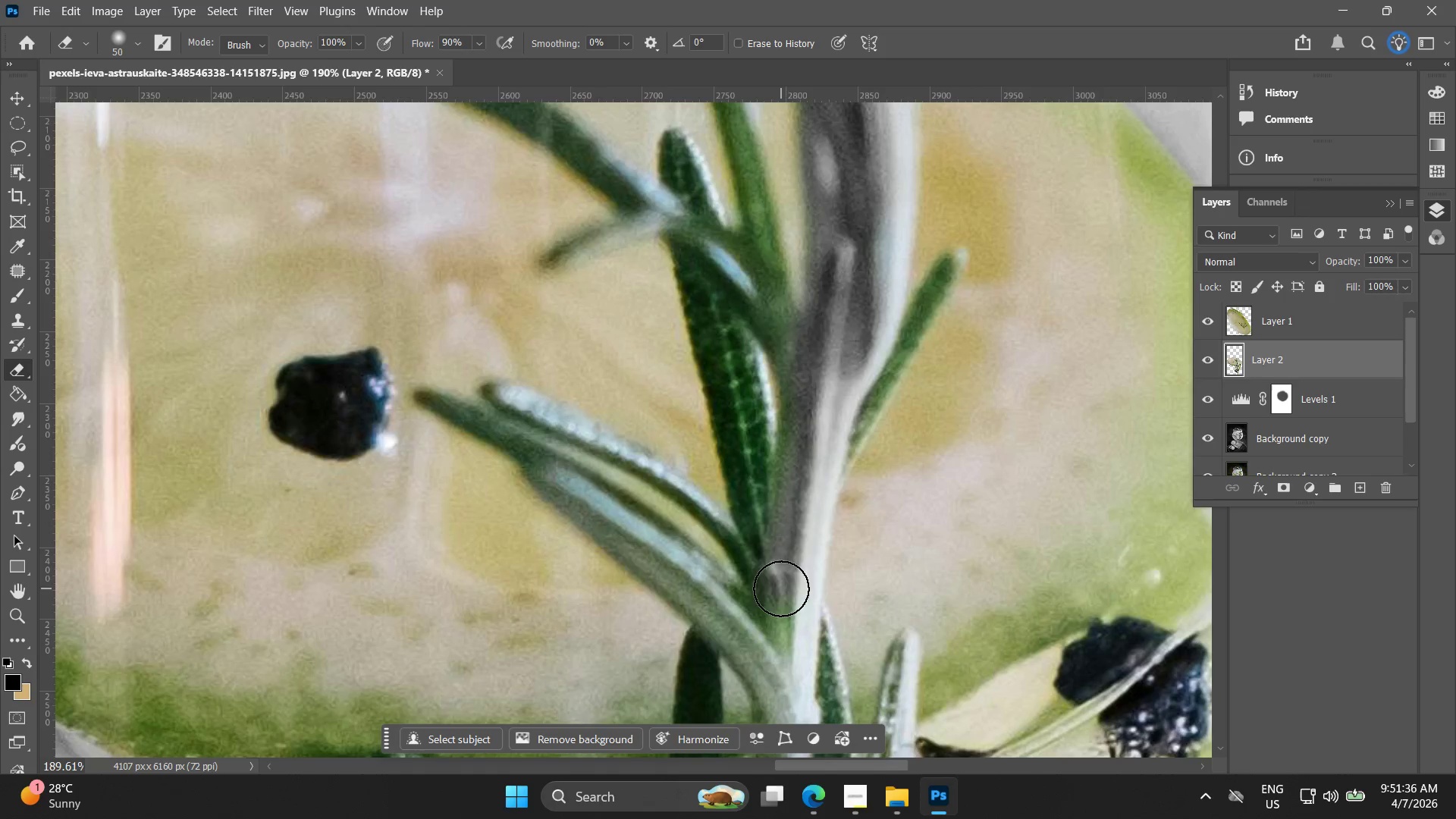 
left_click_drag(start_coordinate=[809, 639], to_coordinate=[843, 381])
 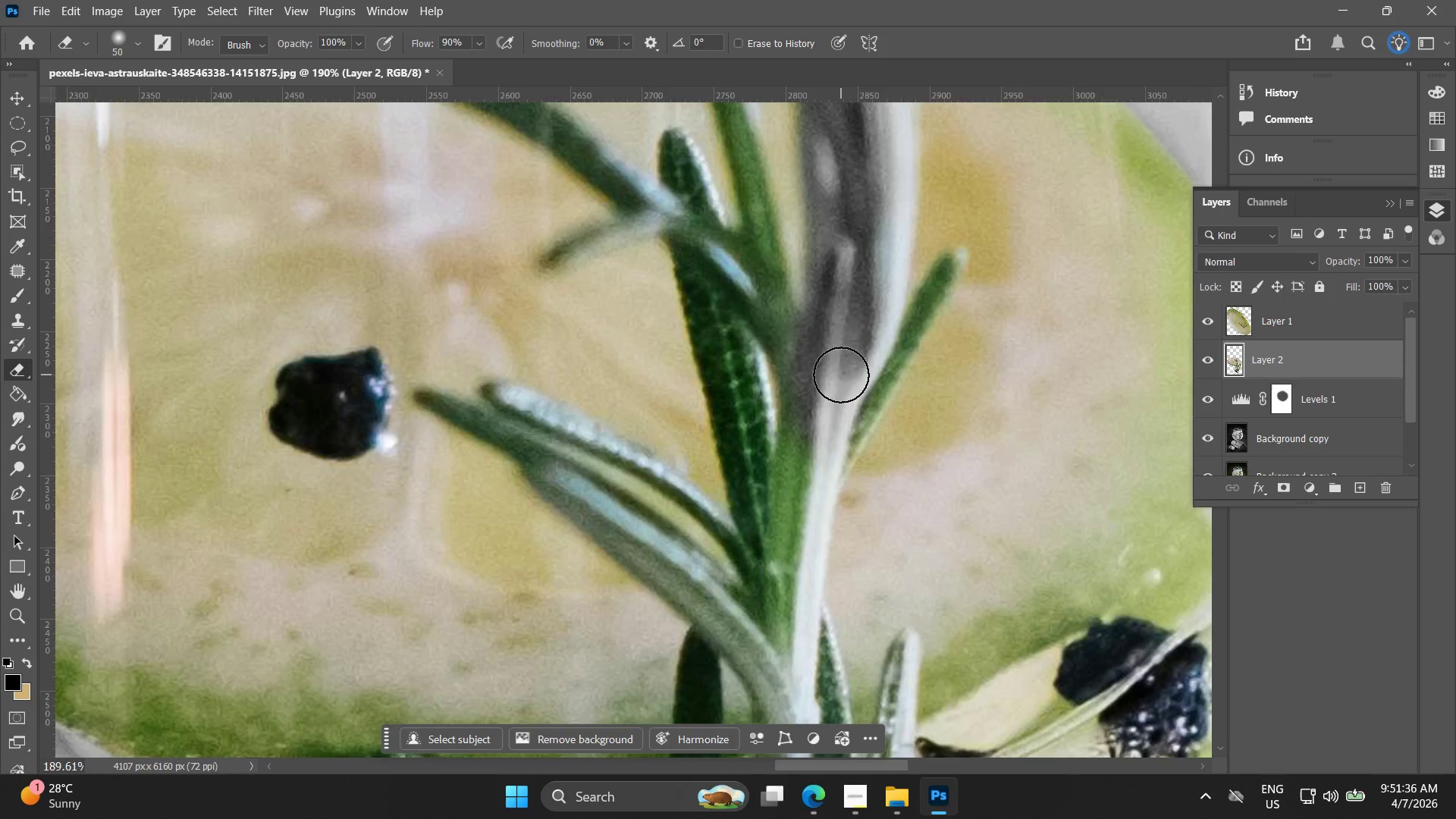 
left_click_drag(start_coordinate=[839, 379], to_coordinate=[800, 434])
 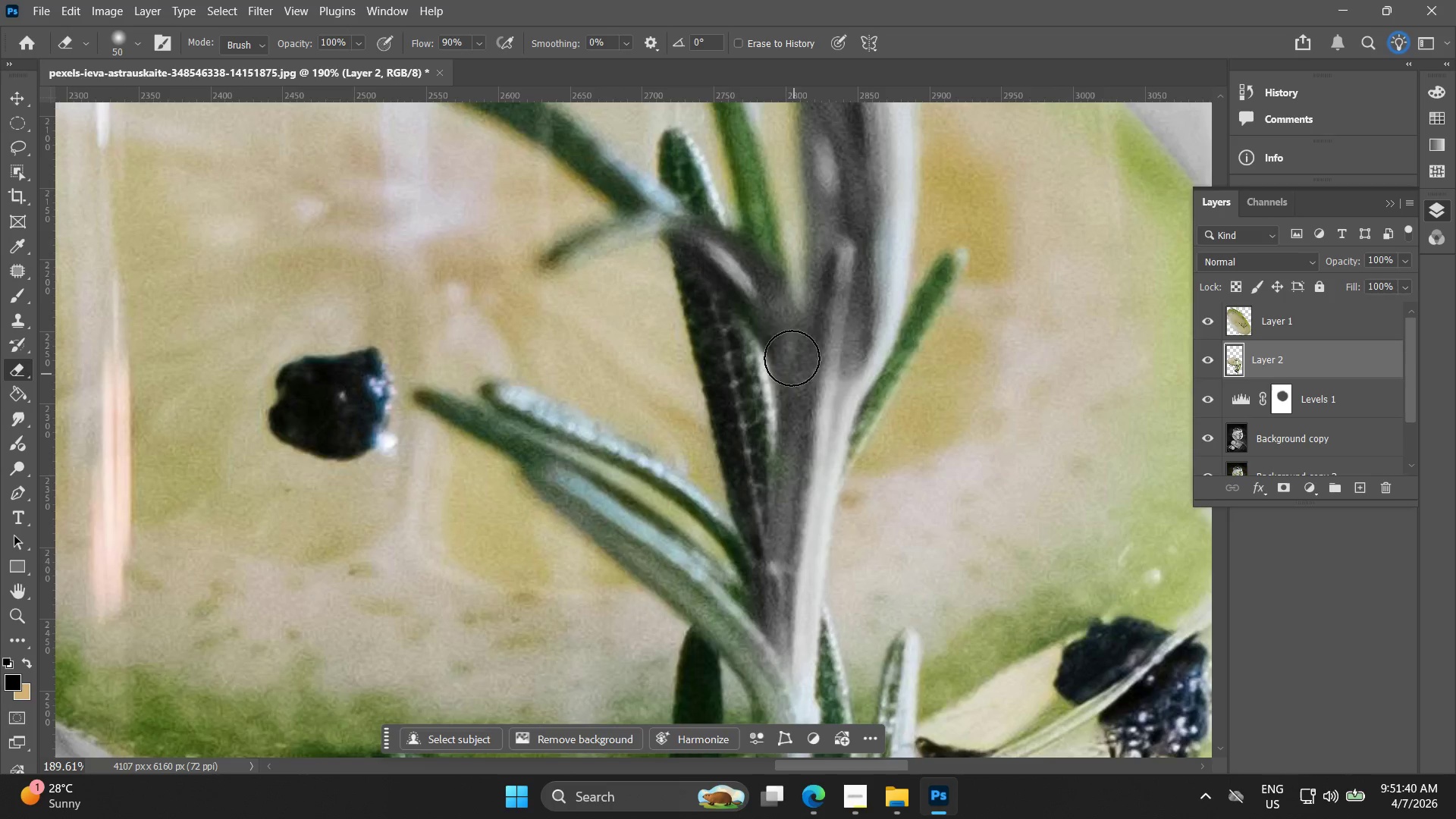 
hold_key(key=Space, duration=0.53)
 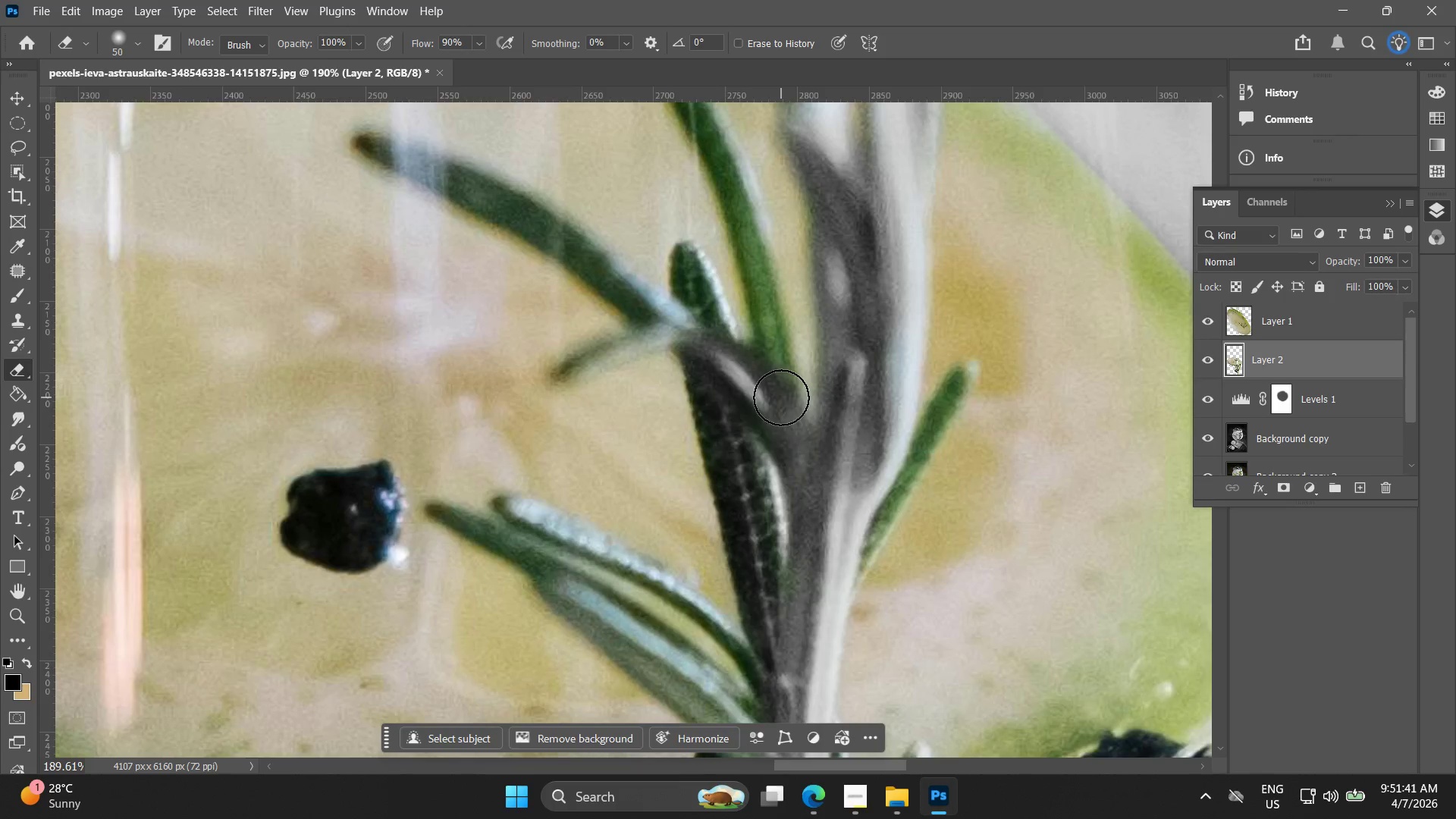 
left_click_drag(start_coordinate=[775, 330], to_coordinate=[786, 443])
 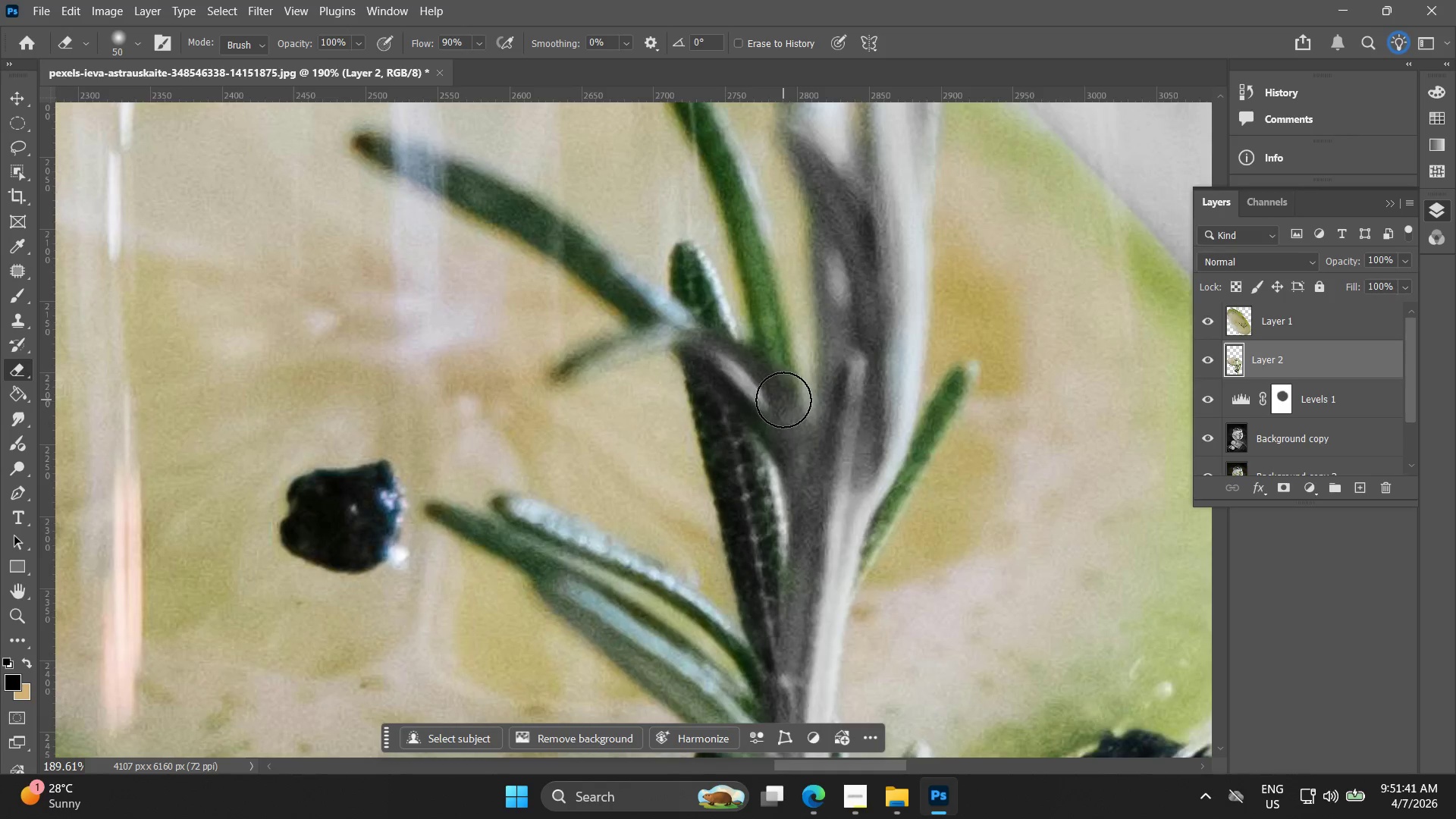 
hold_key(key=Space, duration=0.39)
 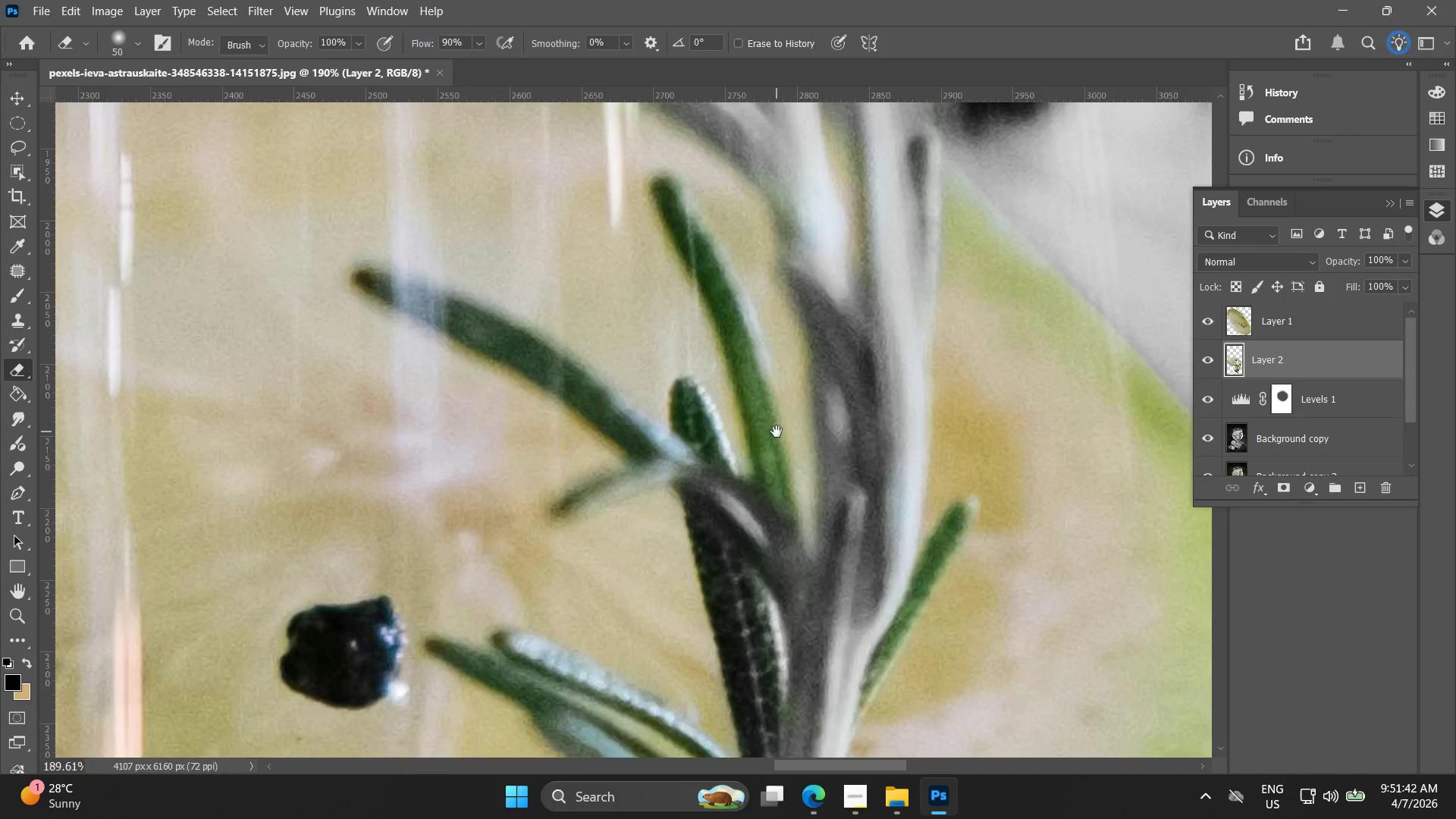 
left_click_drag(start_coordinate=[779, 388], to_coordinate=[779, 441])
 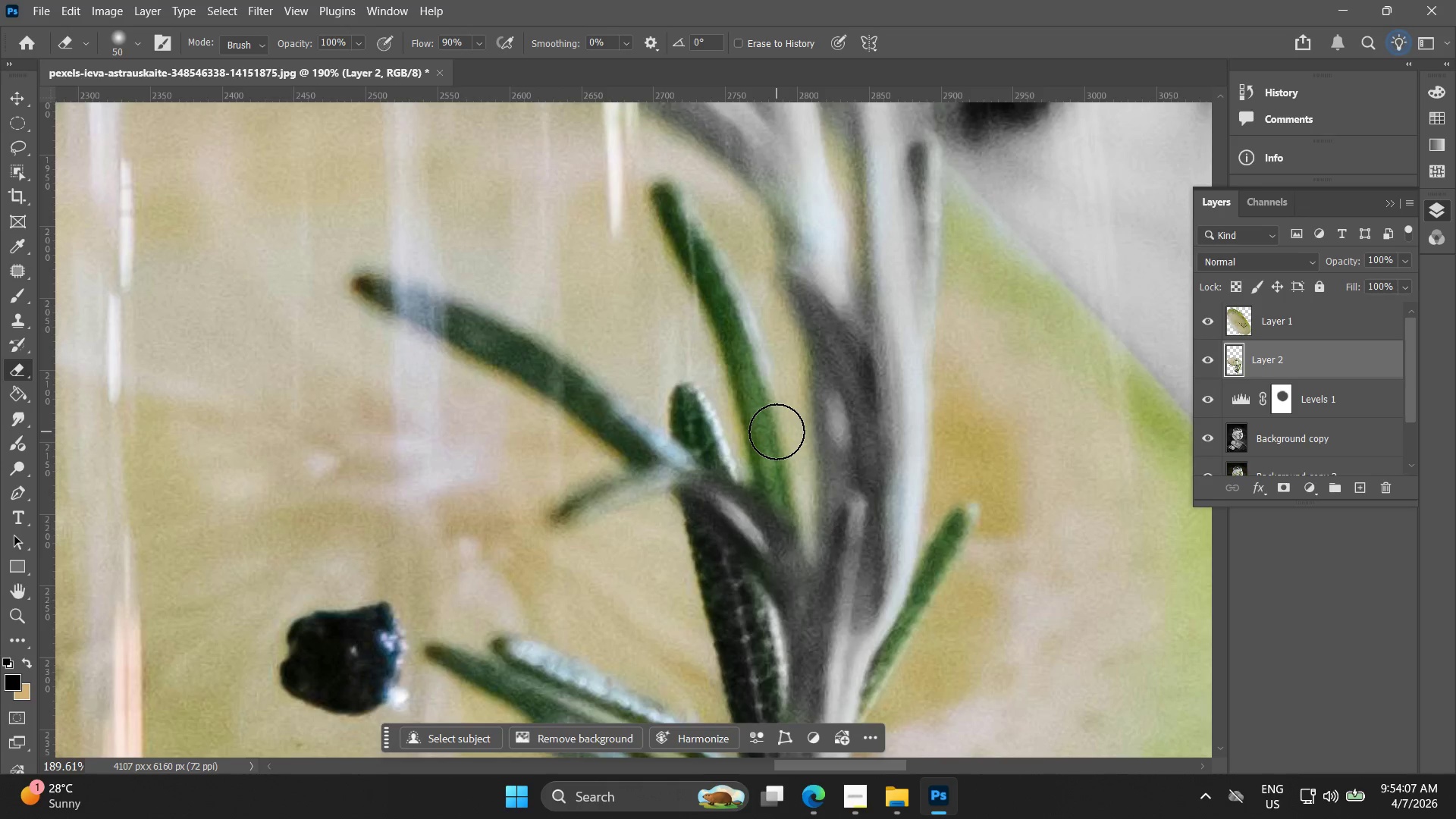 
wait(149.81)
 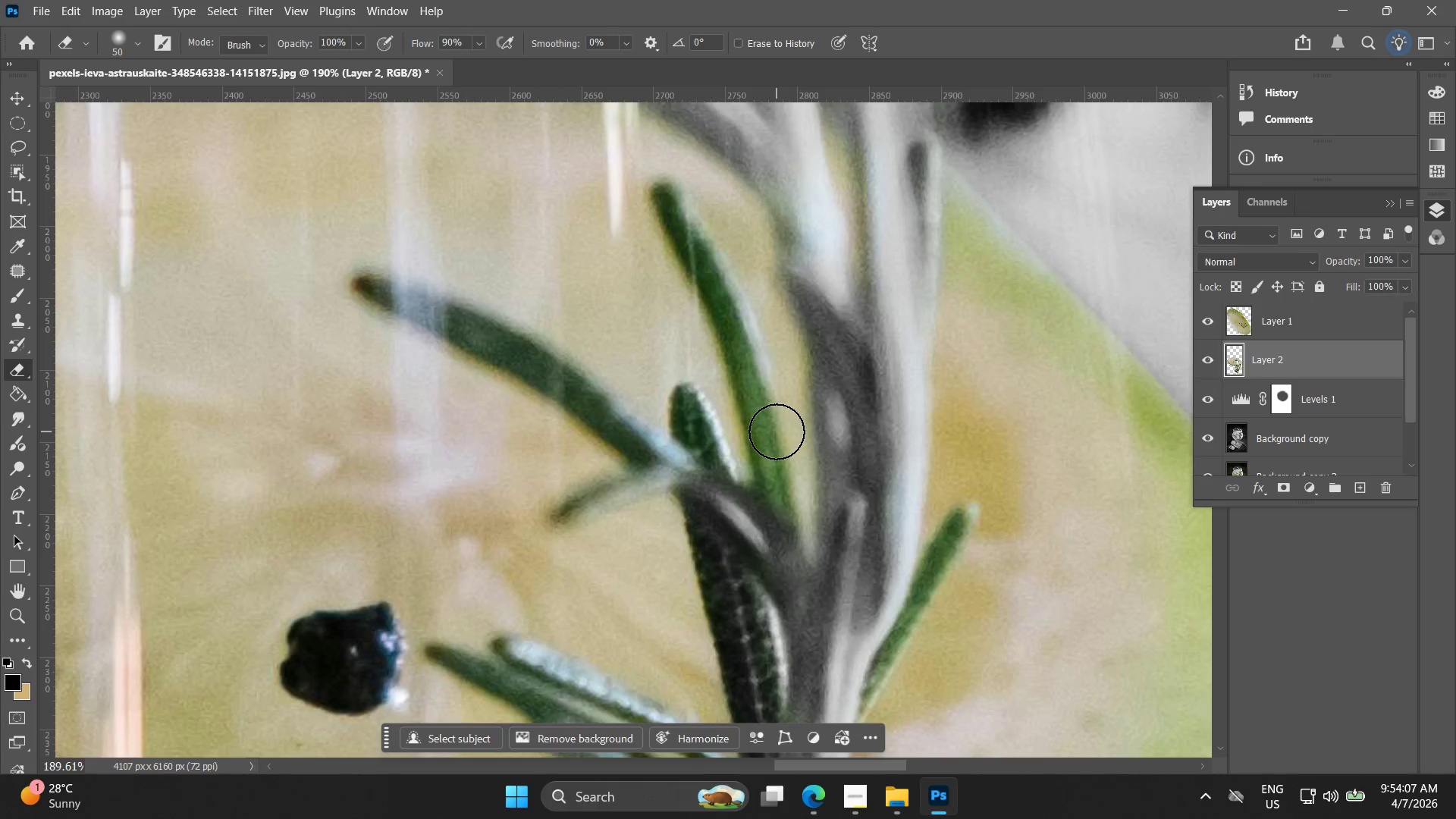 
hold_key(key=AltLeft, duration=0.48)
 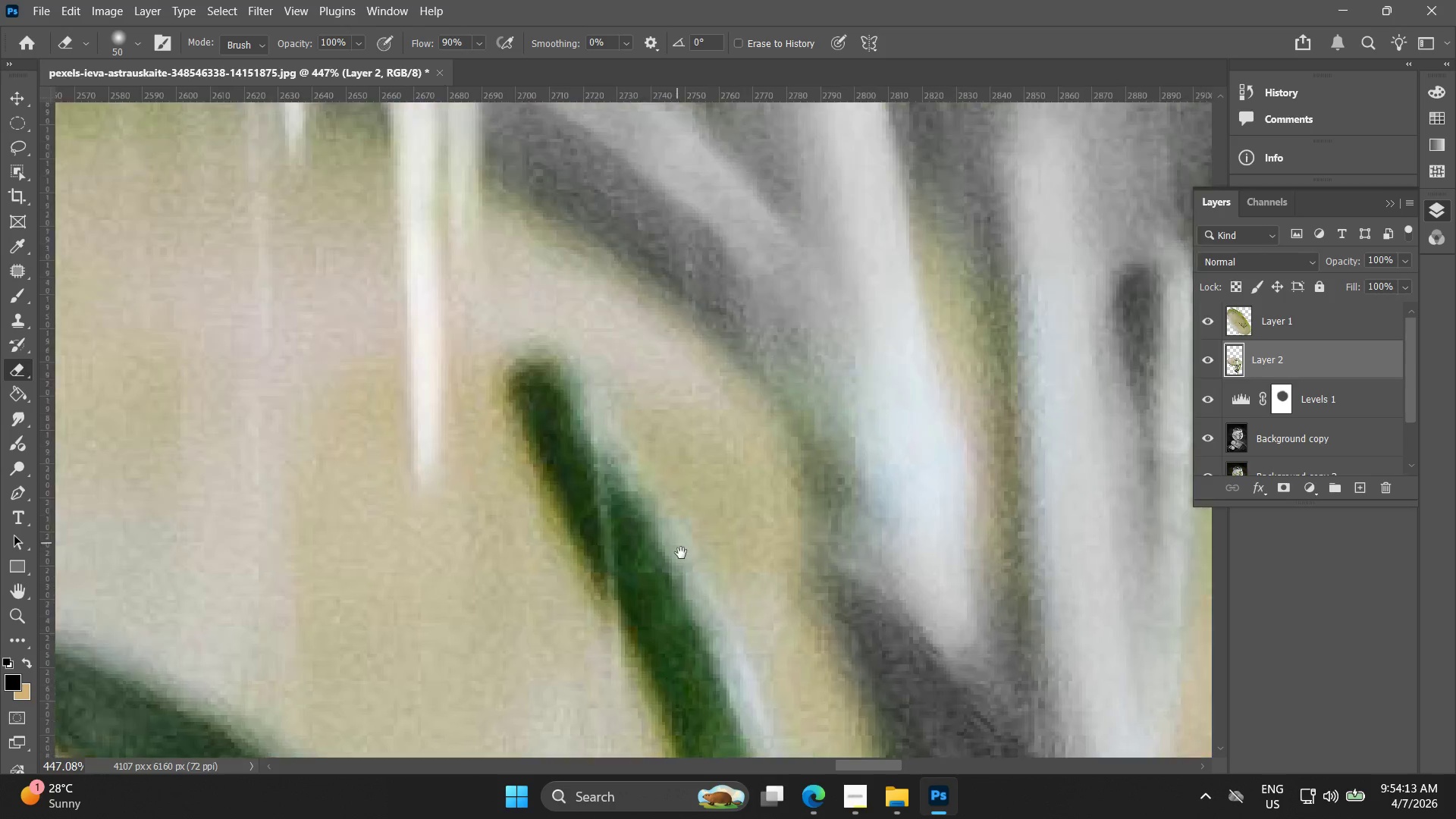 
hold_key(key=Space, duration=0.55)
 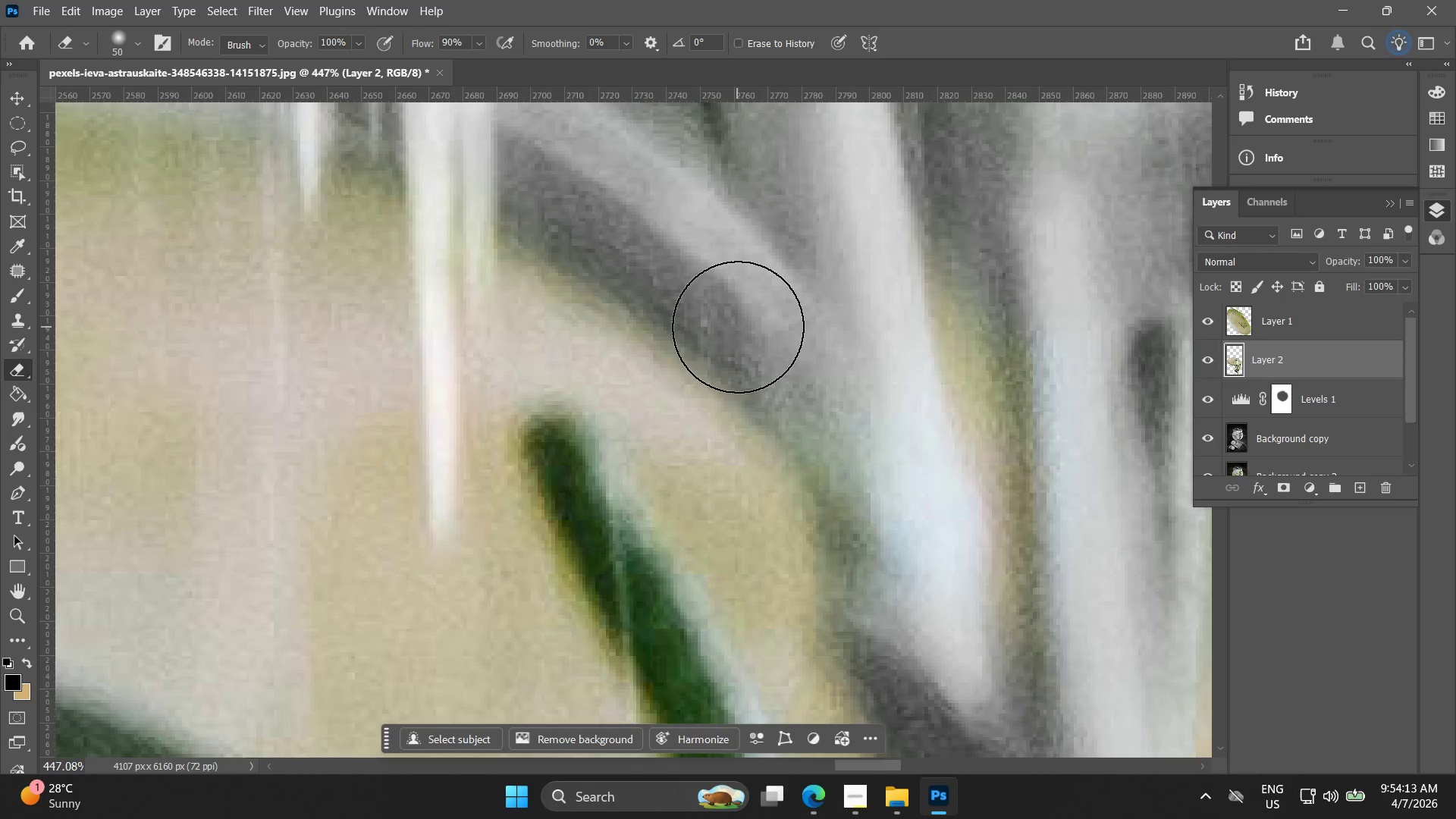 
left_click_drag(start_coordinate=[720, 265], to_coordinate=[689, 580])
 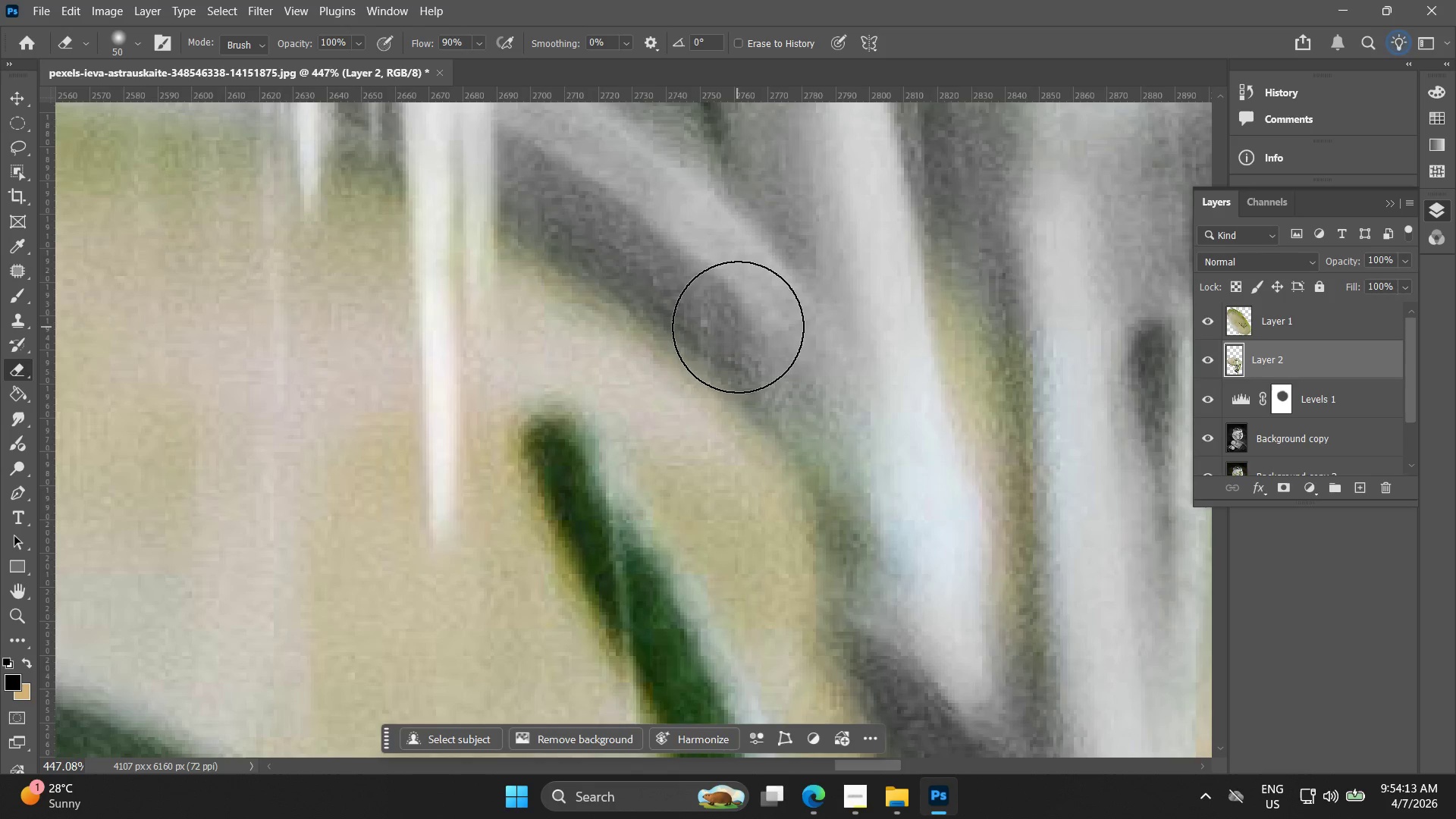 
scroll: coordinate [709, 242], scroll_direction: up, amount: 9.0
 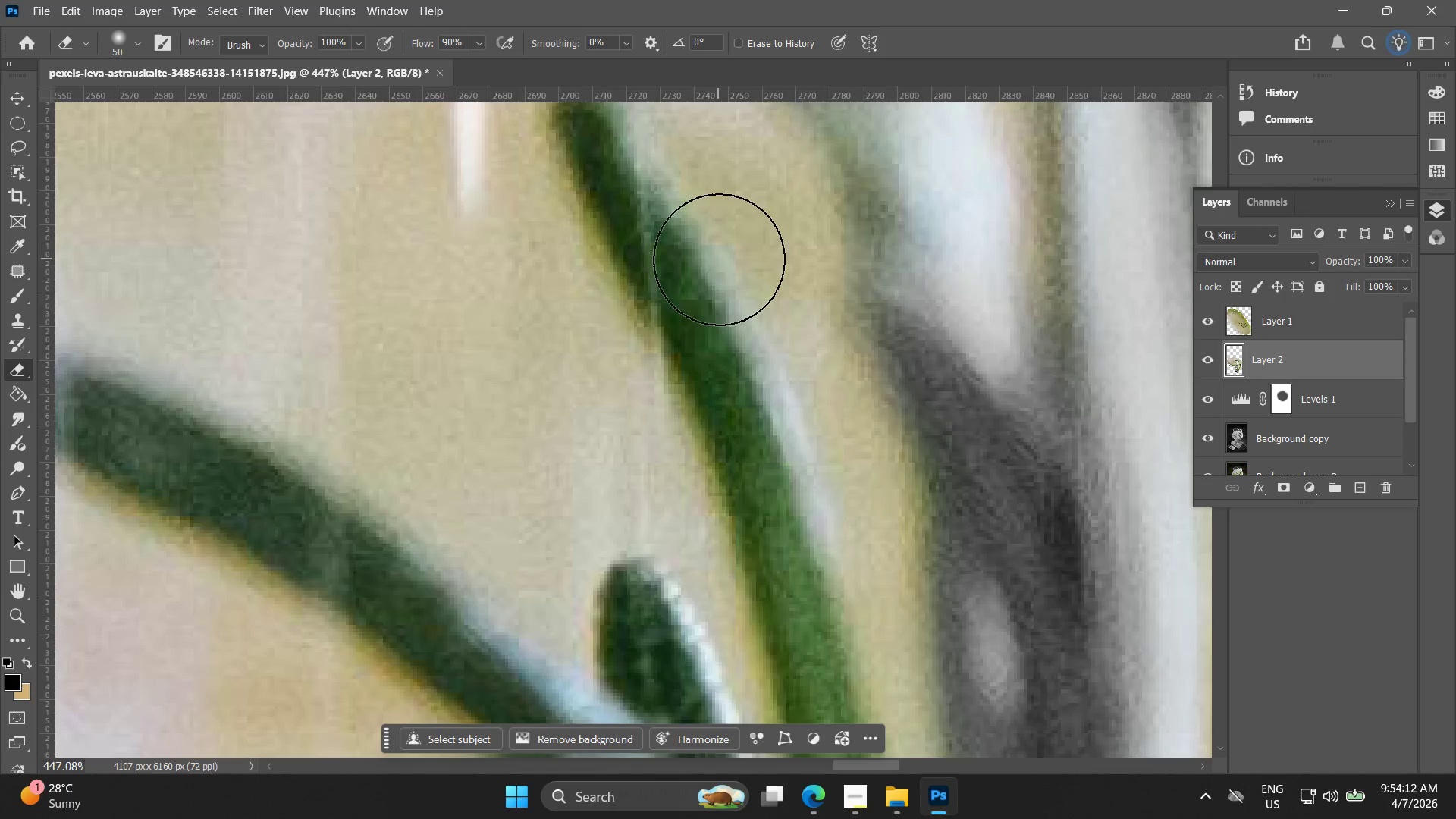 
left_click_drag(start_coordinate=[758, 327], to_coordinate=[896, 589])
 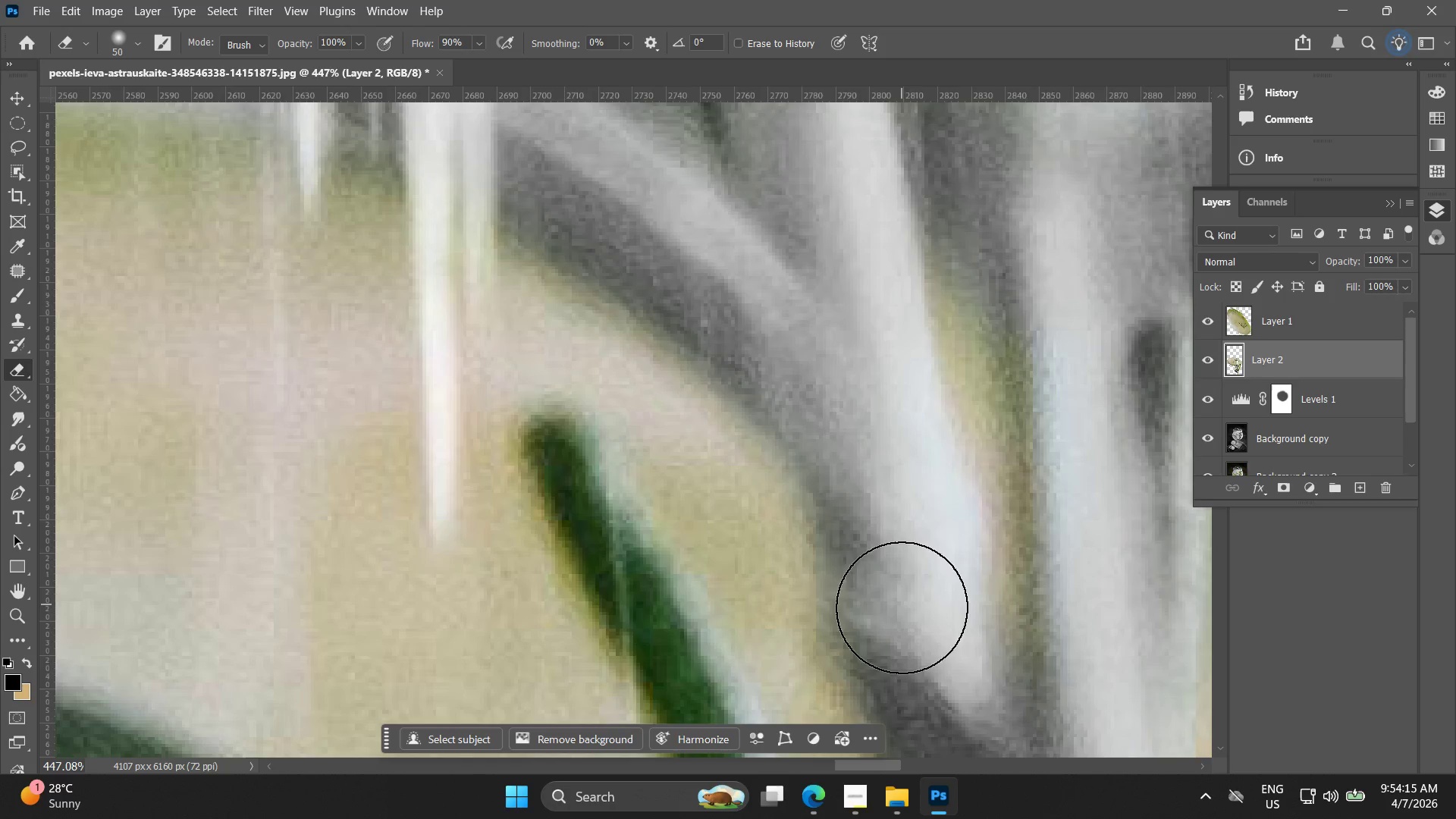 
hold_key(key=Space, duration=0.55)
 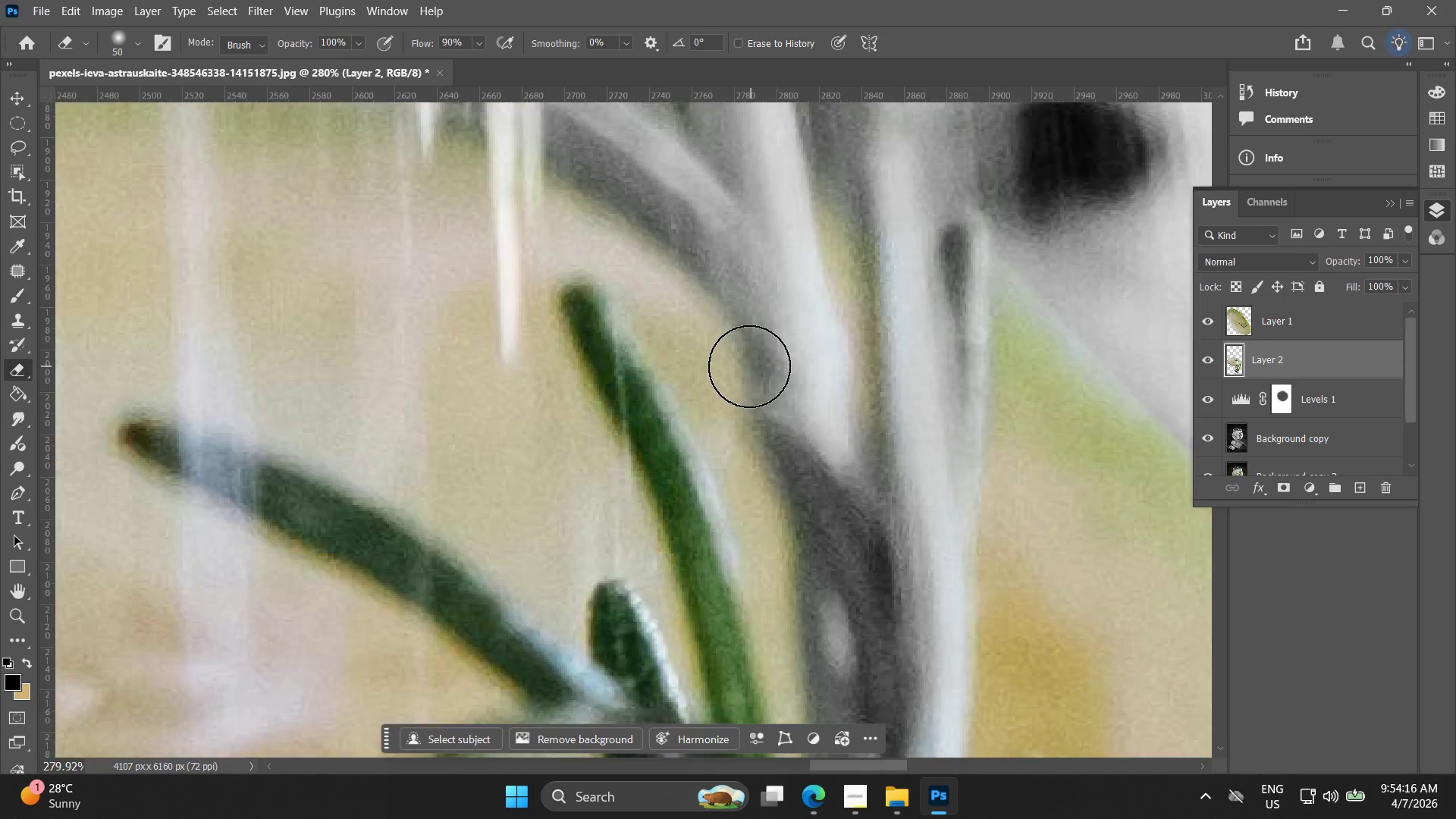 
left_click_drag(start_coordinate=[905, 575], to_coordinate=[826, 395])
 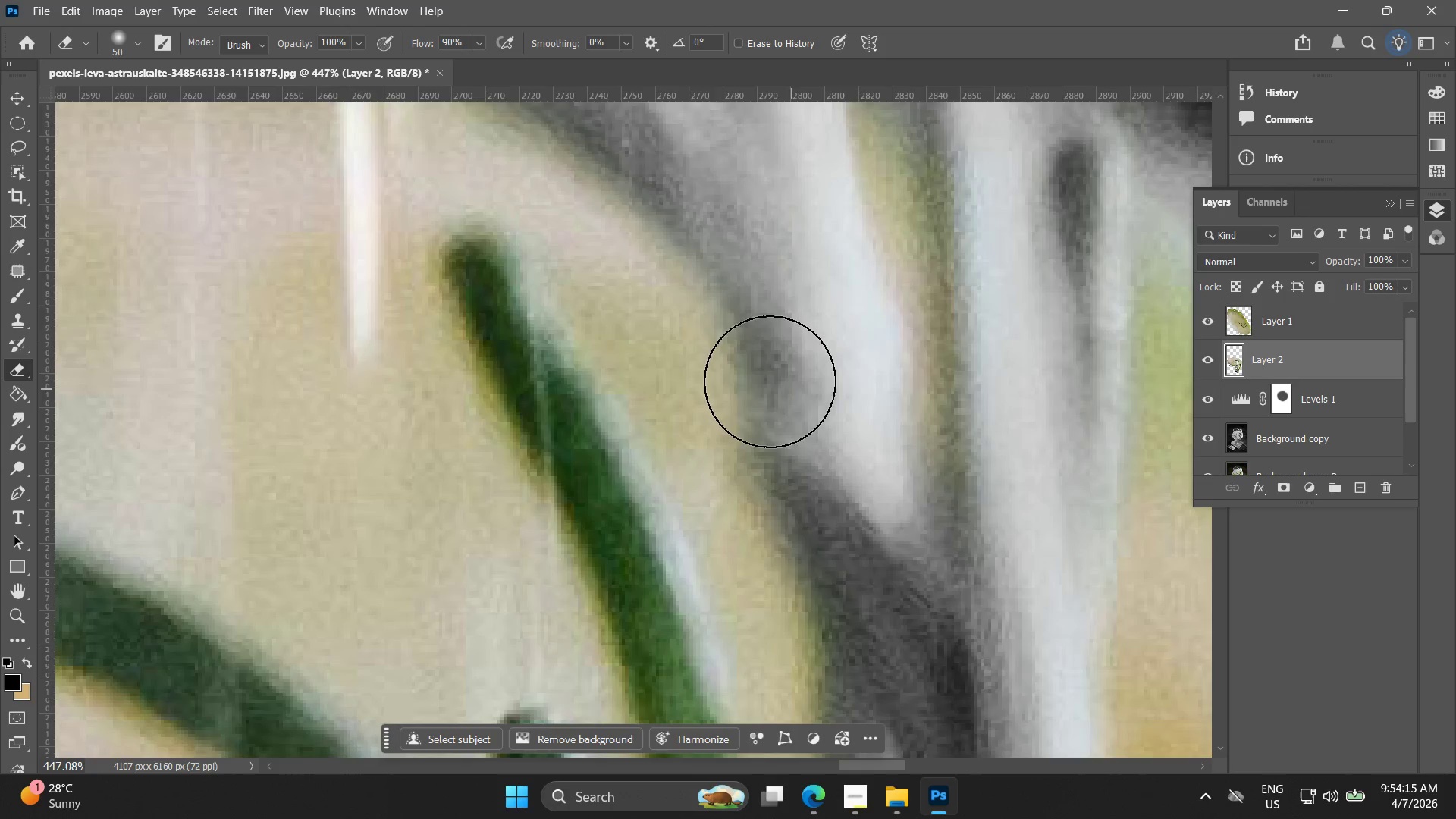 
hold_key(key=AltLeft, duration=0.31)
scroll: coordinate [754, 366], scroll_direction: down, amount: 5.0
 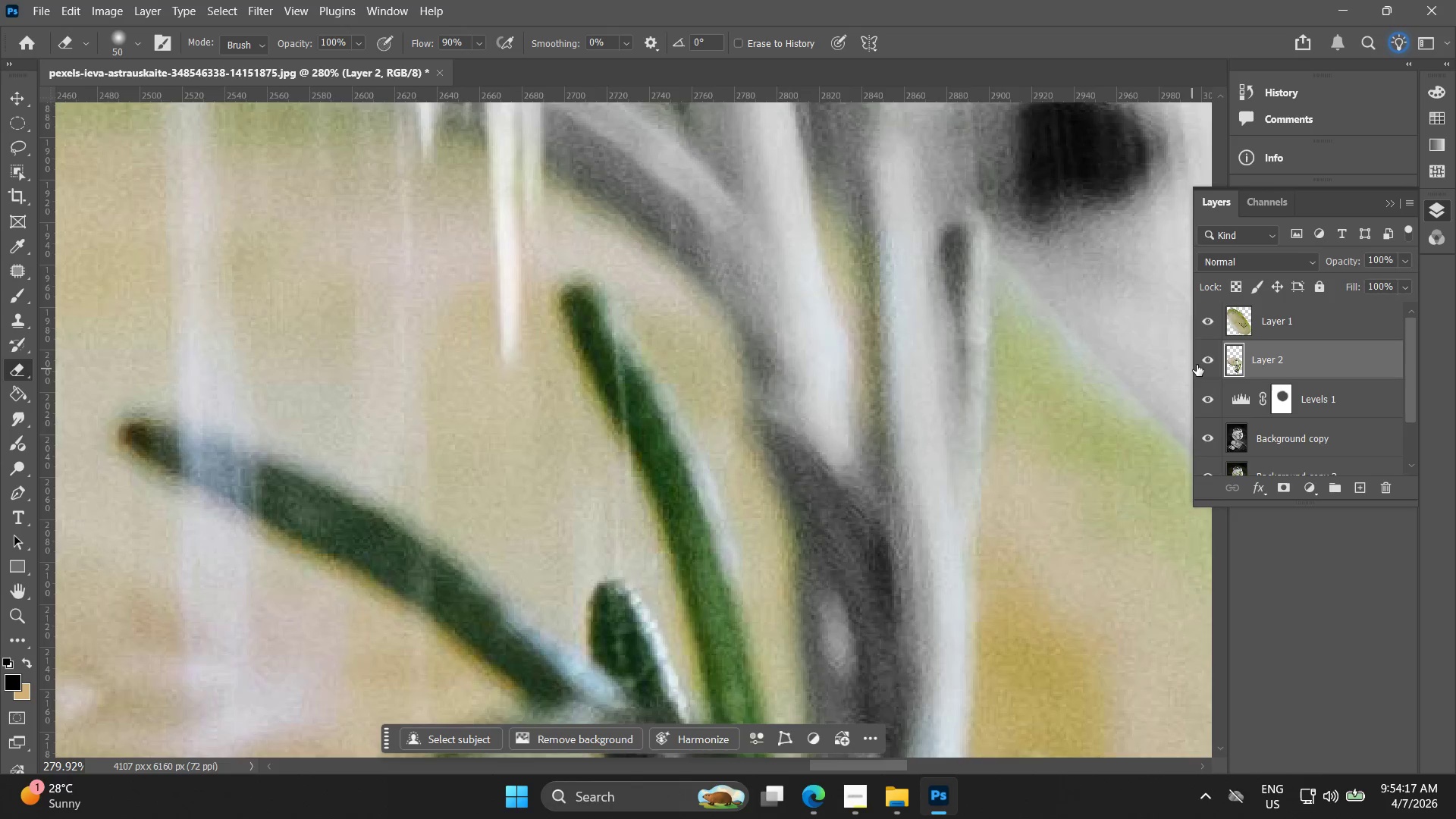 
double_click([1199, 364])
 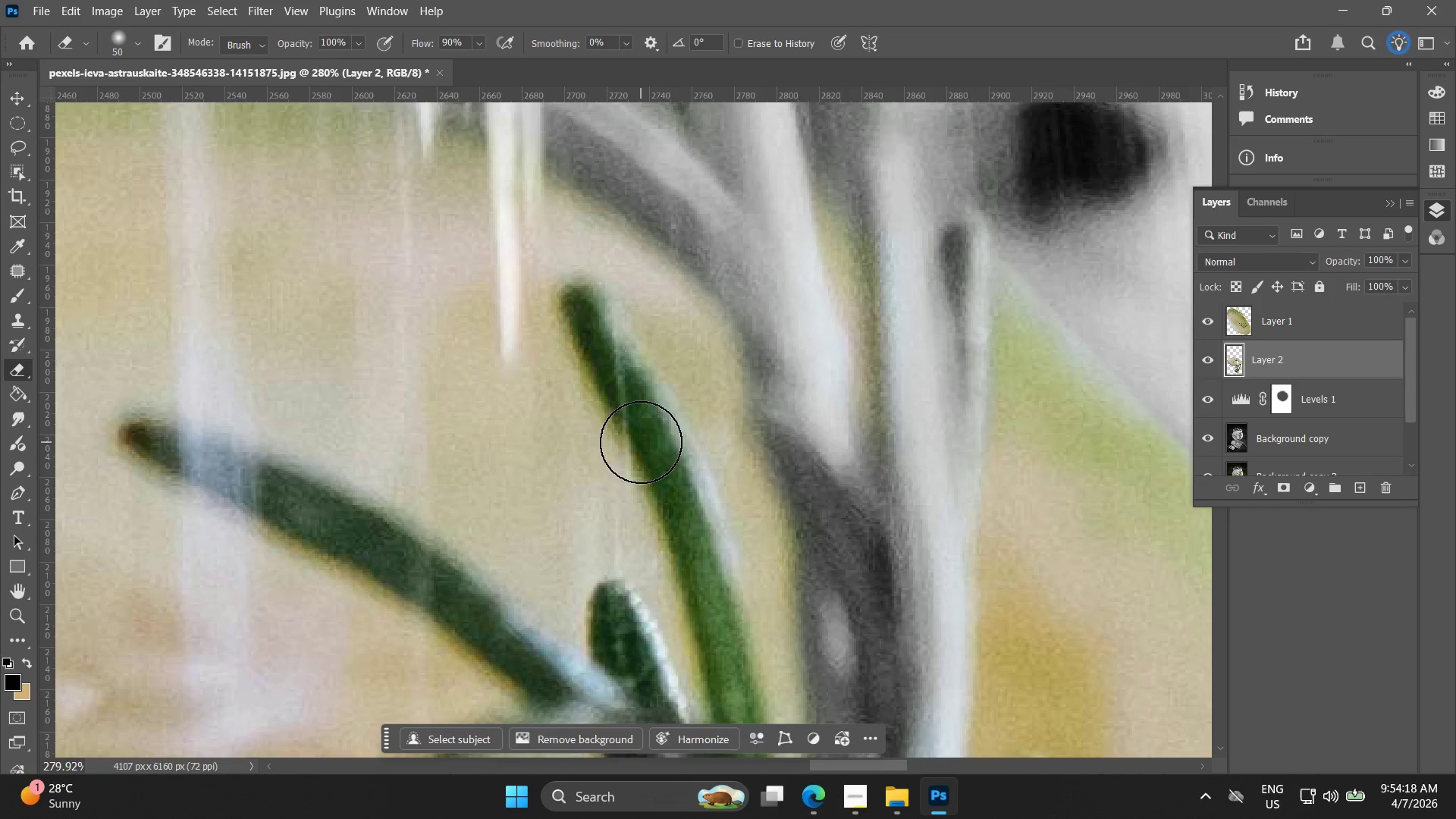 
key(BracketLeft)
 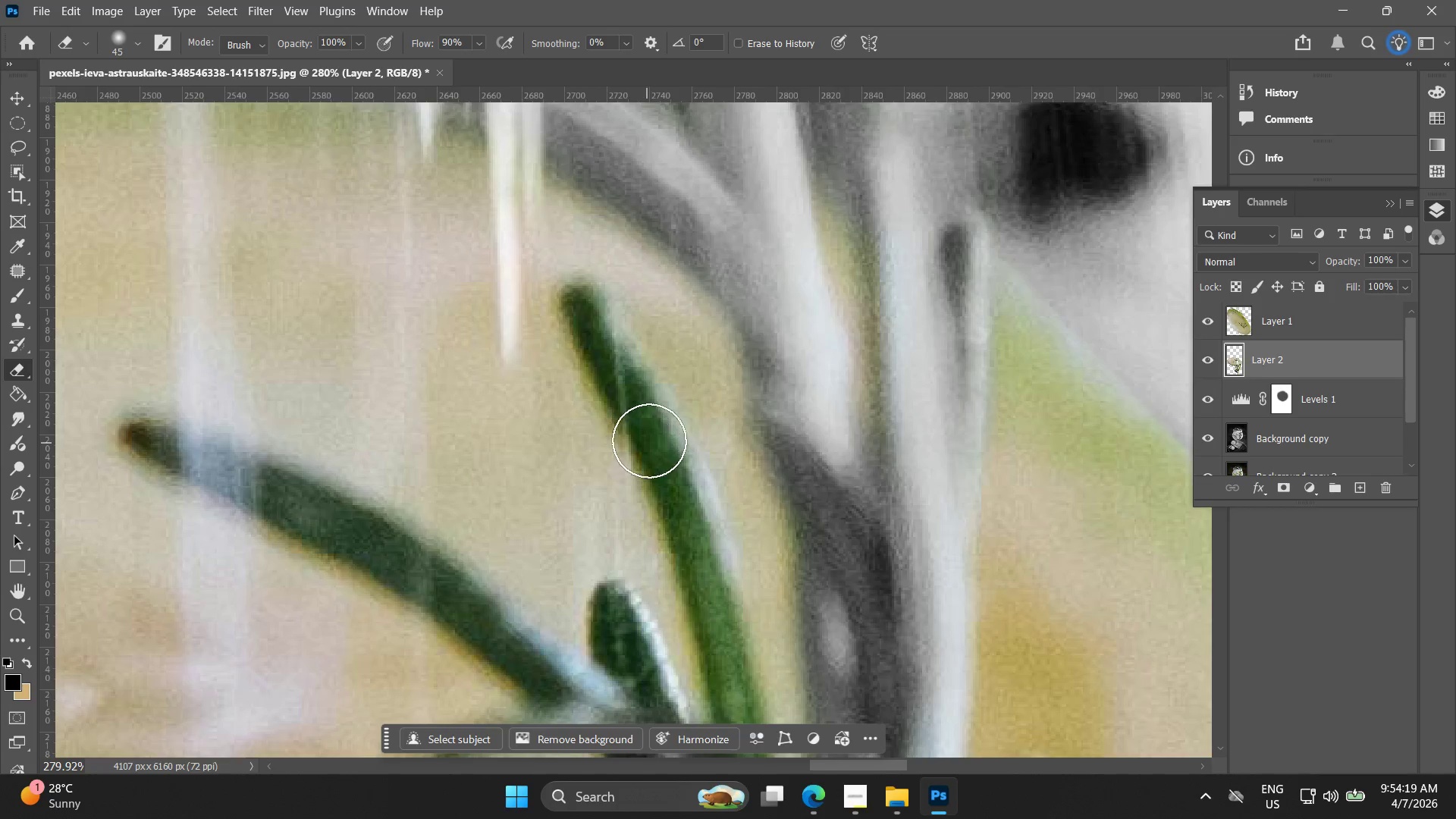 
key(BracketLeft)
 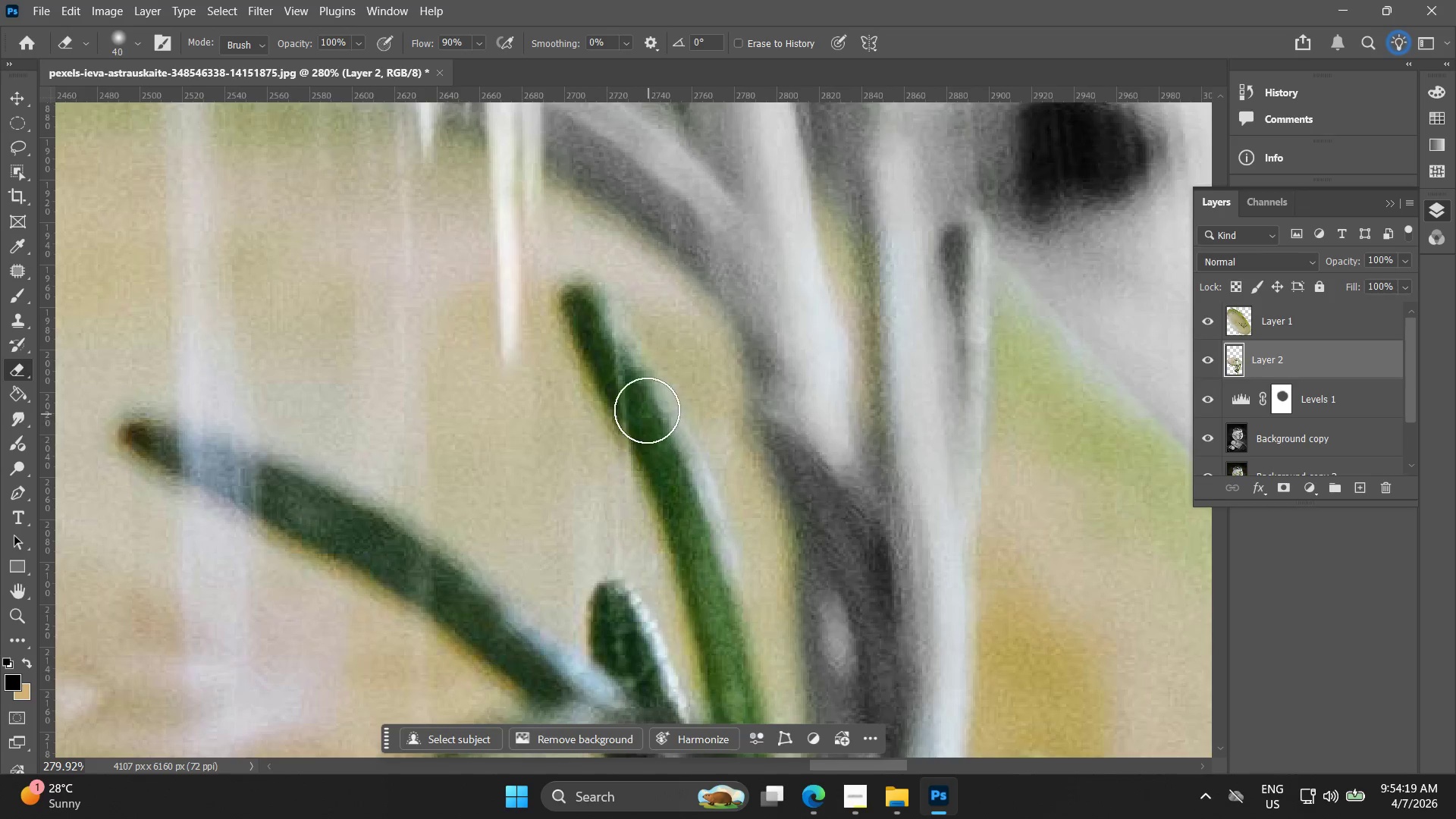 
hold_key(key=BracketLeft, duration=0.55)
 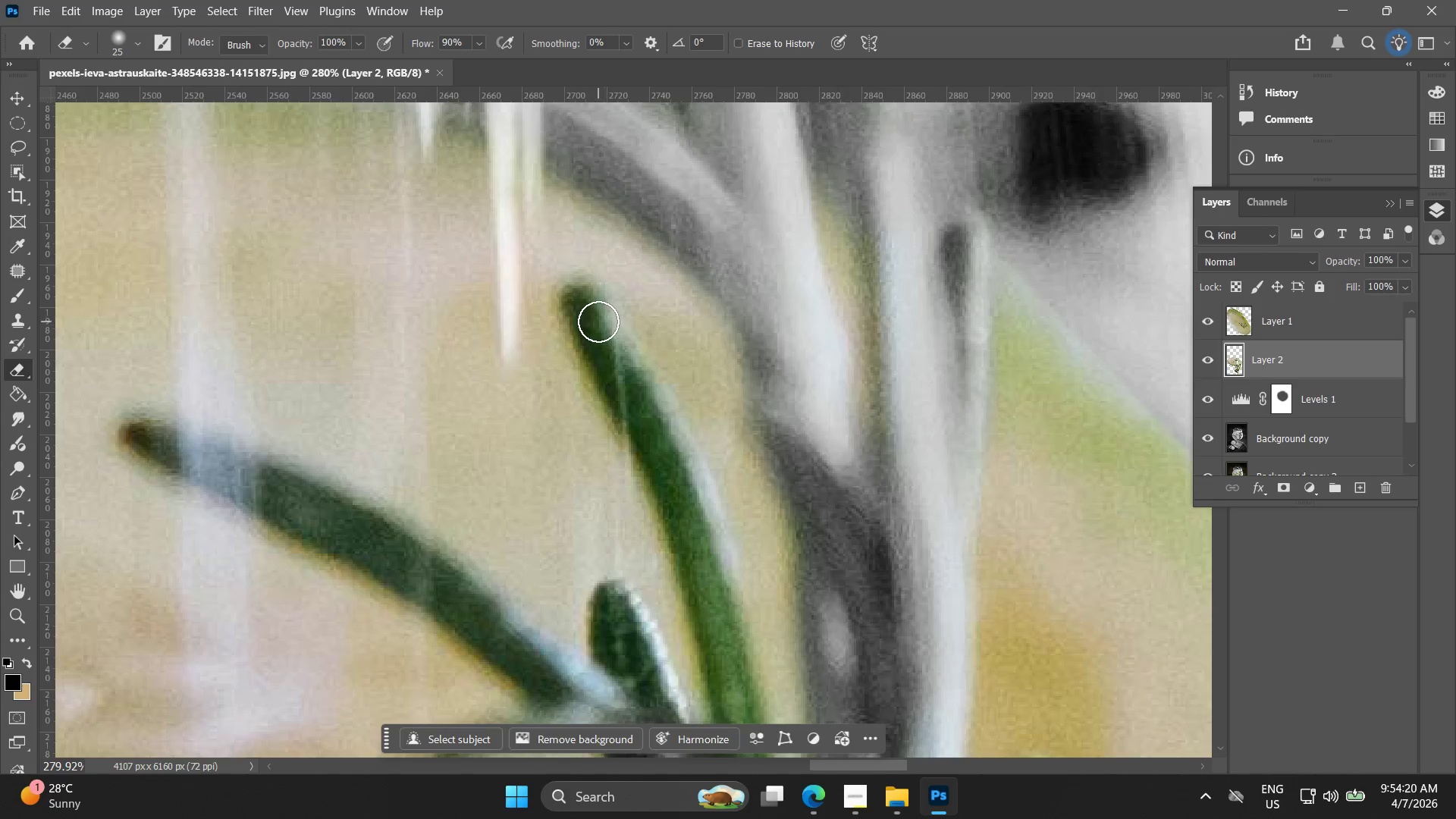 
key(BracketLeft)
 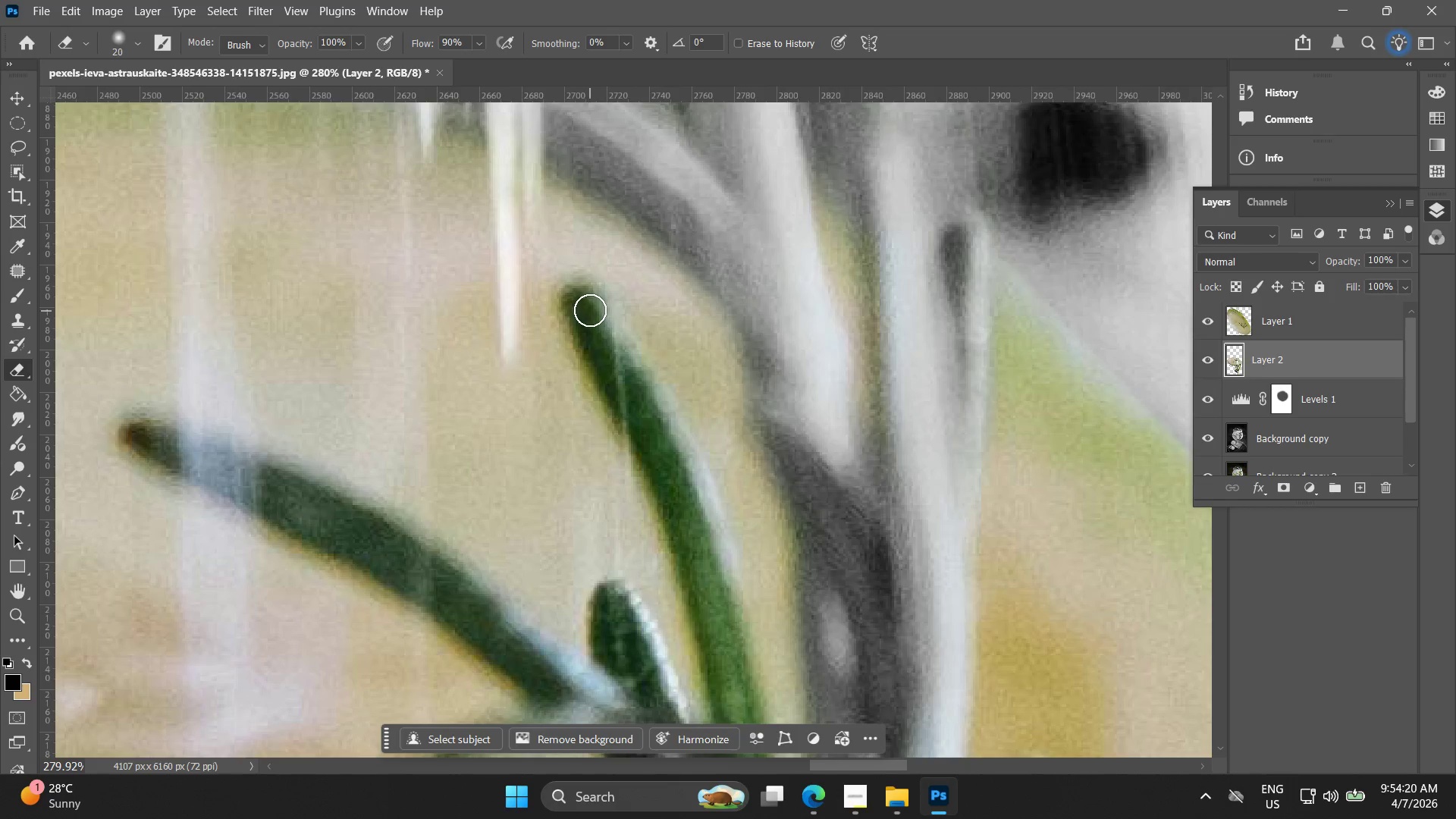 
key(BracketLeft)
 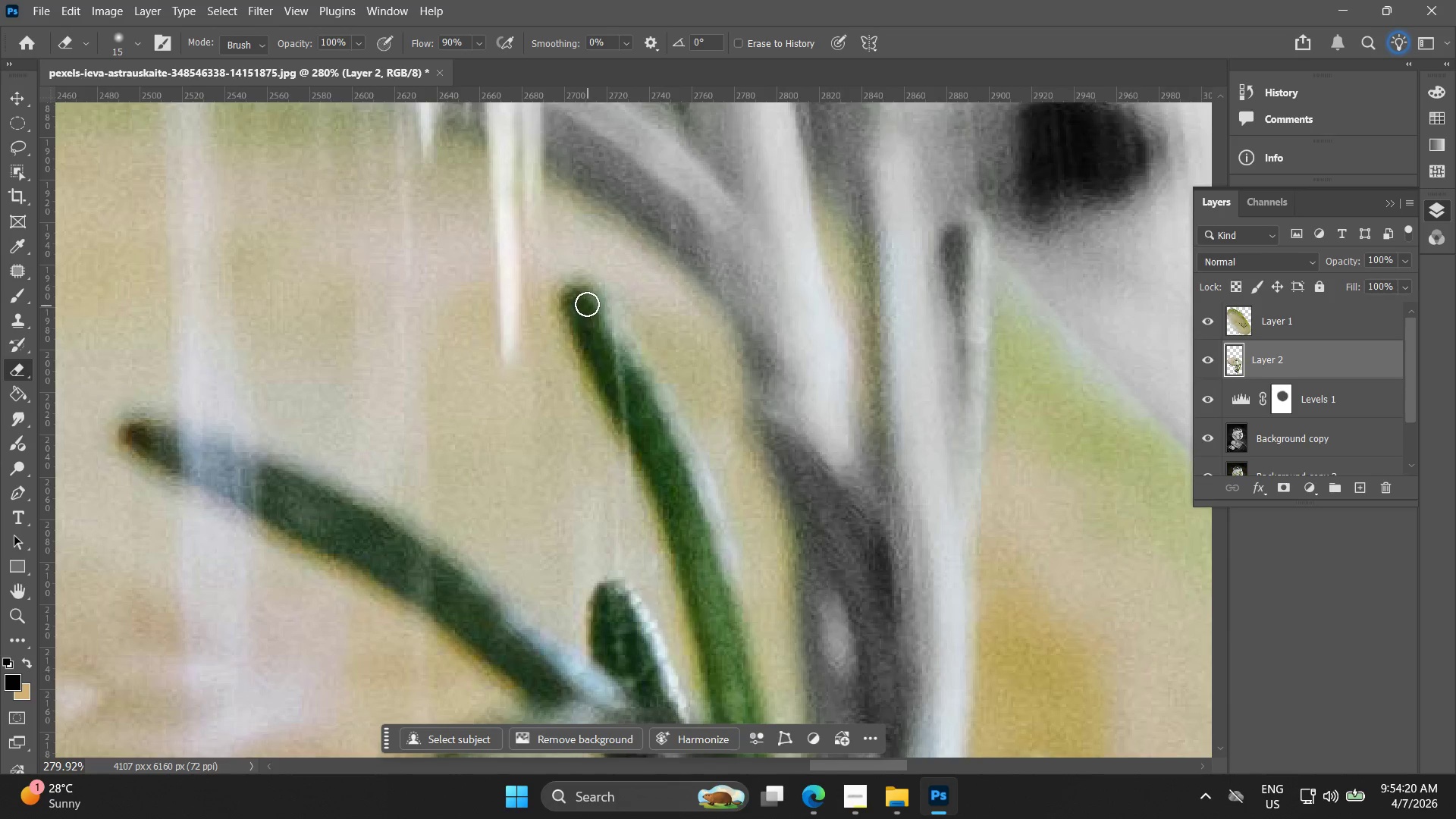 
left_click_drag(start_coordinate=[586, 300], to_coordinate=[604, 340])
 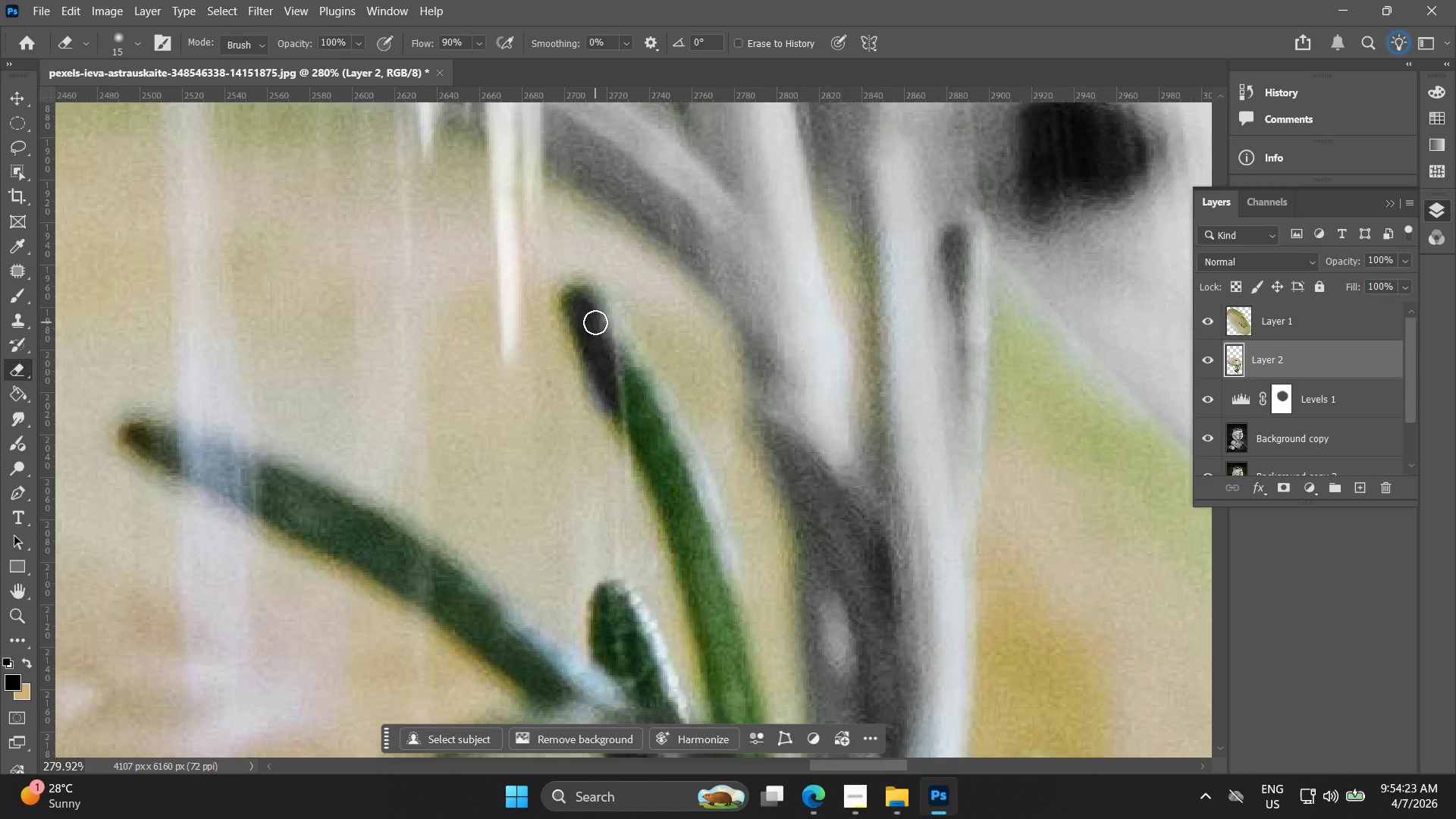 
key(Control+ControlLeft)
 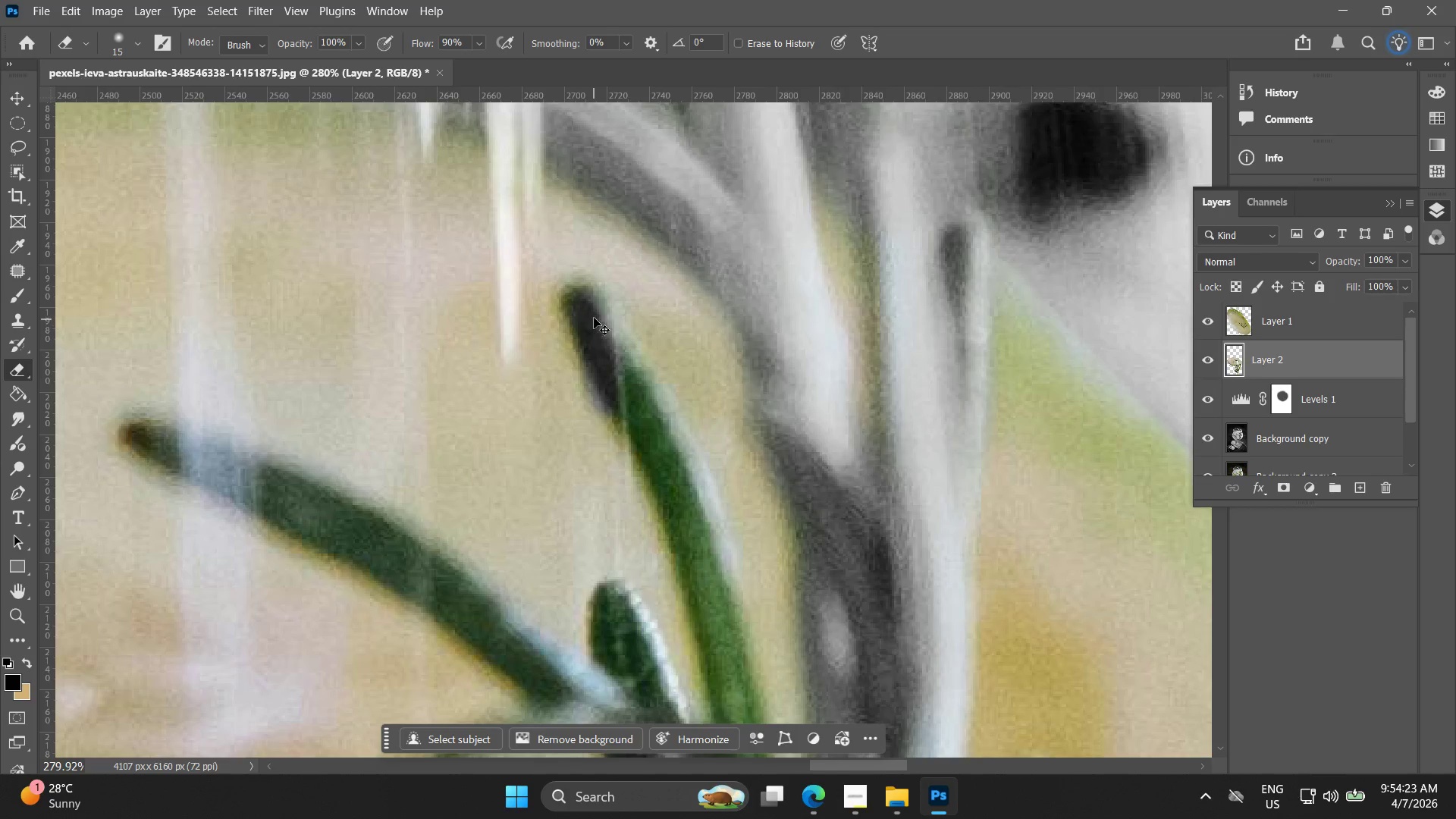 
key(Control+Z)
 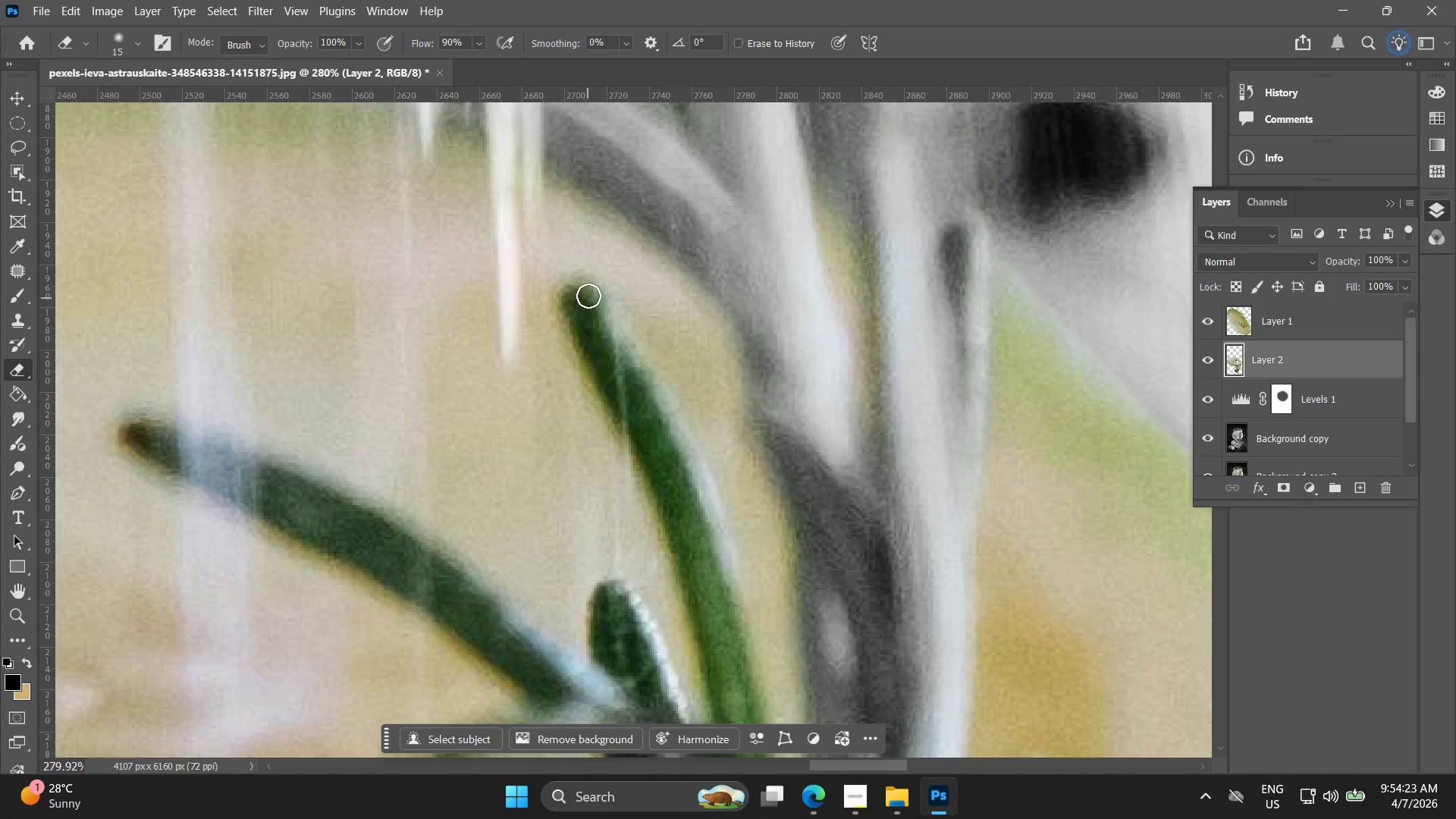 
left_click_drag(start_coordinate=[592, 285], to_coordinate=[734, 704])
 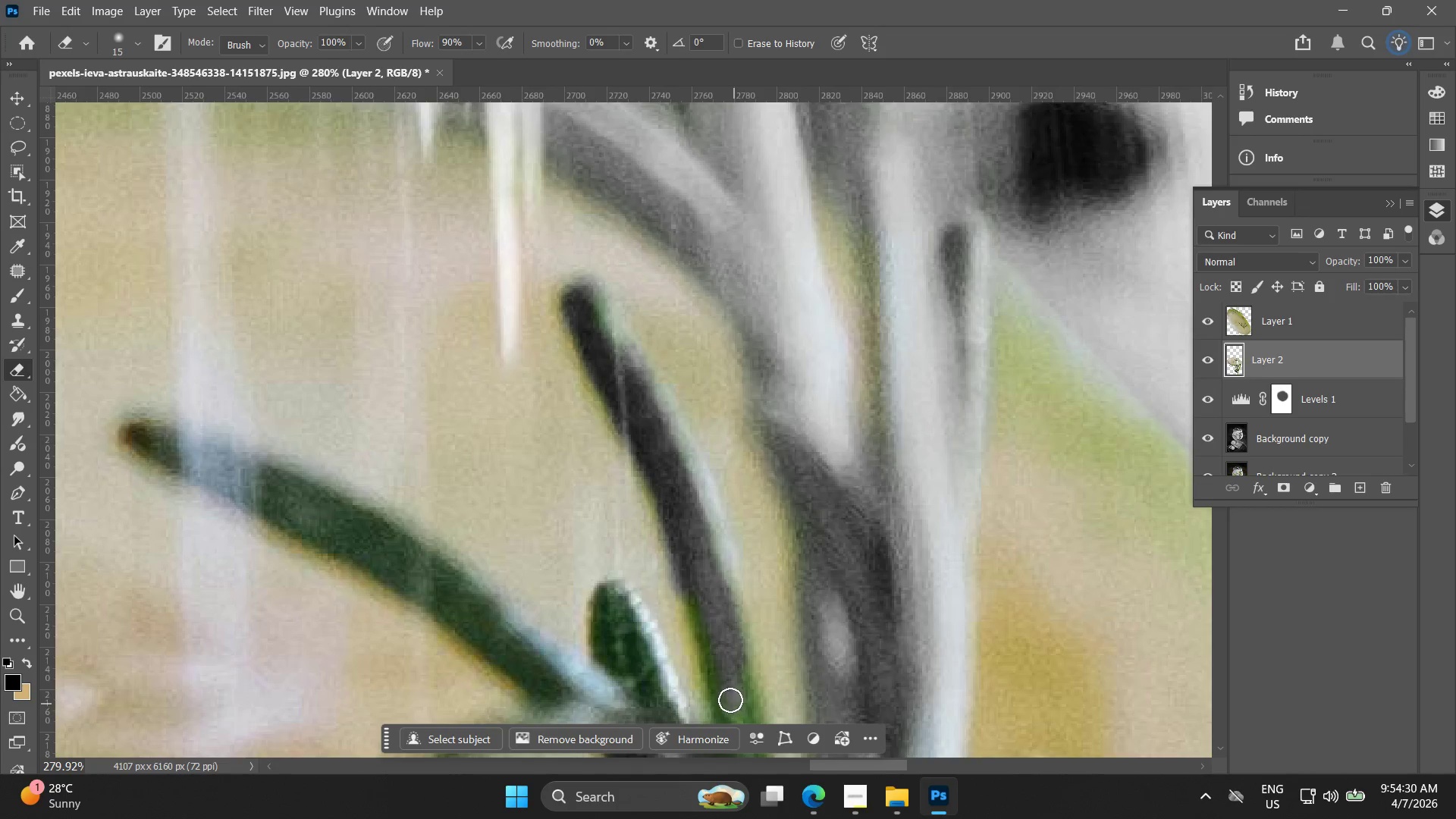 
hold_key(key=Space, duration=0.56)
 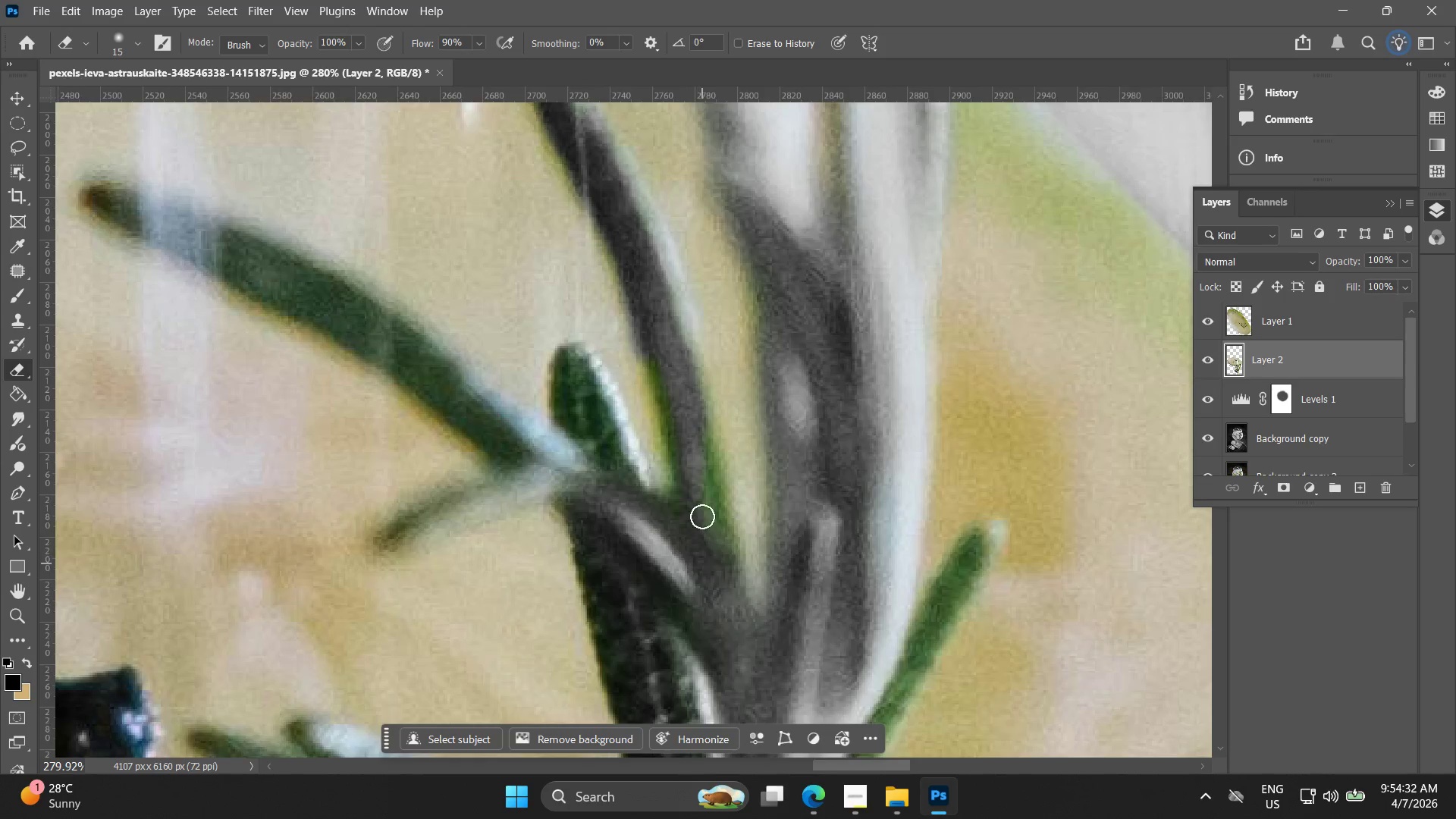 
left_click_drag(start_coordinate=[727, 677], to_coordinate=[688, 440])
 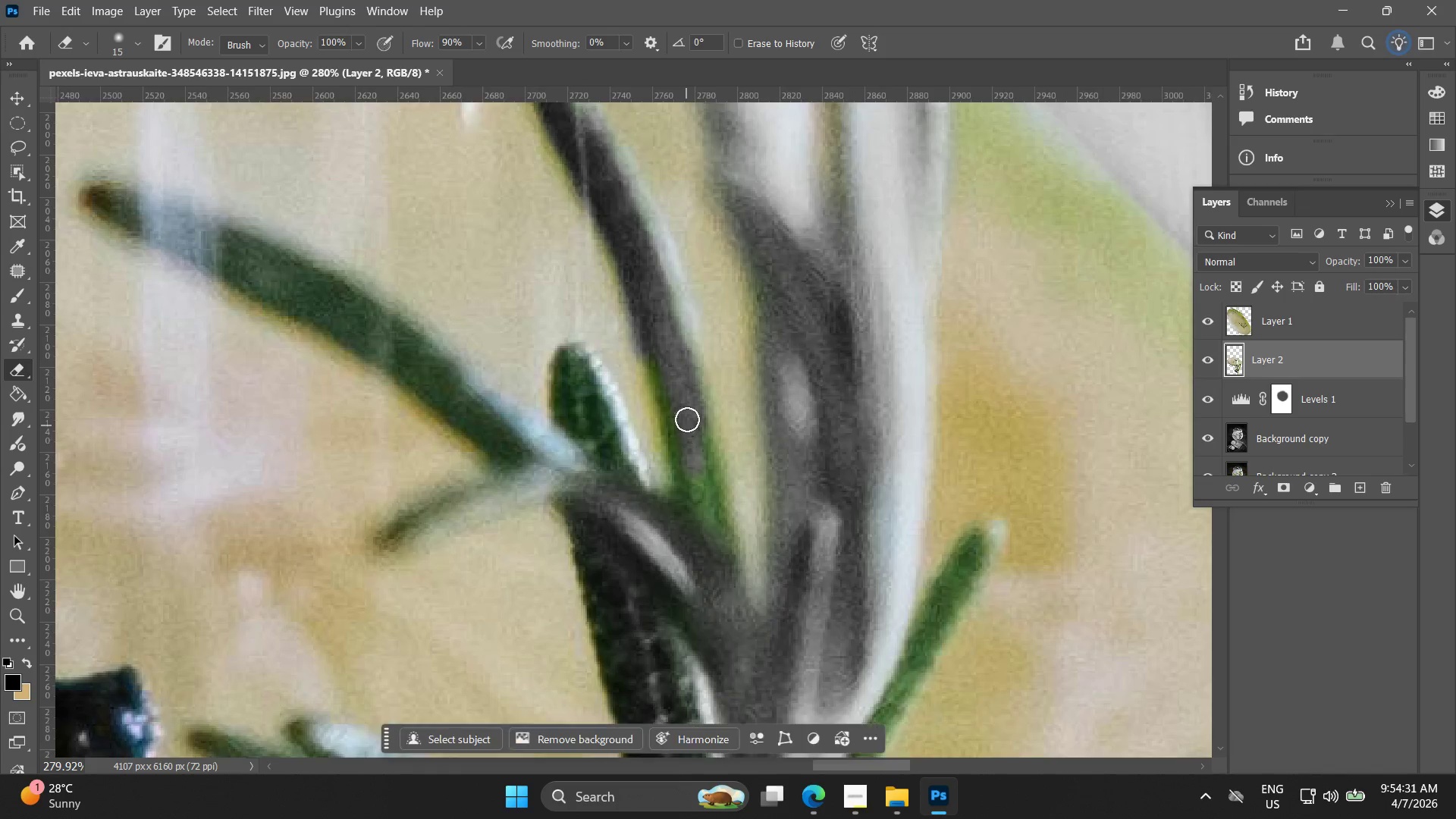 
left_click_drag(start_coordinate=[687, 406], to_coordinate=[688, 471])
 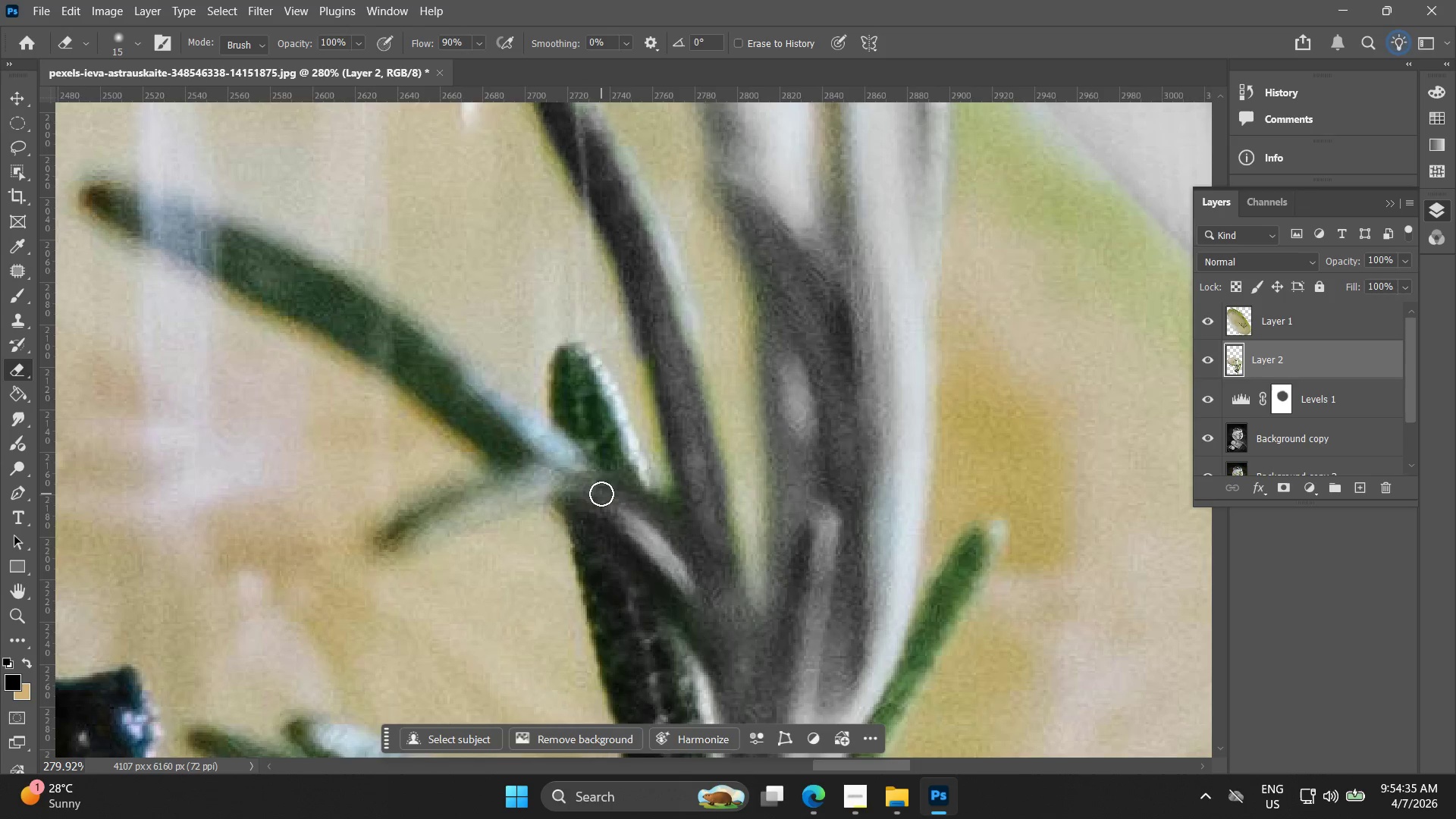 
left_click_drag(start_coordinate=[601, 493], to_coordinate=[380, 346])
 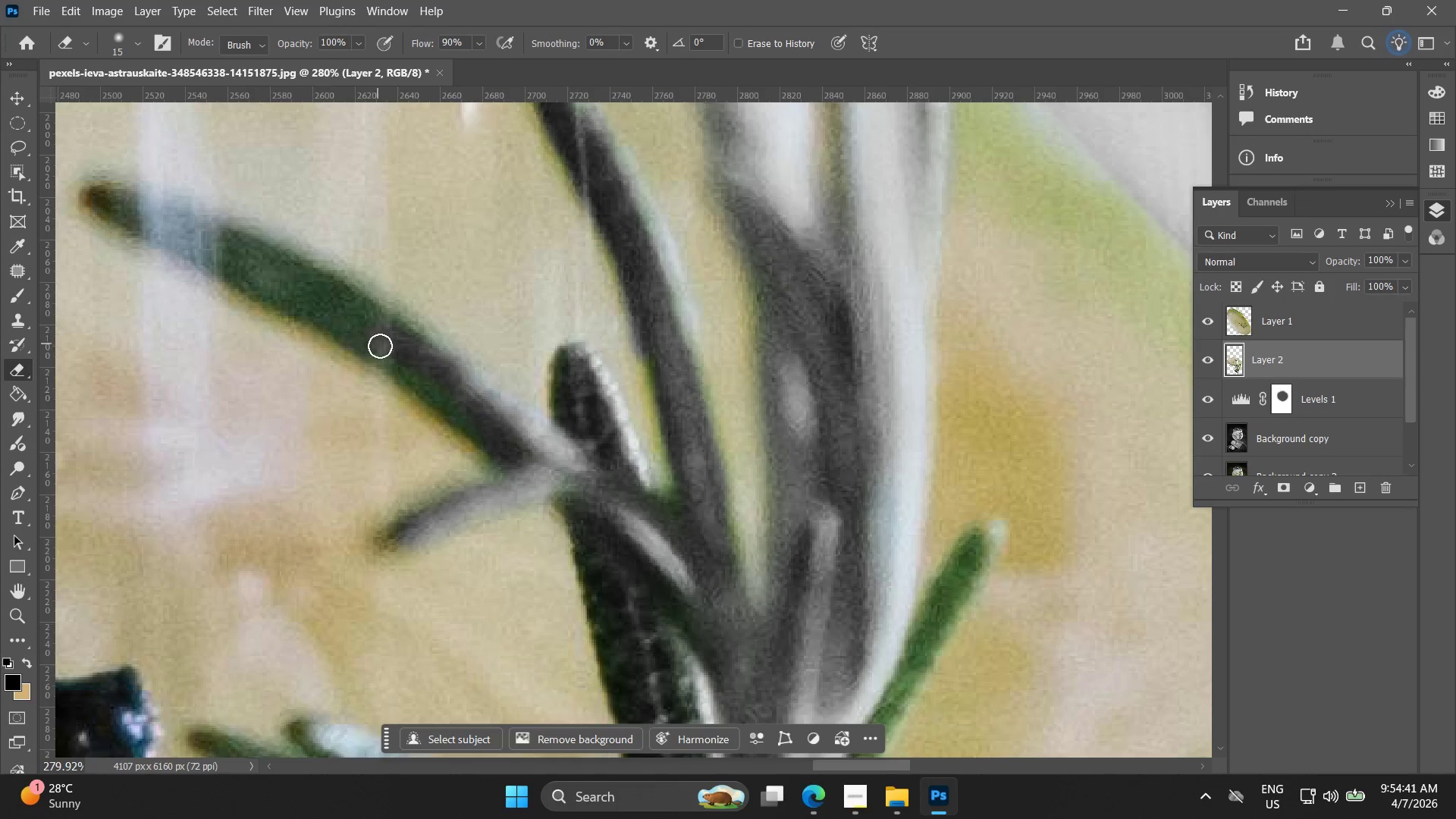 
hold_key(key=Space, duration=0.58)
 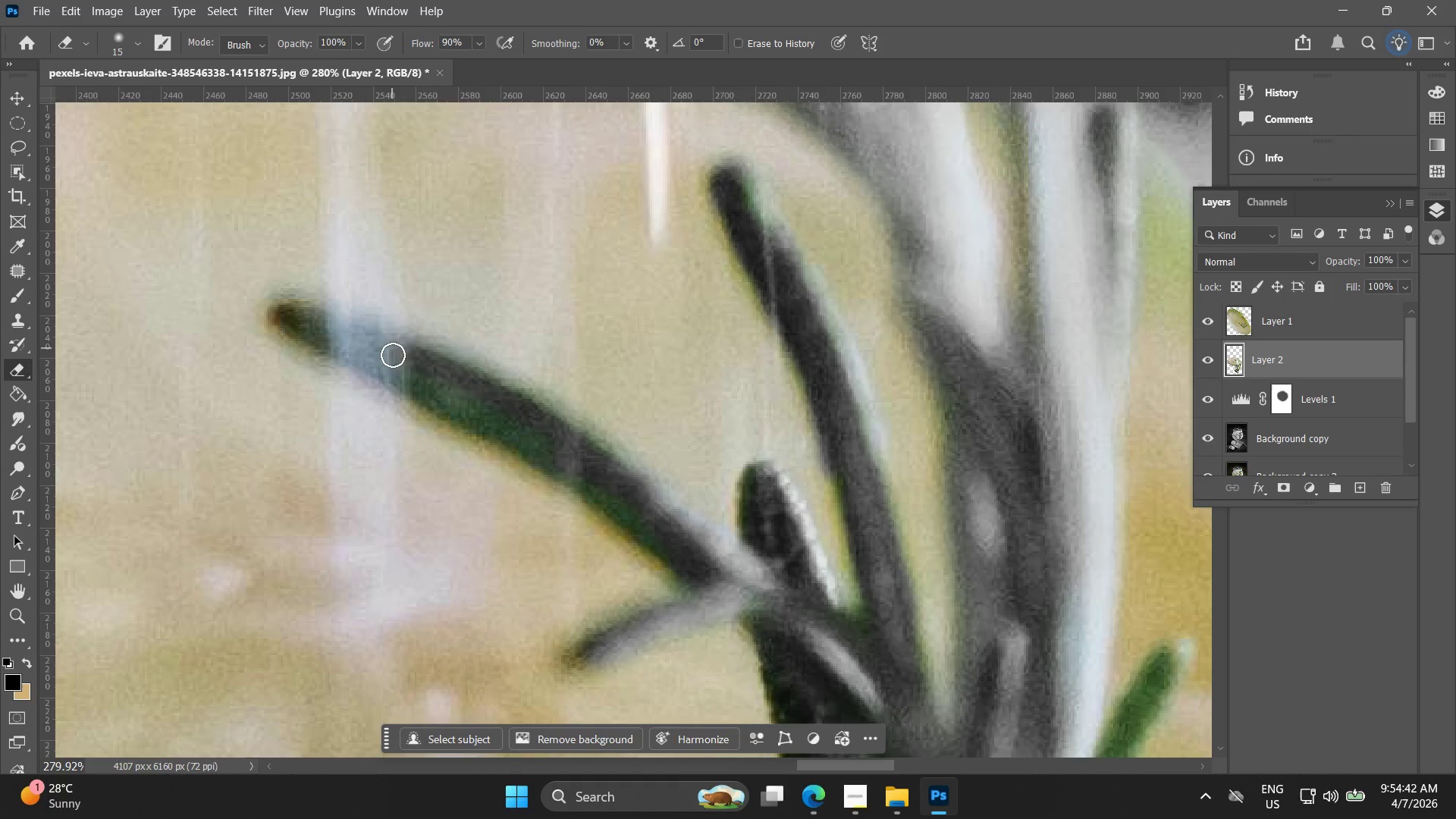 
left_click_drag(start_coordinate=[388, 350], to_coordinate=[576, 468])
 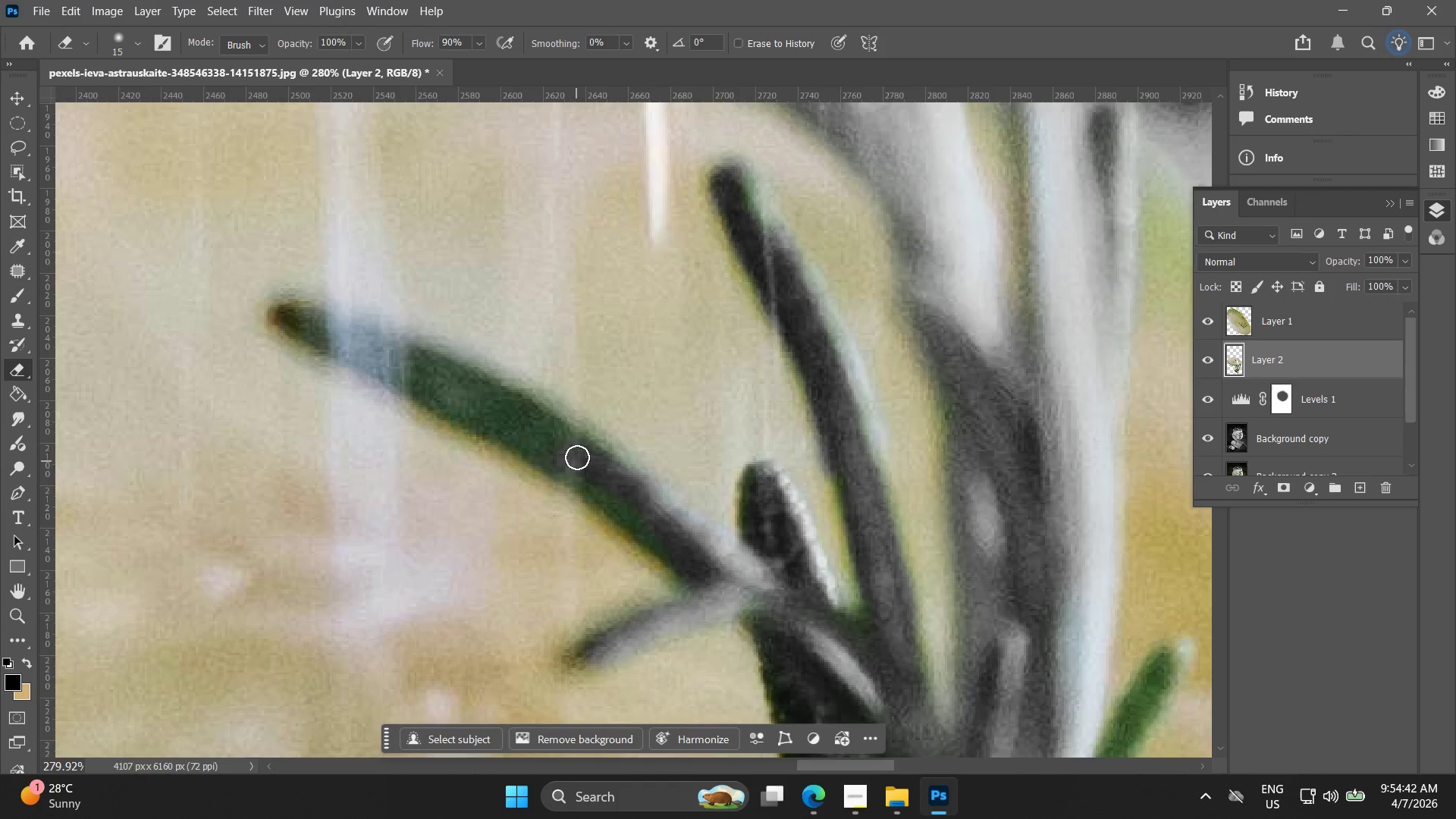 
left_click_drag(start_coordinate=[582, 447], to_coordinate=[521, 413])
 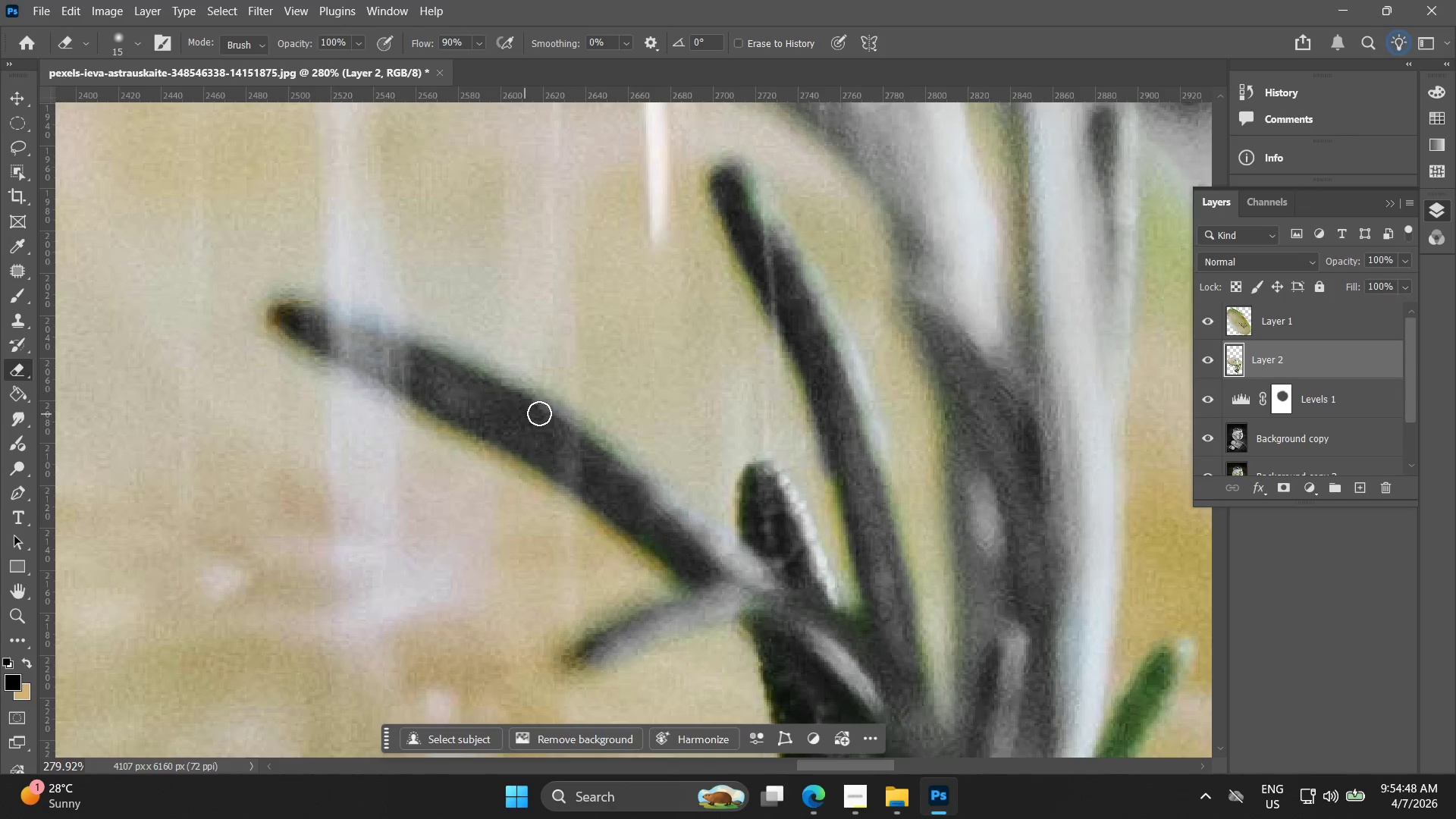 
hold_key(key=AltLeft, duration=0.53)
 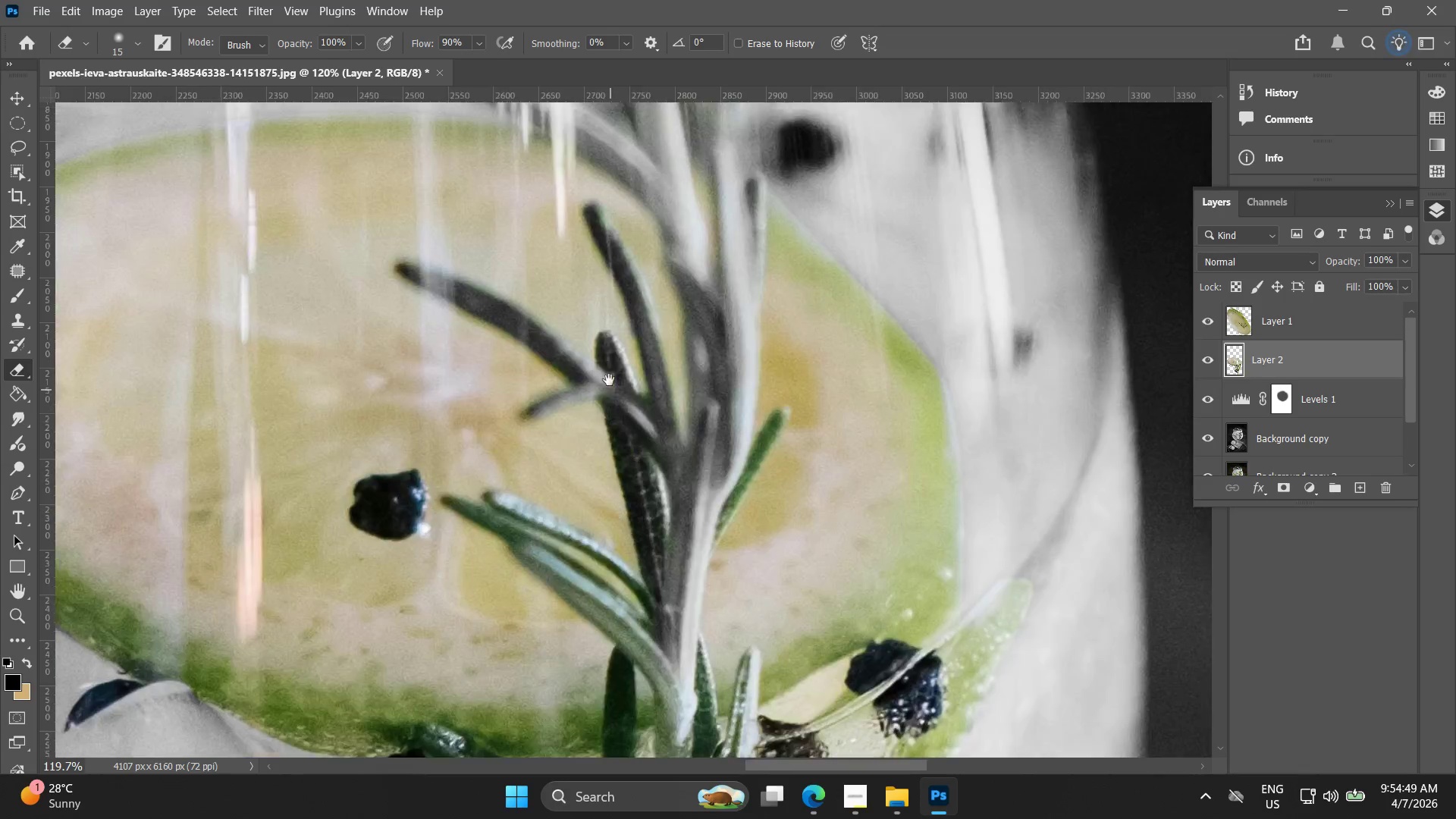 
hold_key(key=Space, duration=0.45)
 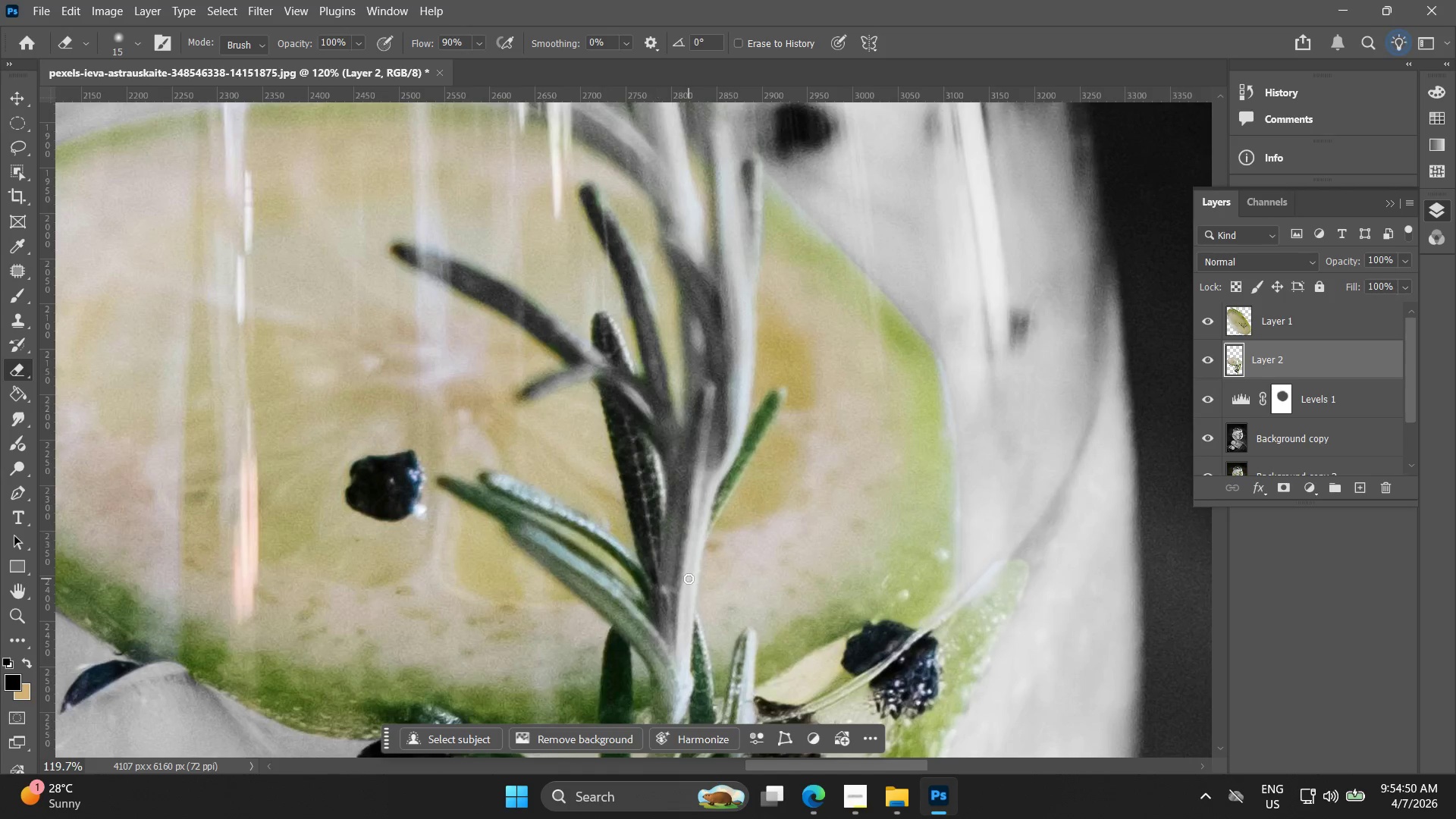 
left_click_drag(start_coordinate=[642, 501], to_coordinate=[609, 380])
 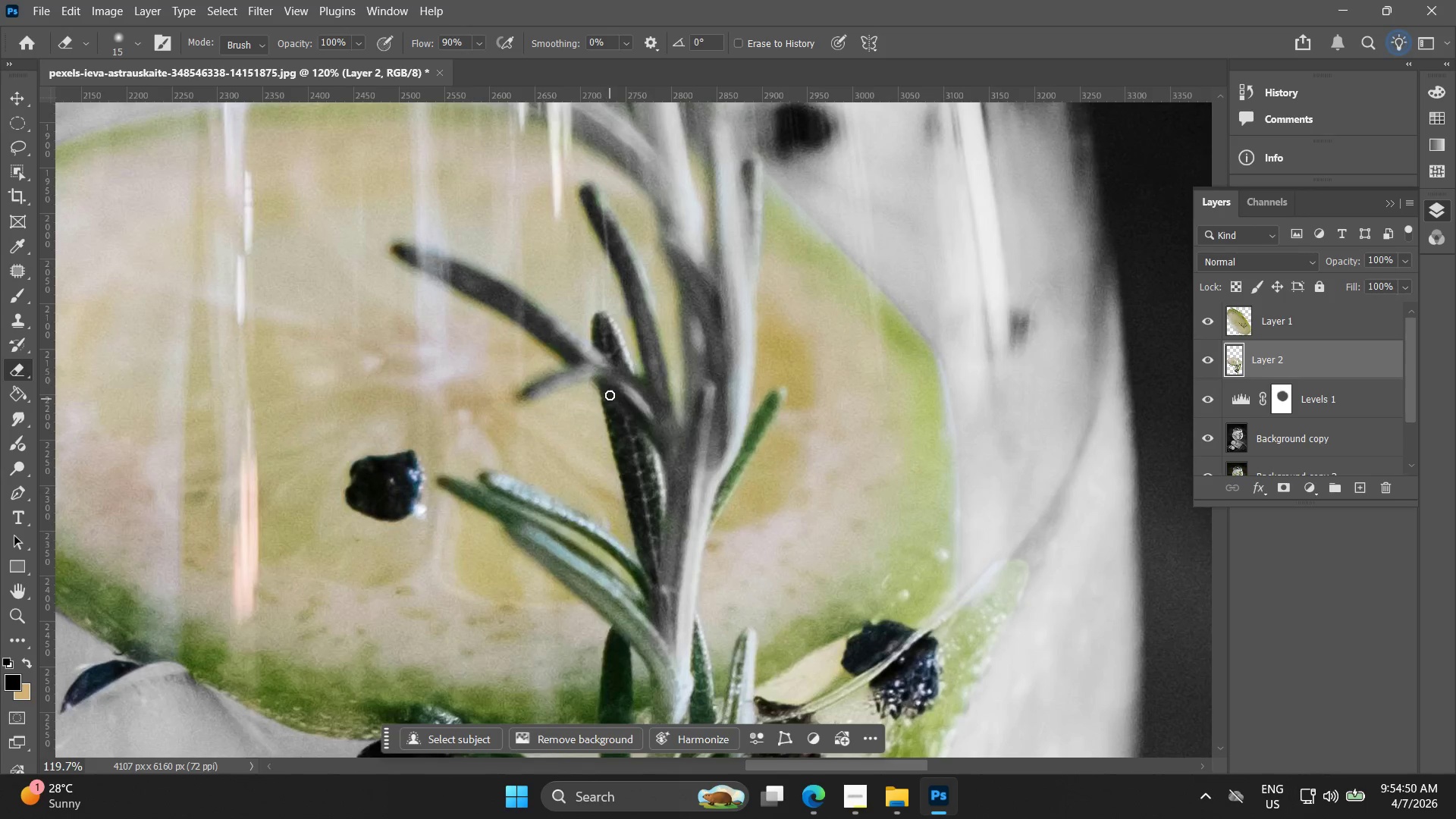 
scroll: coordinate [541, 410], scroll_direction: down, amount: 9.0
 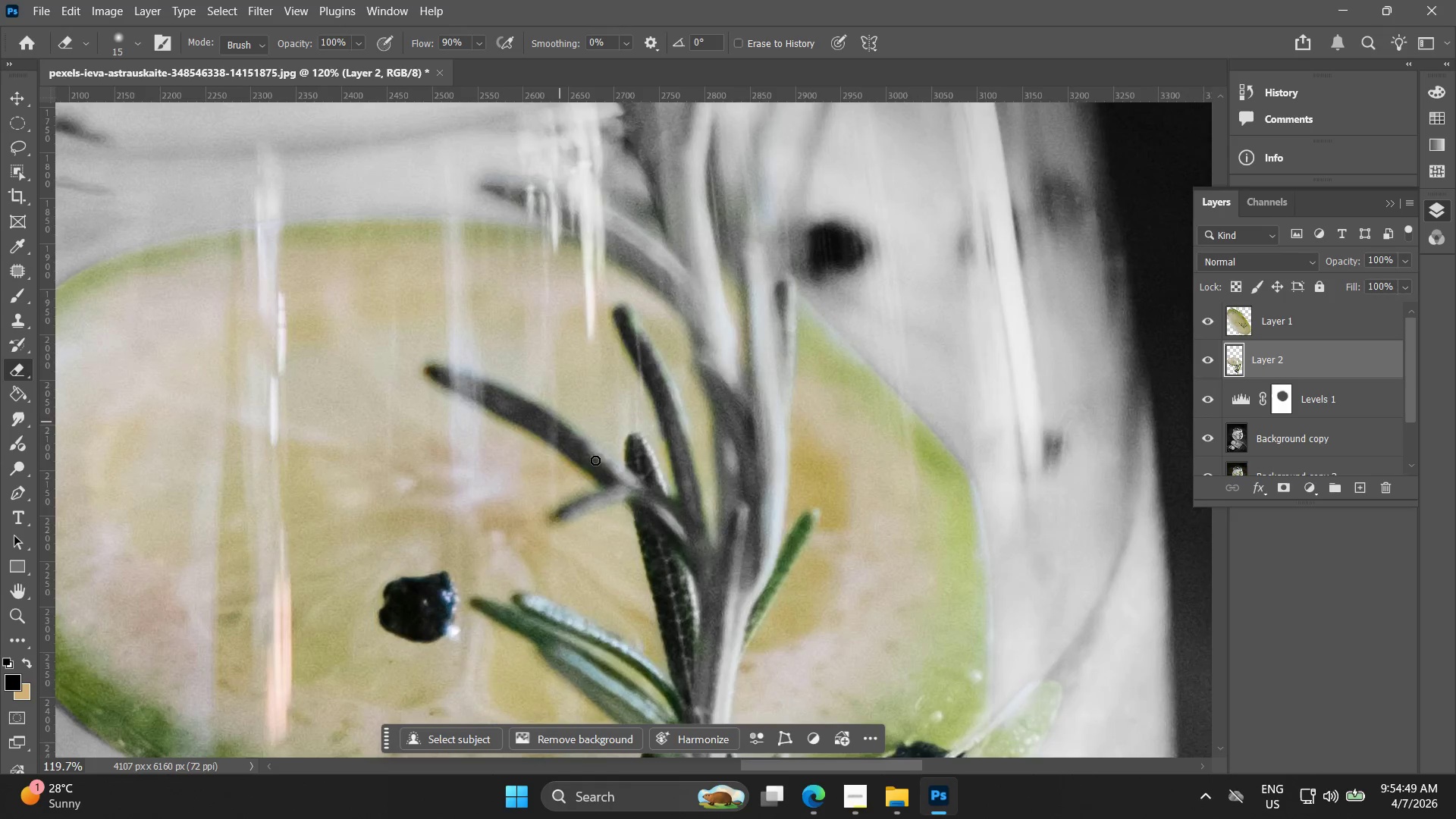 
left_click_drag(start_coordinate=[611, 375], to_coordinate=[618, 446])
 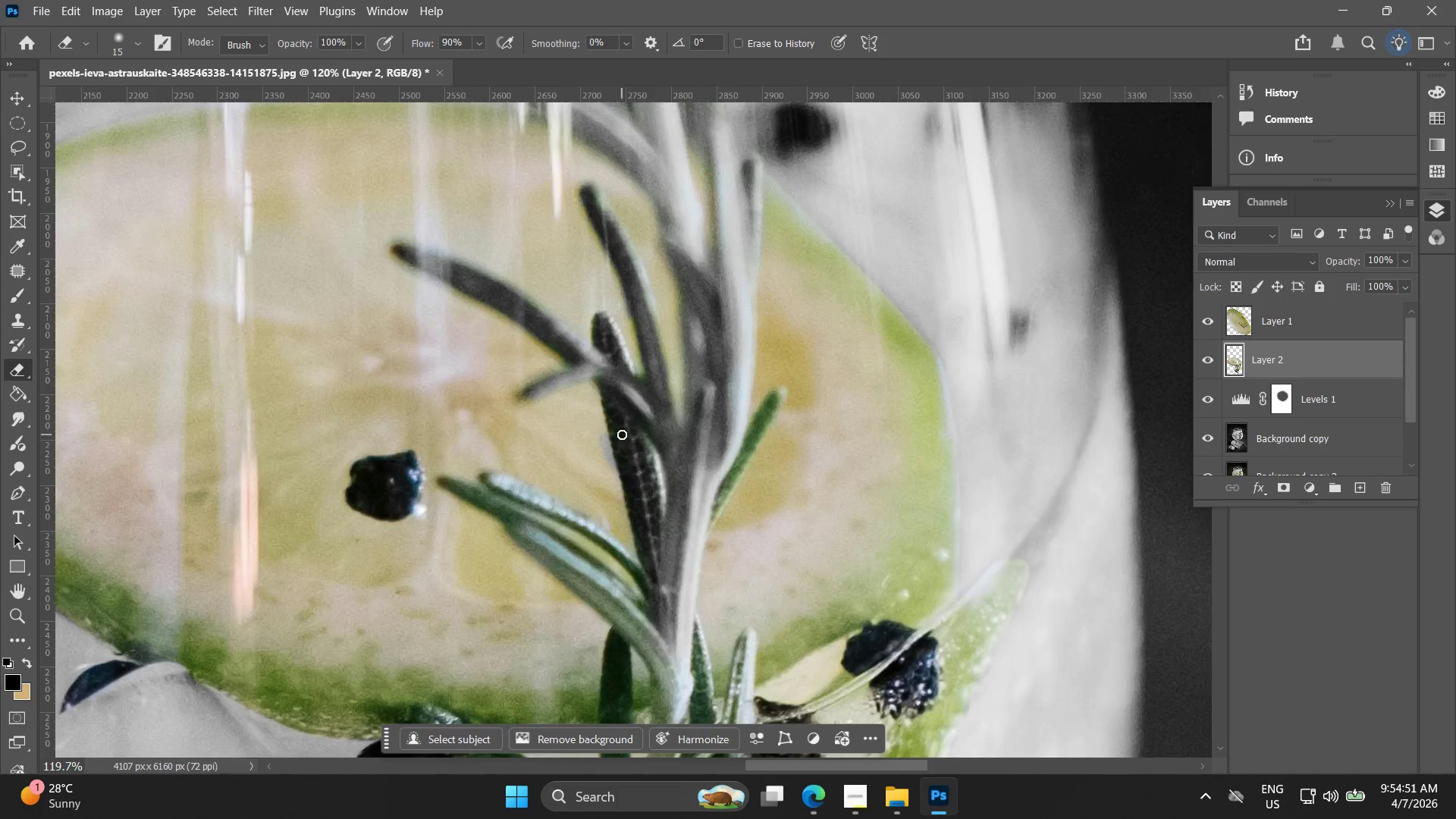 
key(Control+ControlLeft)
 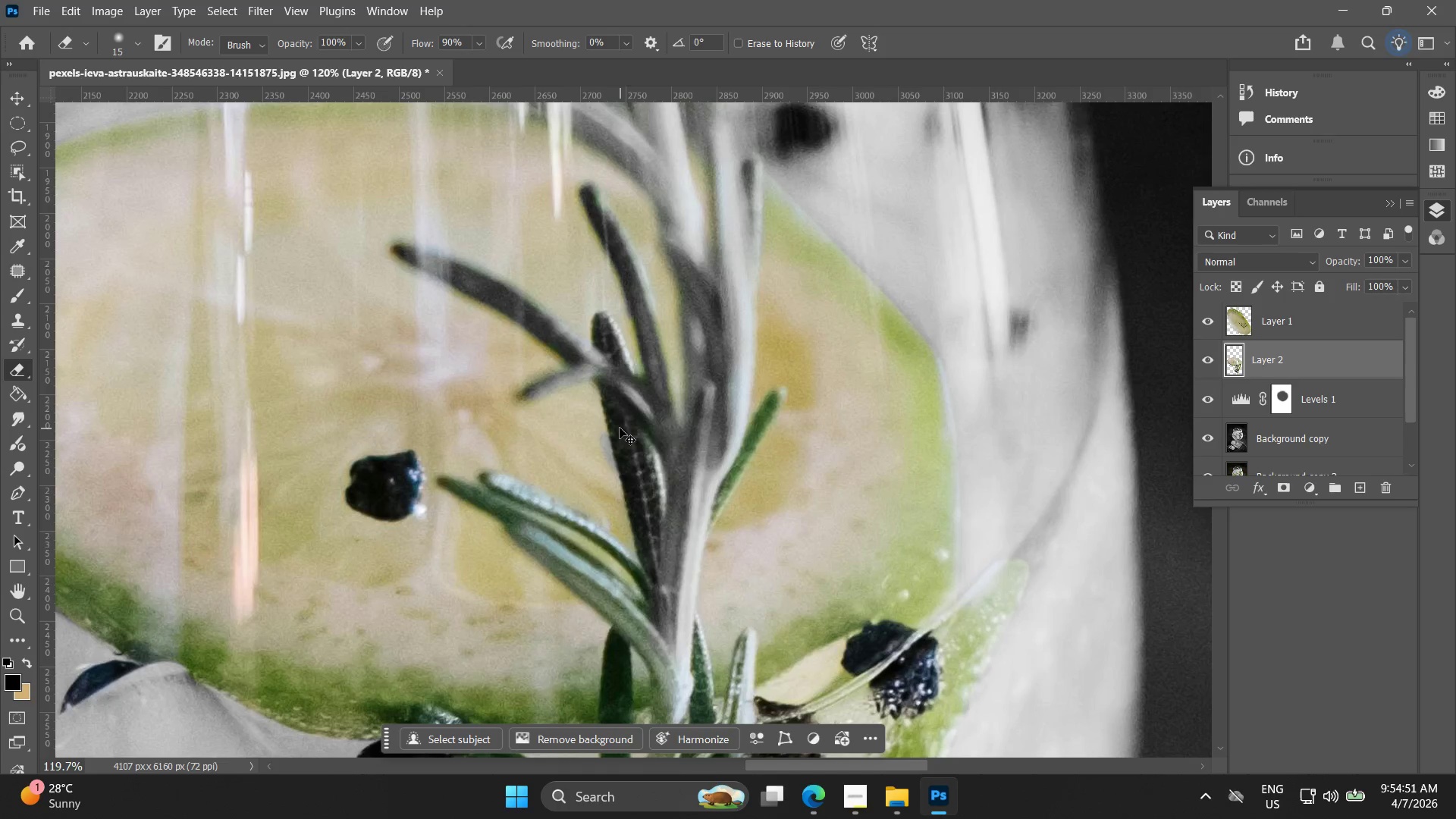 
key(Control+Z)
 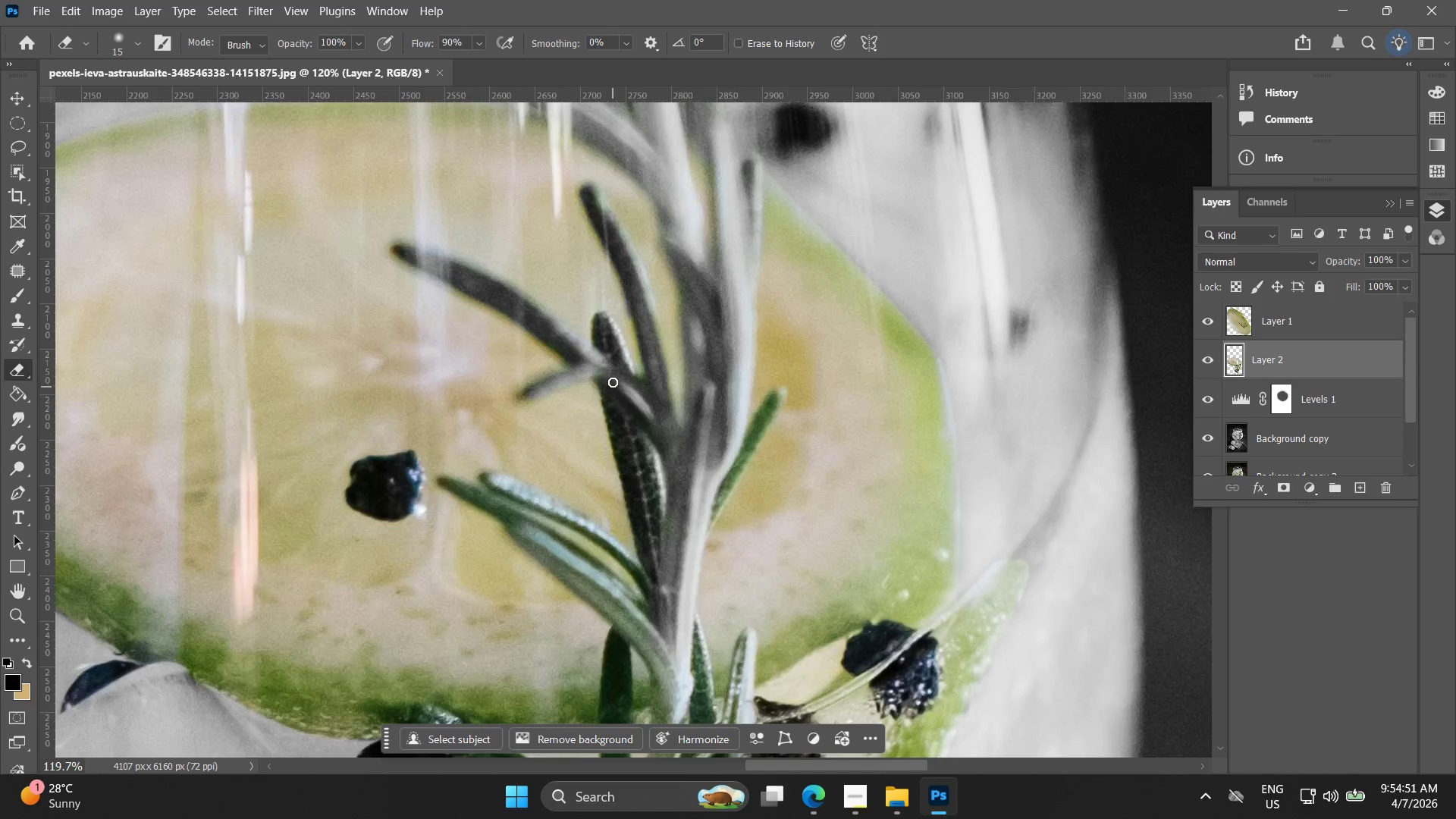 
left_click_drag(start_coordinate=[614, 378], to_coordinate=[600, 400])
 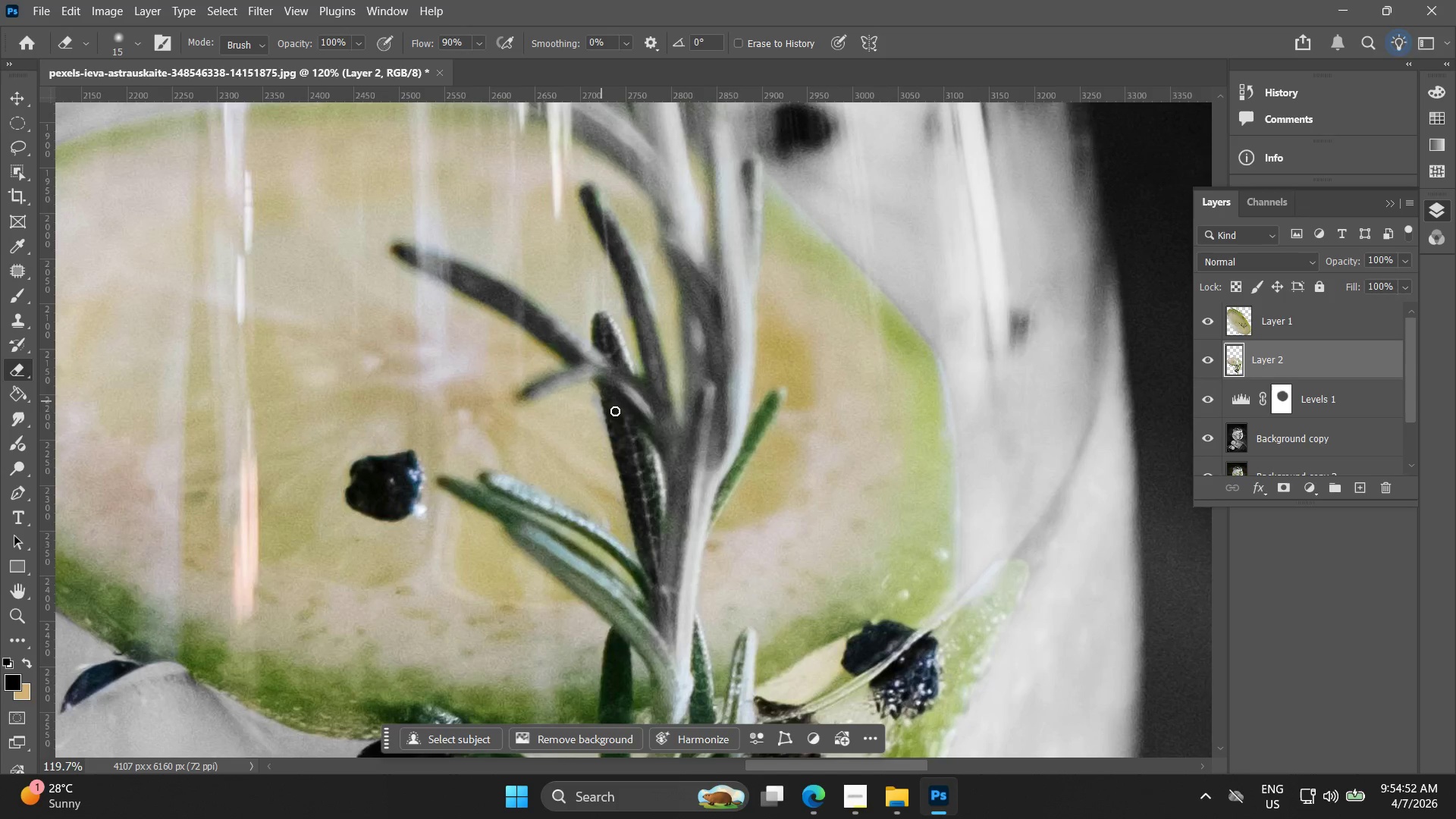 
key(Control+ControlLeft)
 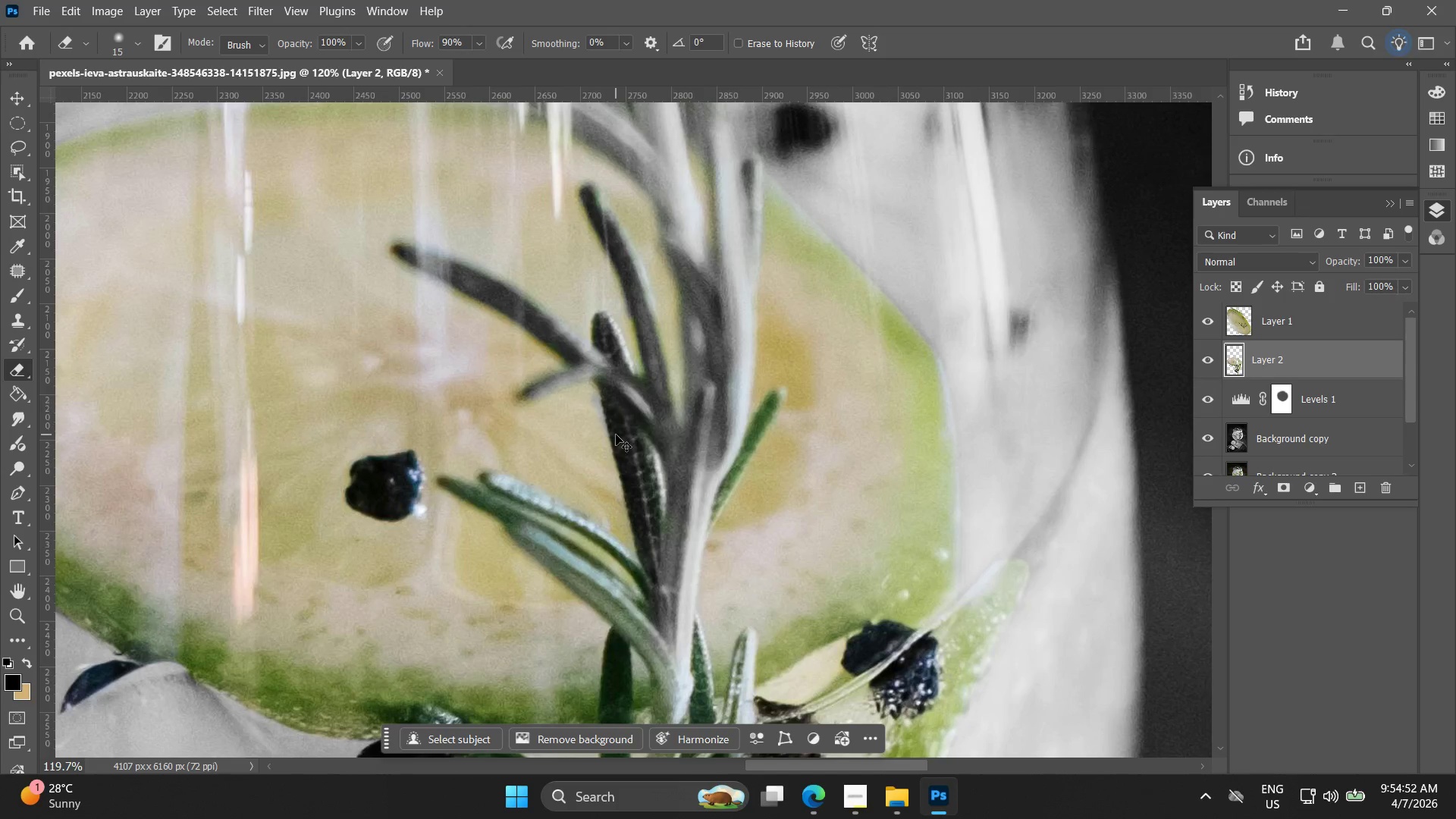 
key(Control+Z)
 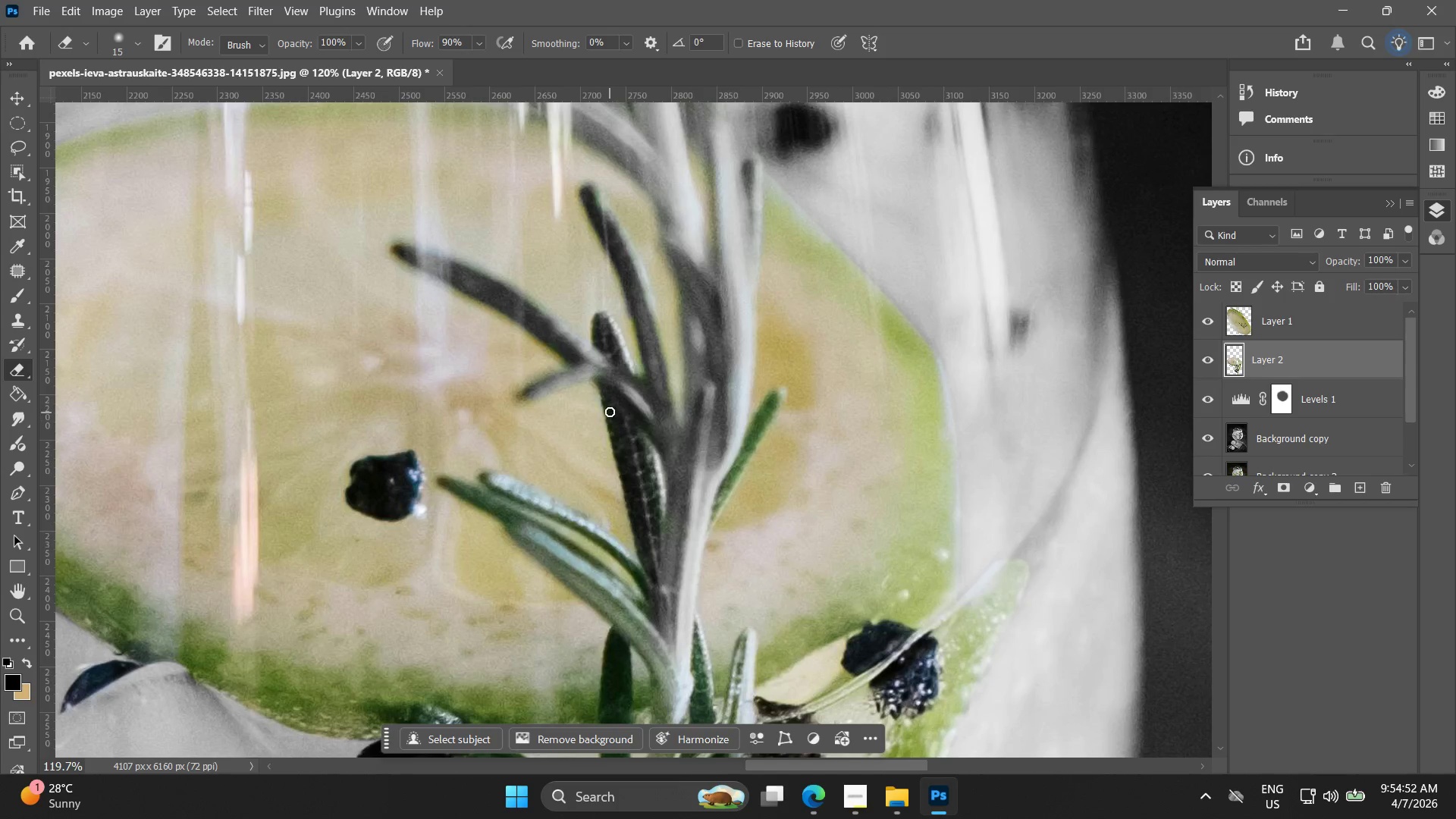 
key(Alt+AltLeft)
 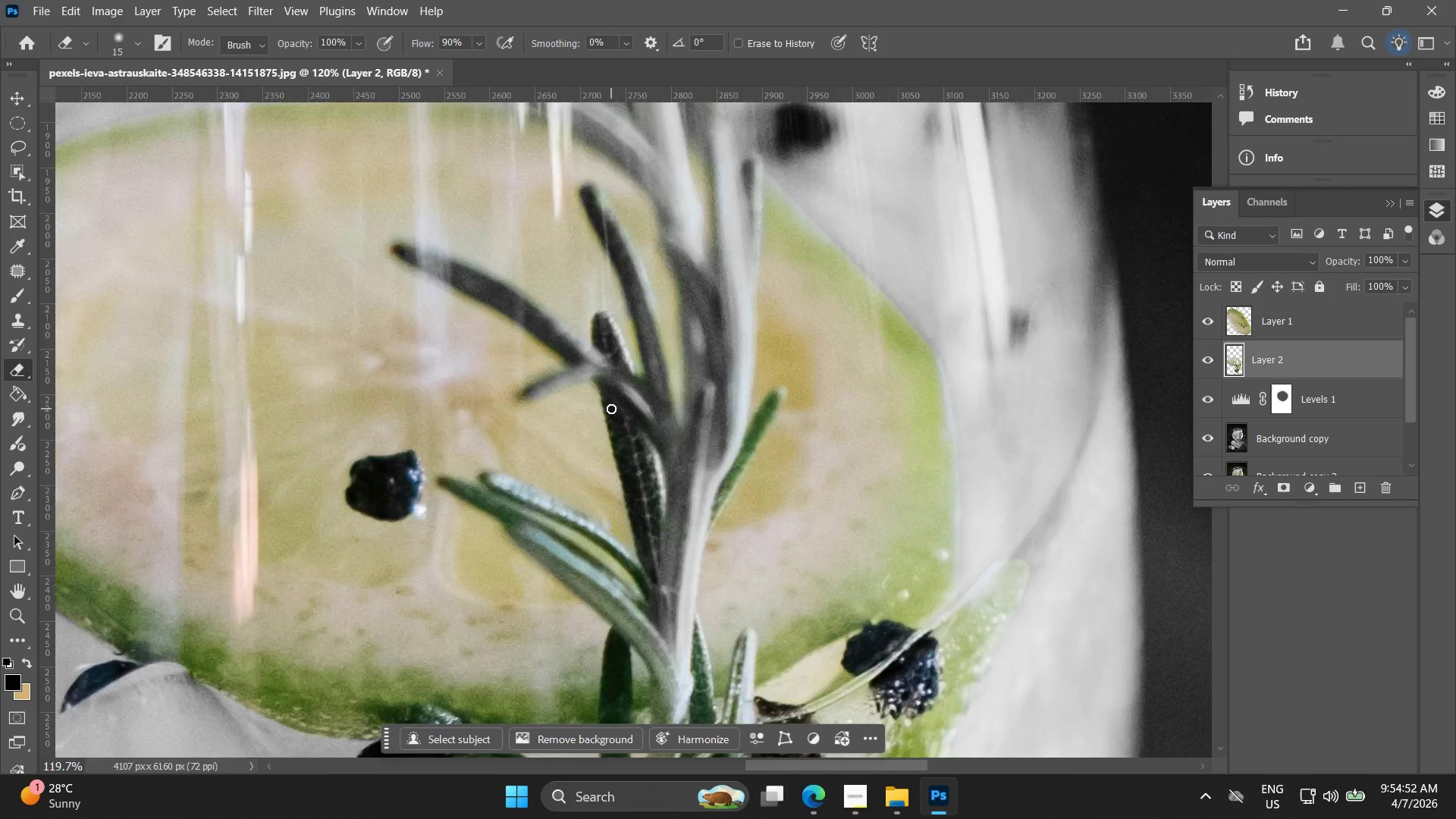 
left_click_drag(start_coordinate=[609, 339], to_coordinate=[705, 621])
 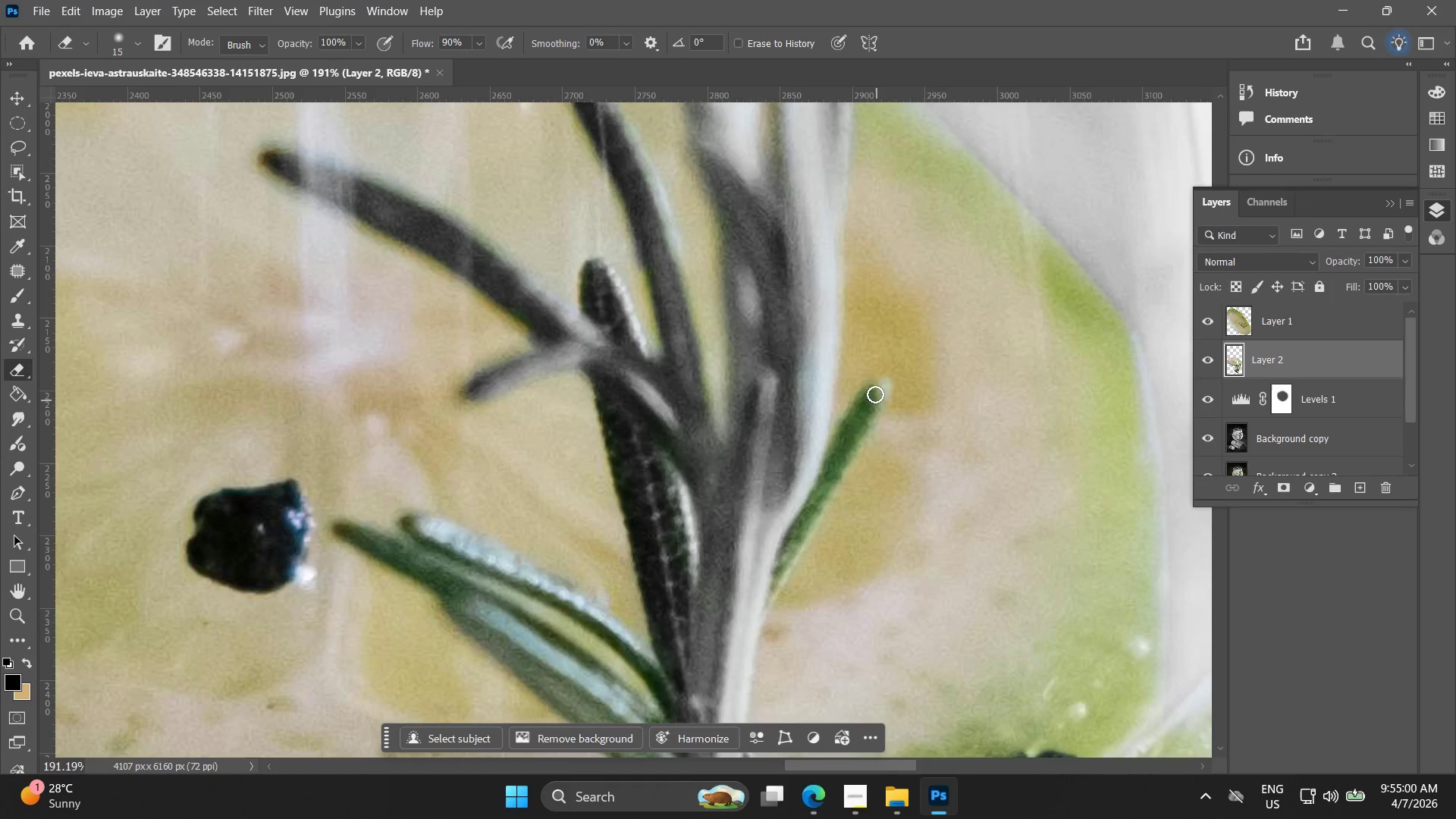 
scroll: coordinate [611, 400], scroll_direction: up, amount: 5.0
 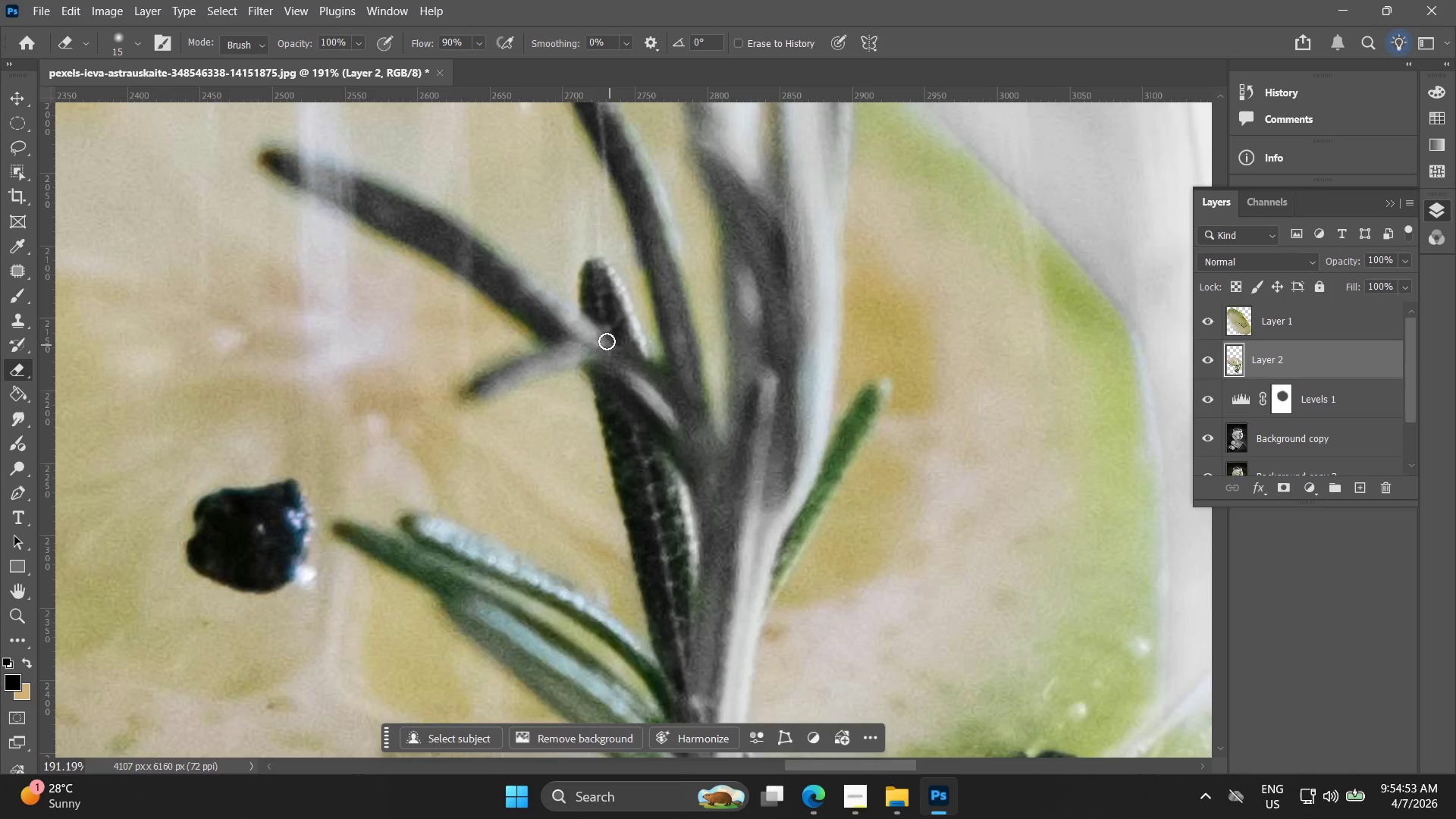 
left_click_drag(start_coordinate=[875, 394], to_coordinate=[762, 545])
 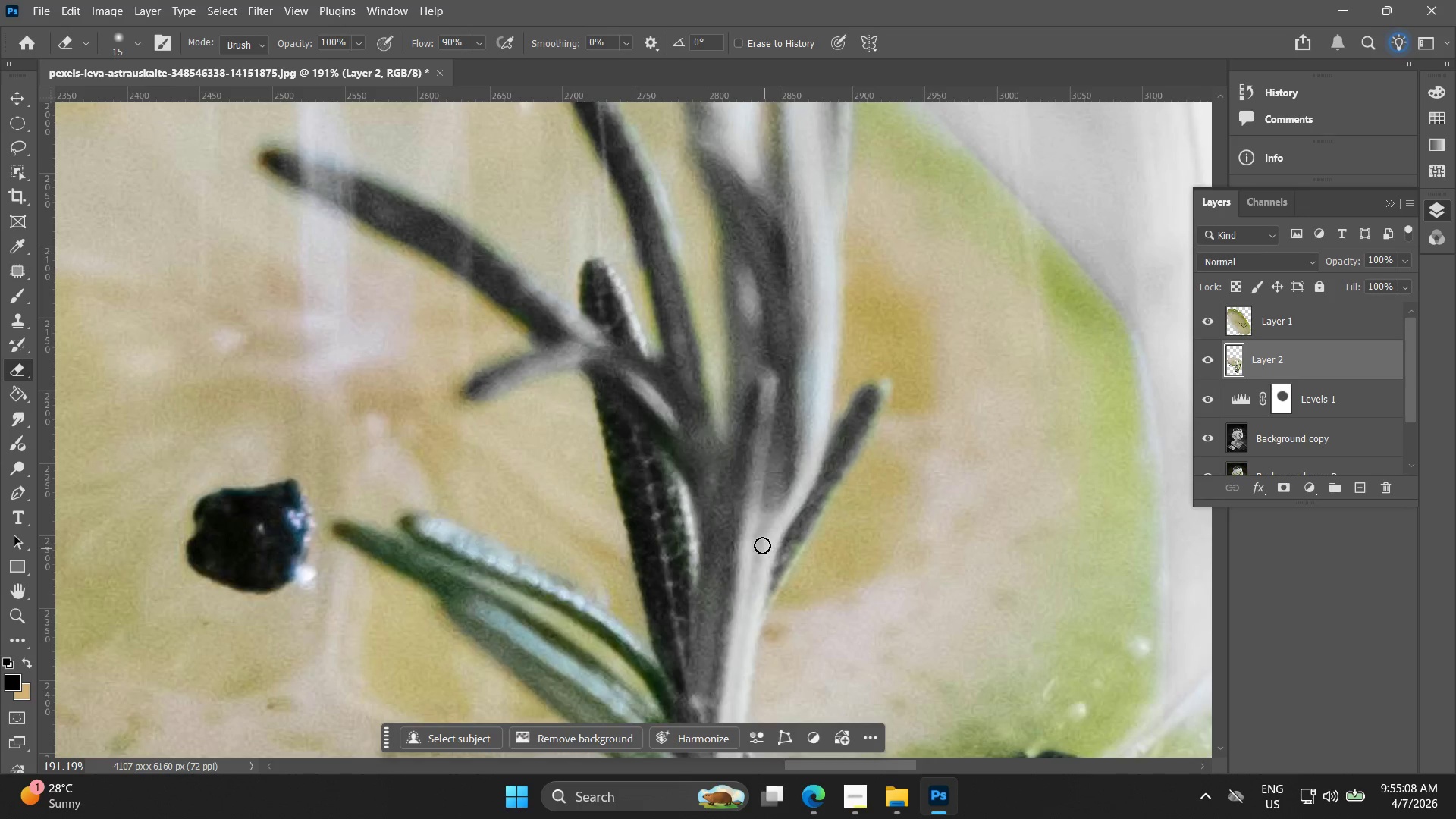 
key(Alt+AltLeft)
 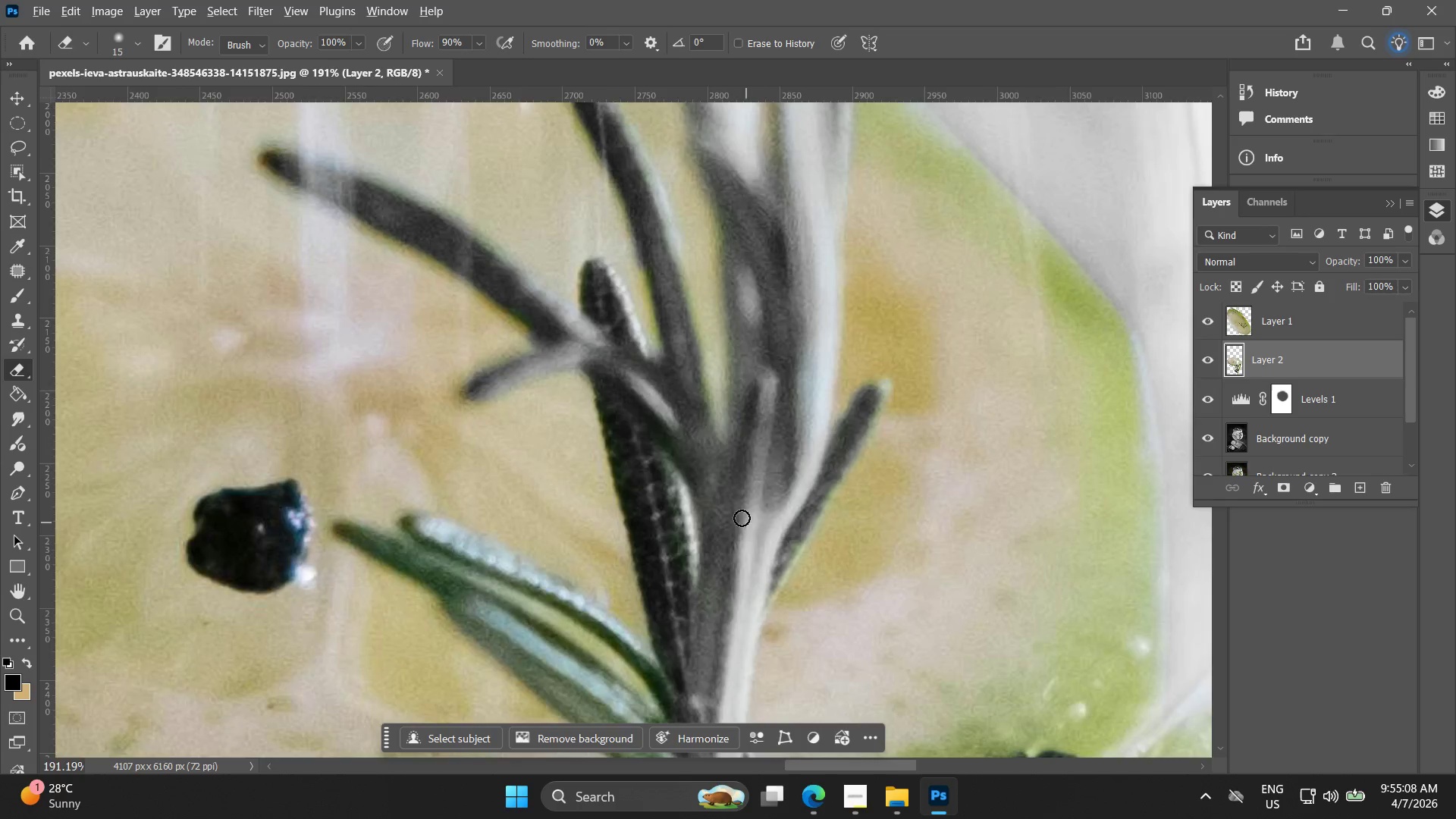 
hold_key(key=Space, duration=0.52)
 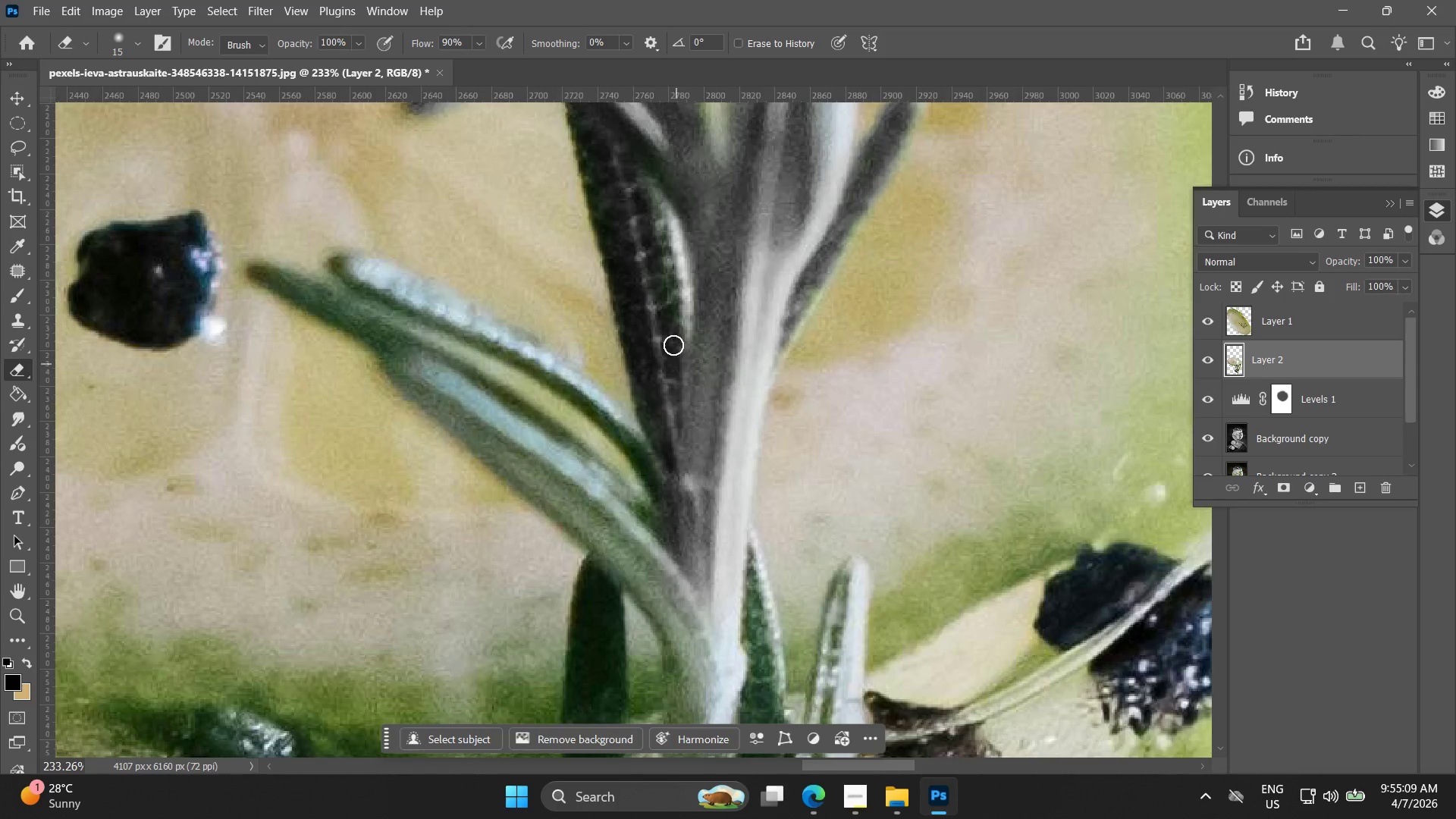 
left_click_drag(start_coordinate=[726, 510], to_coordinate=[708, 333])
 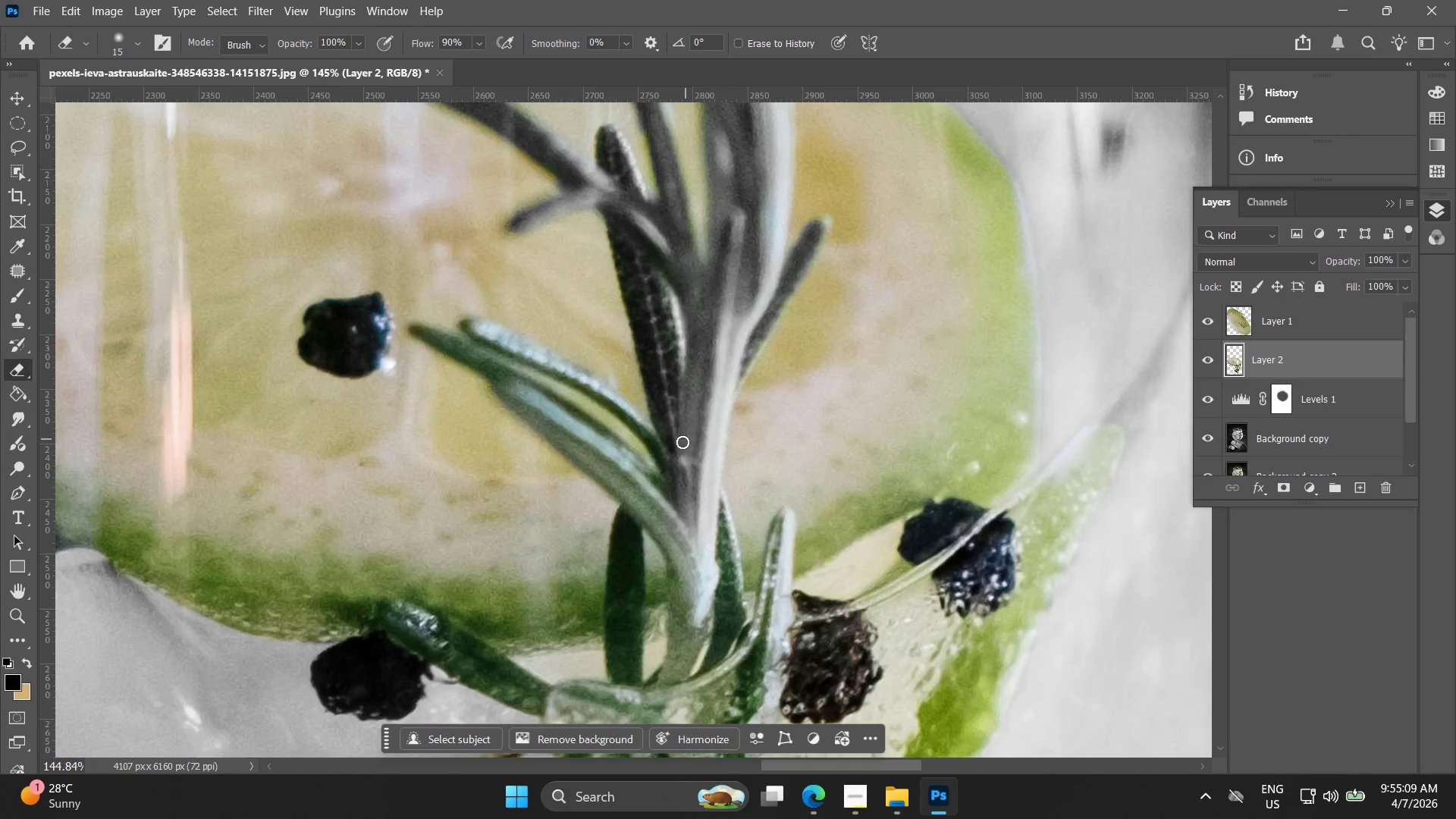 
scroll: coordinate [720, 500], scroll_direction: down, amount: 4.0
 